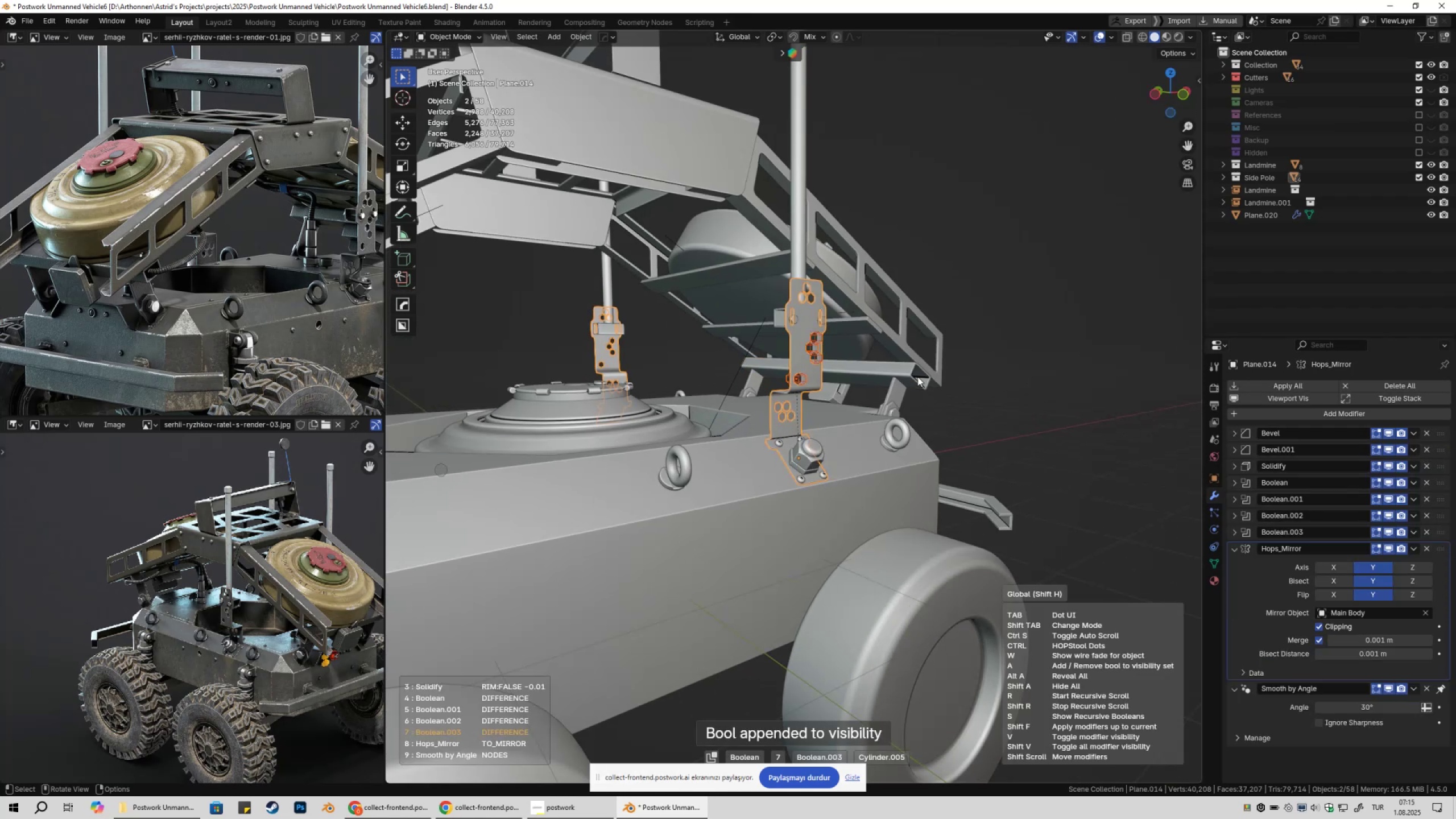 
key(Alt+AltLeft)
 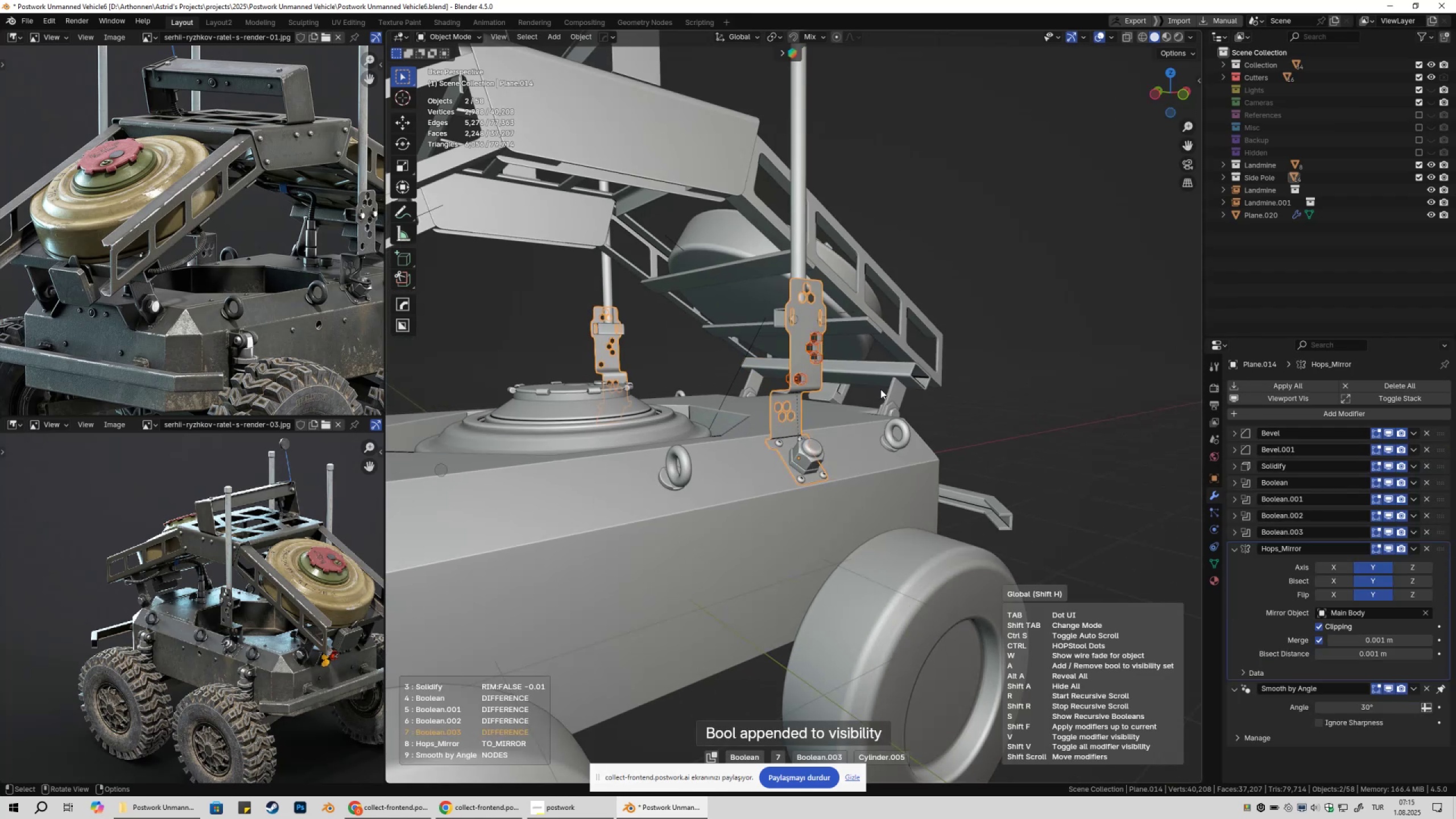 
left_click([866, 397])
 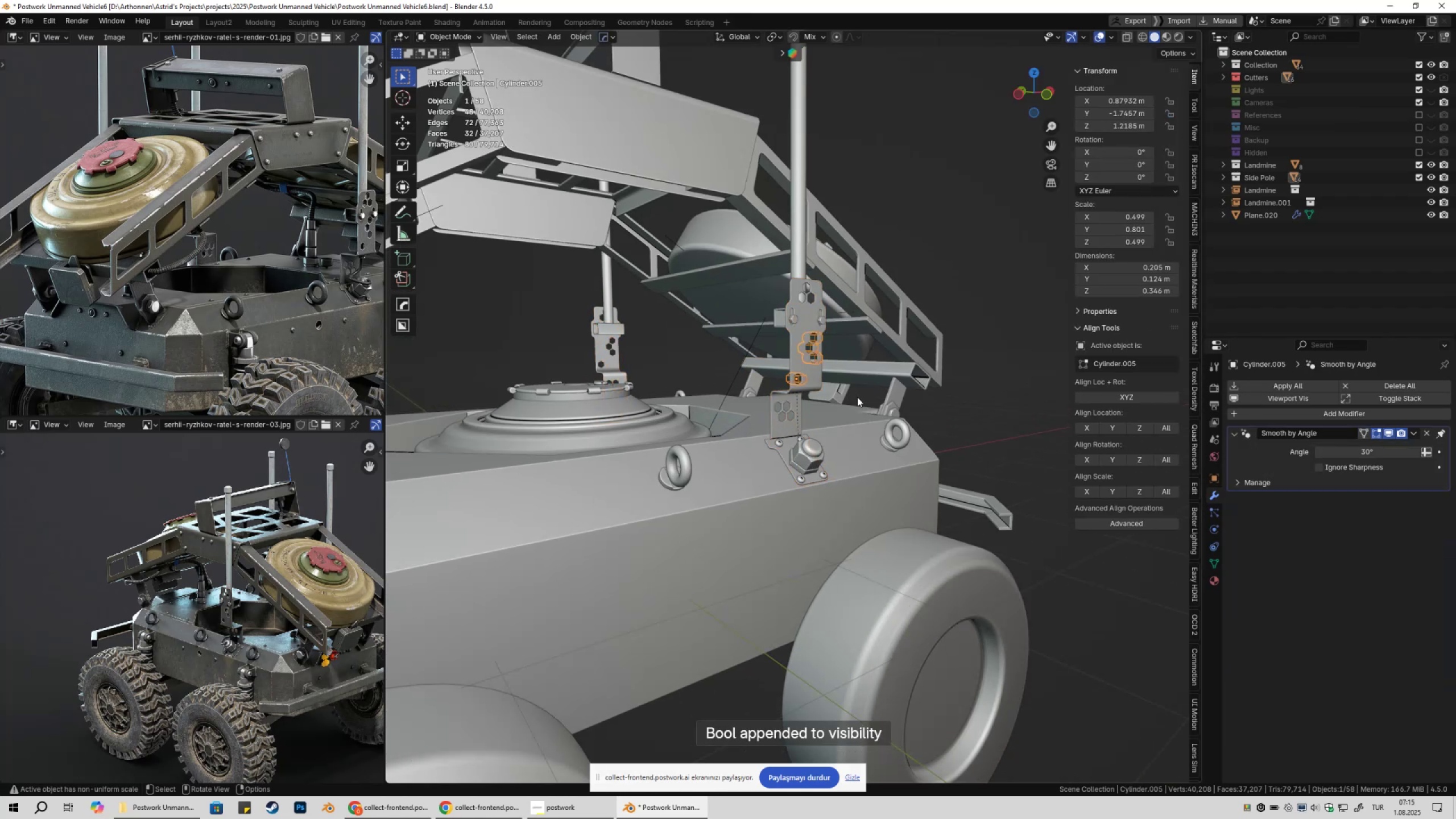 
scroll: coordinate [834, 400], scroll_direction: up, amount: 3.0
 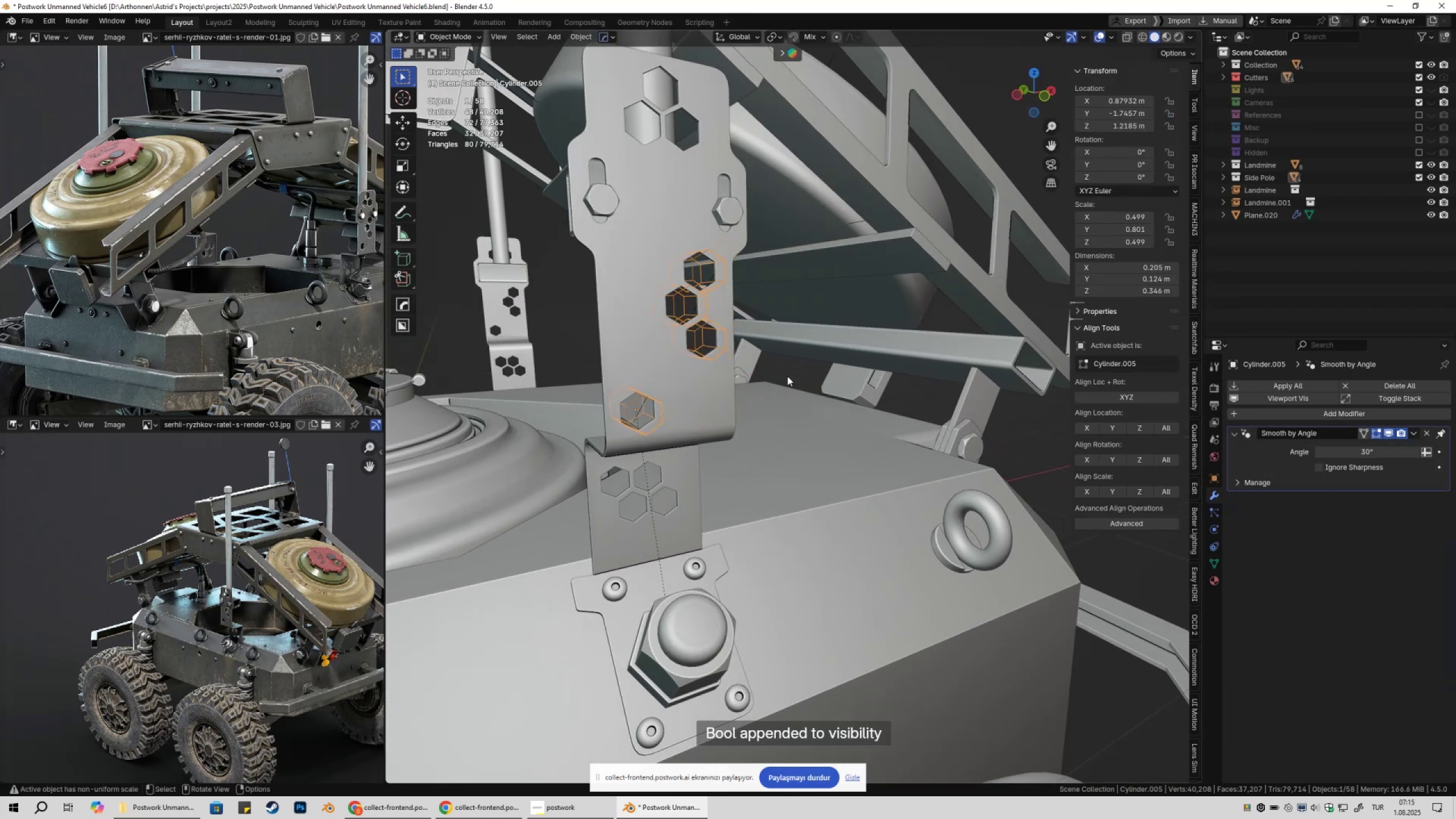 
left_click([689, 204])
 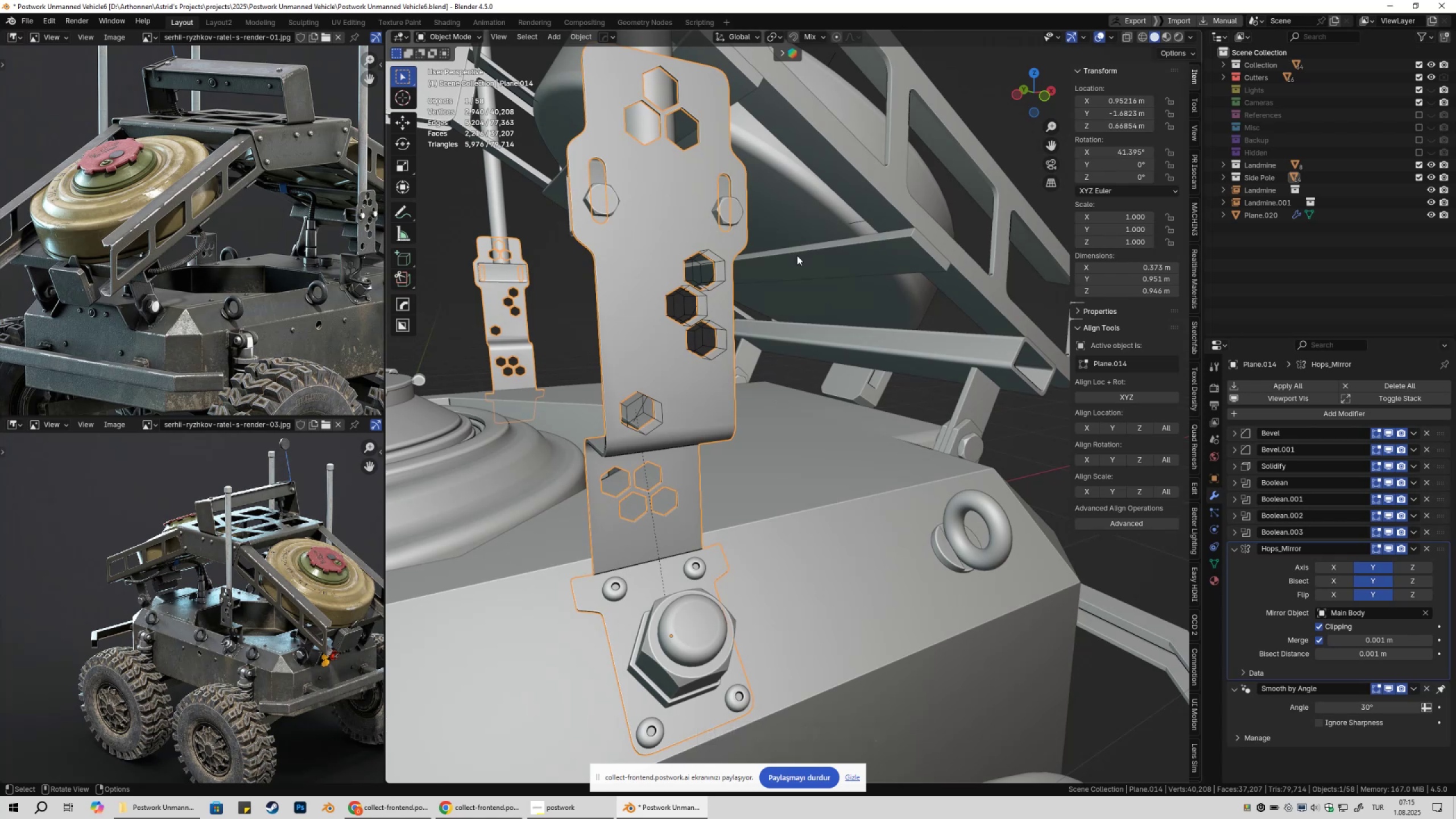 
key(Q)
 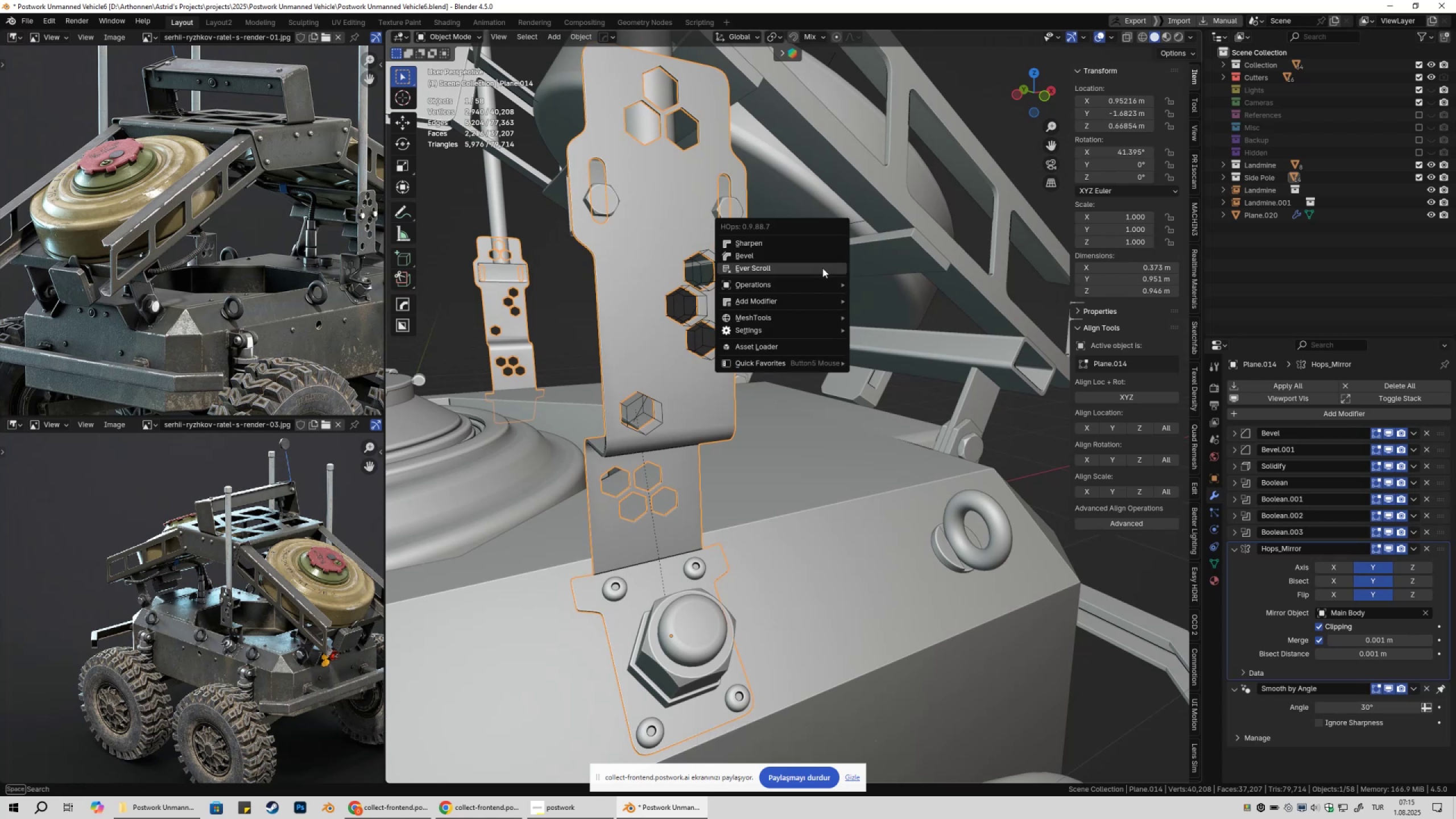 
left_click([822, 268])
 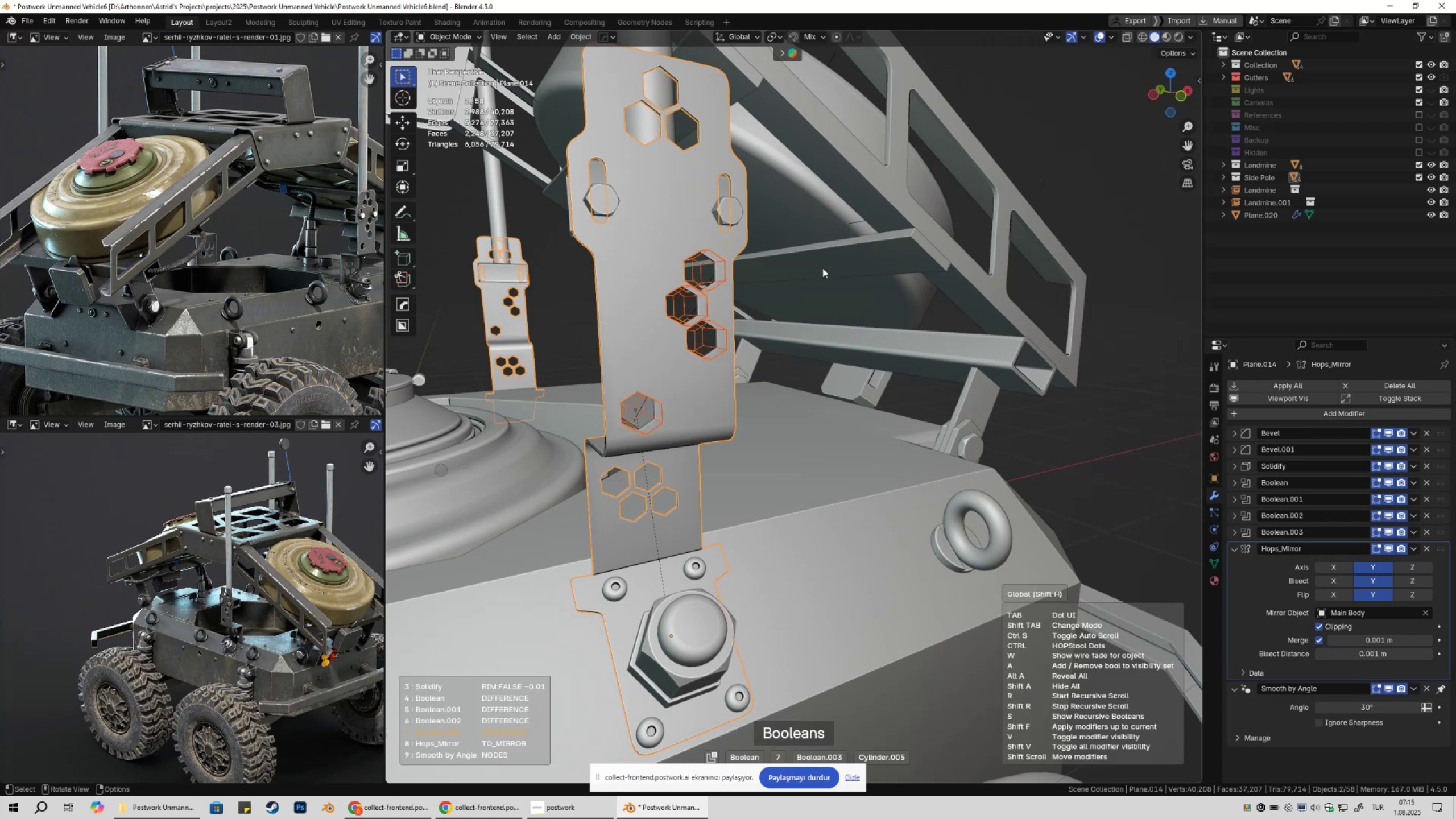 
scroll: coordinate [822, 268], scroll_direction: up, amount: 2.0
 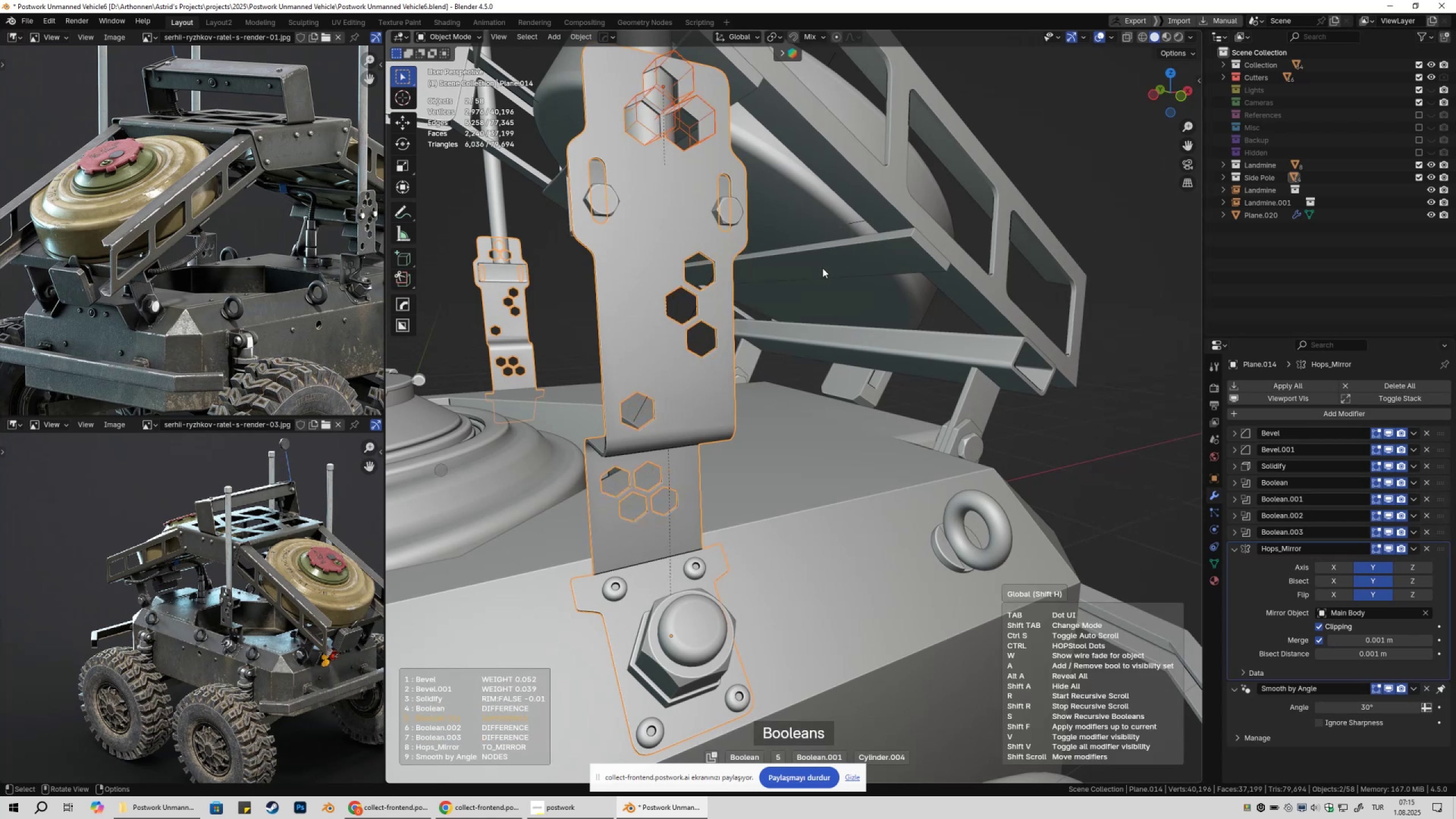 
left_click([822, 268])
 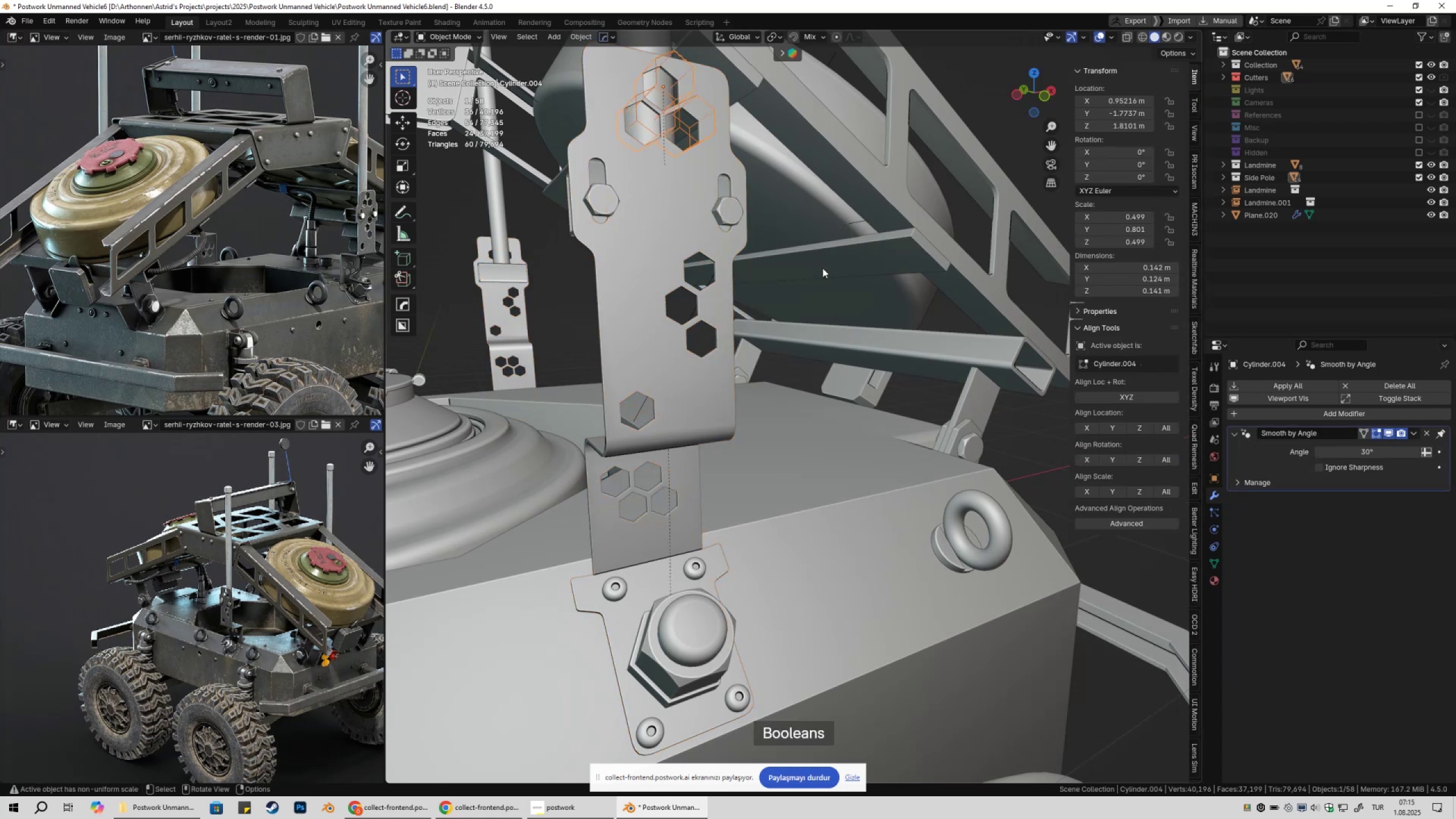 
key(Q)
 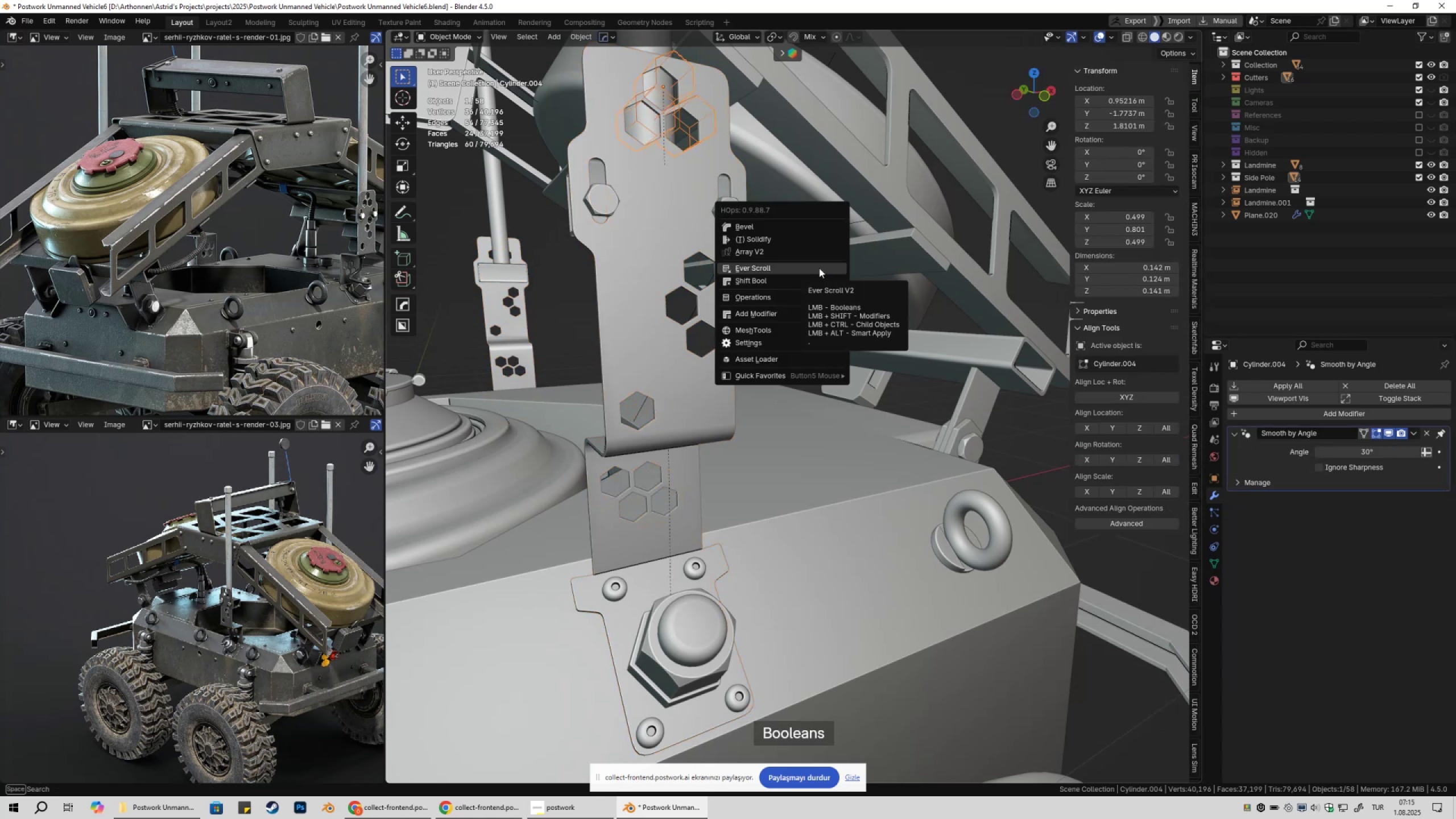 
left_click([819, 268])
 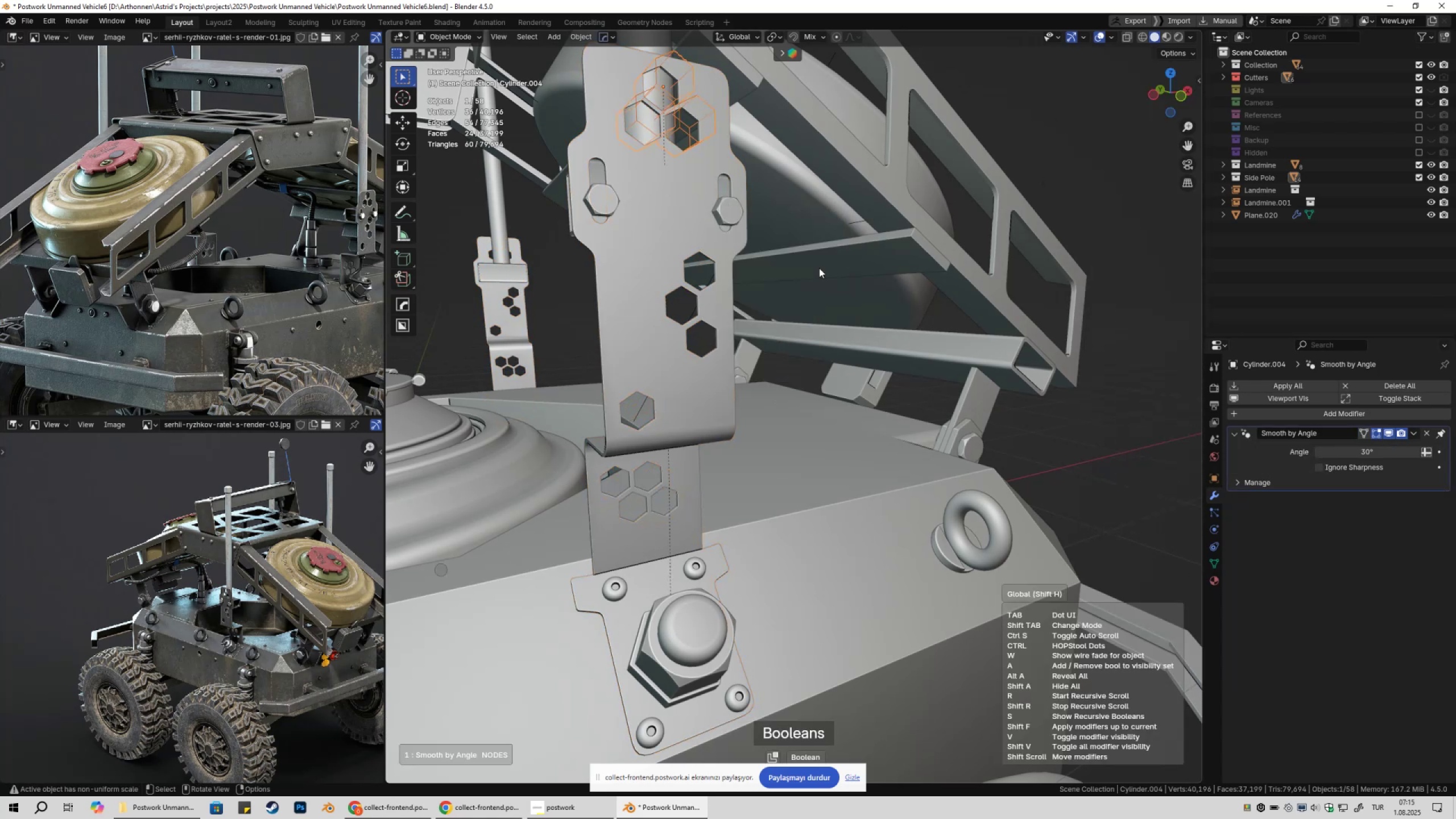 
scroll: coordinate [761, 272], scroll_direction: down, amount: 2.0
 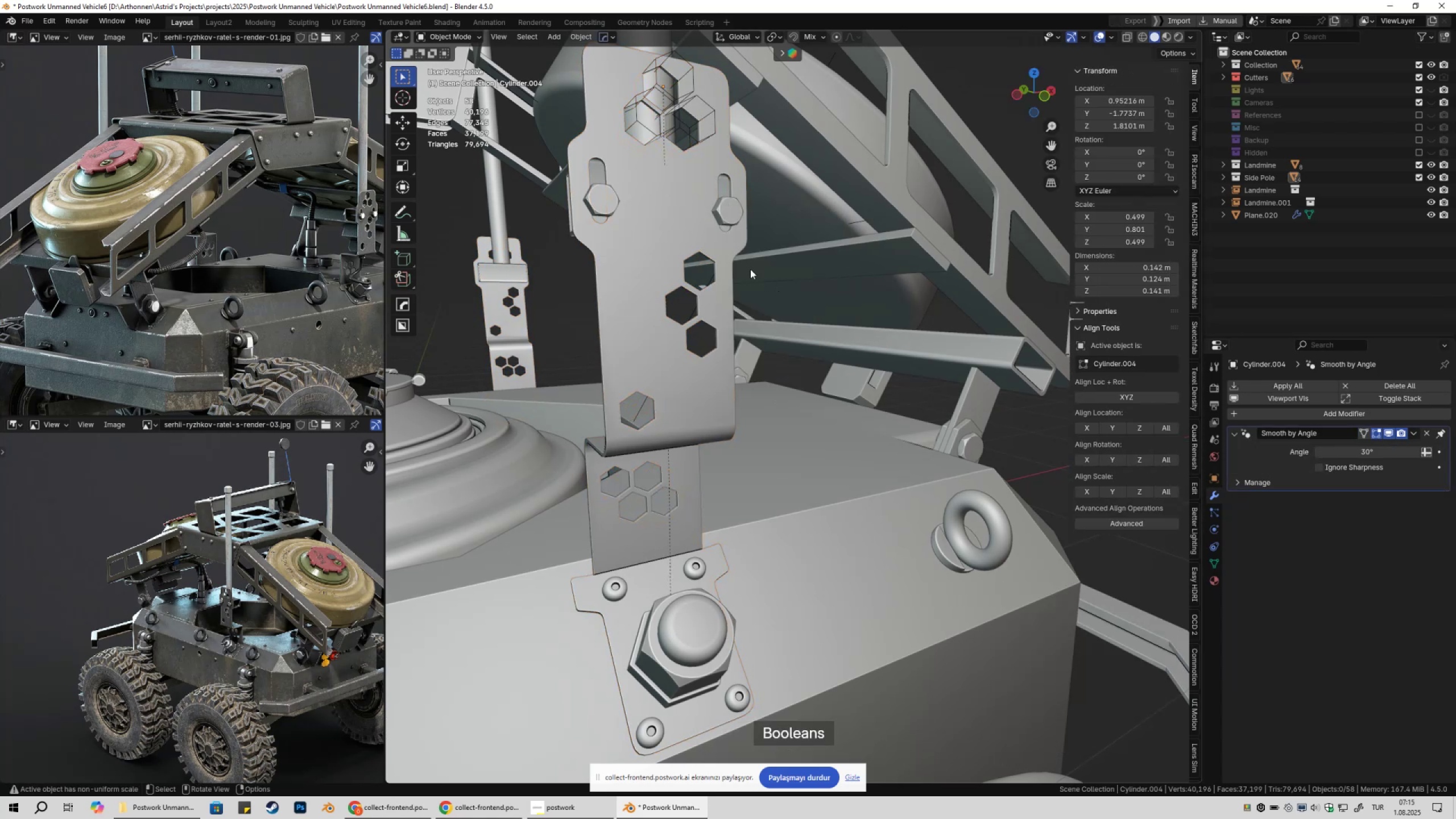 
double_click([685, 234])
 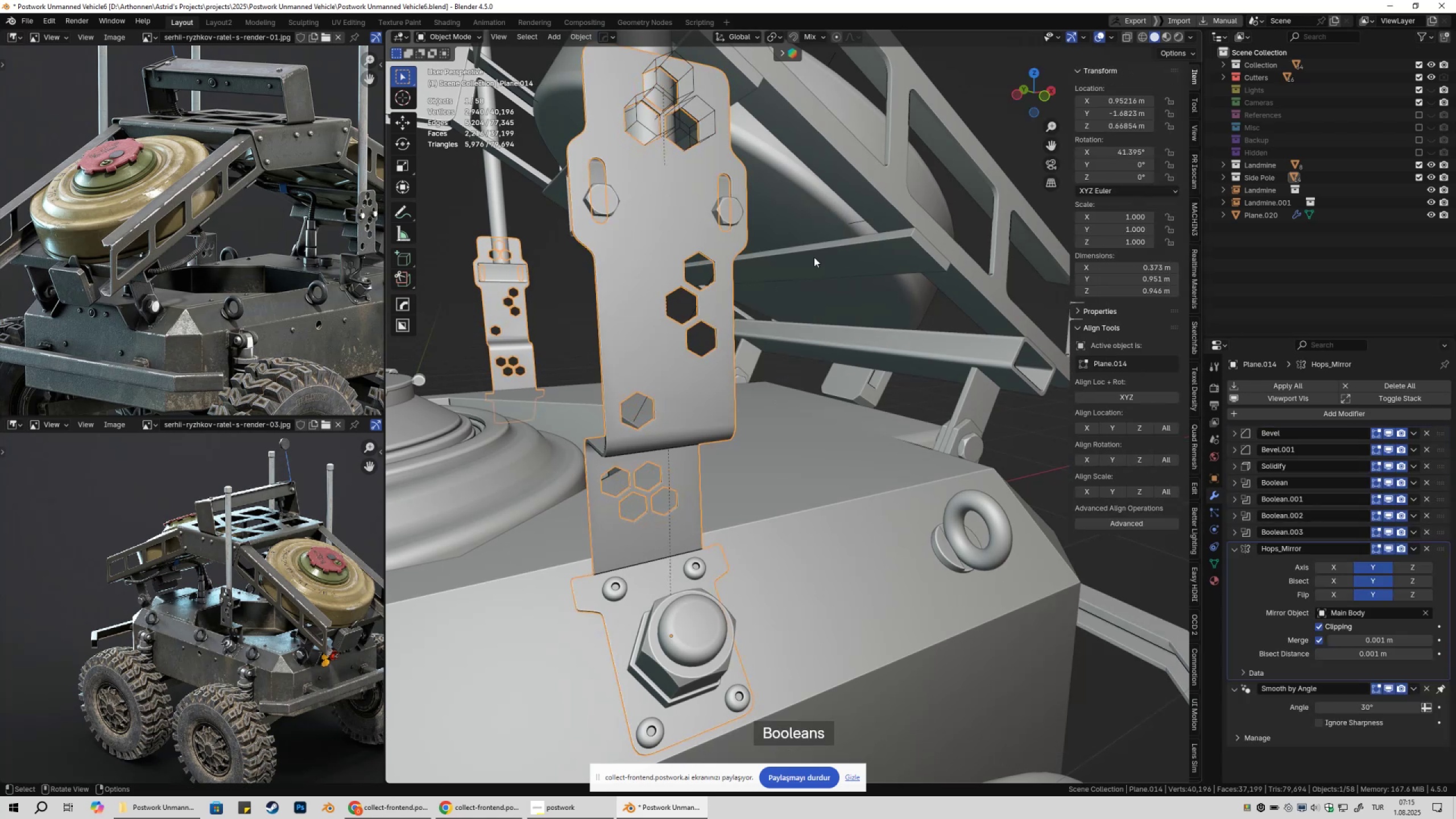 
key(Q)
 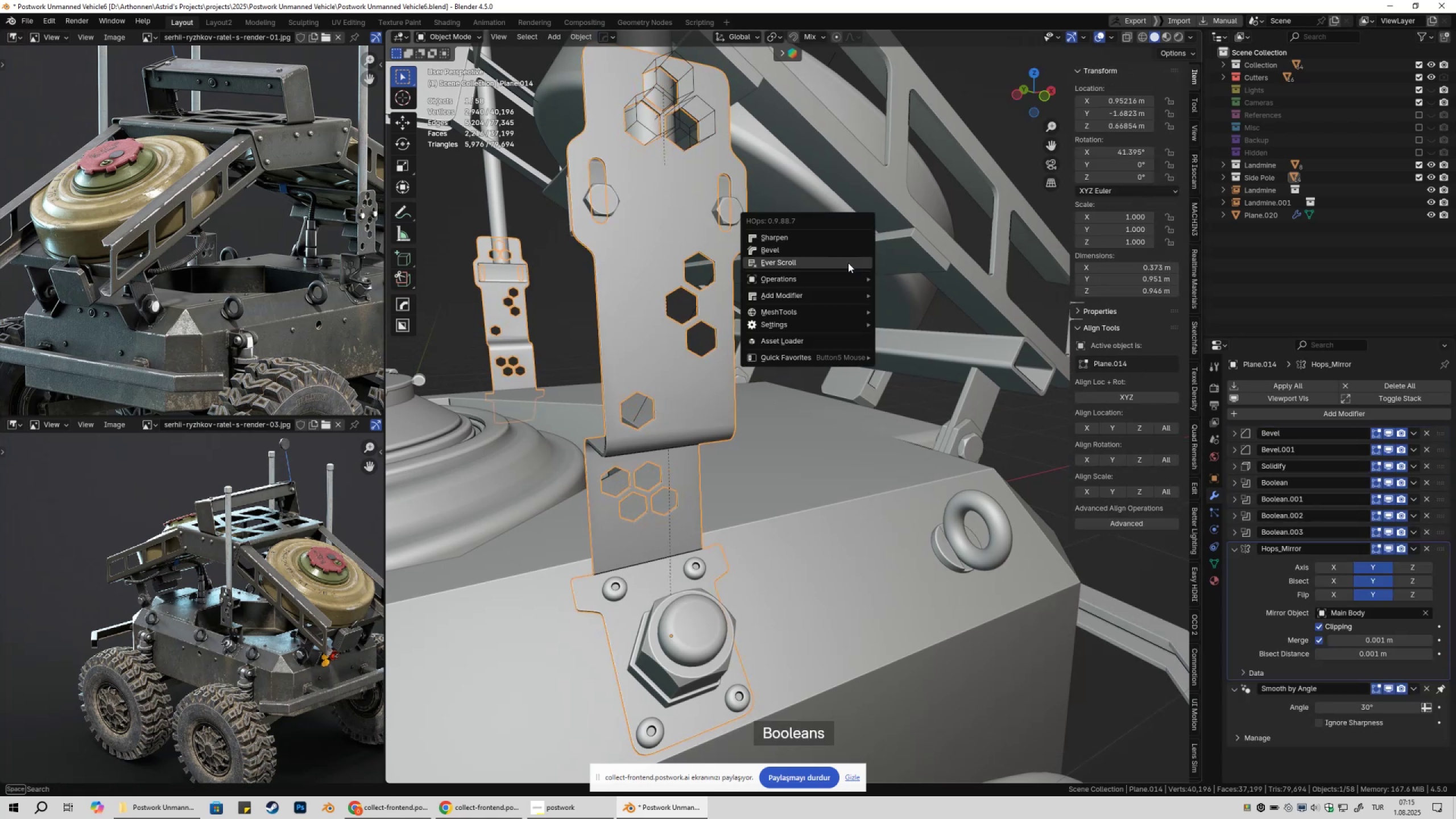 
left_click([848, 263])
 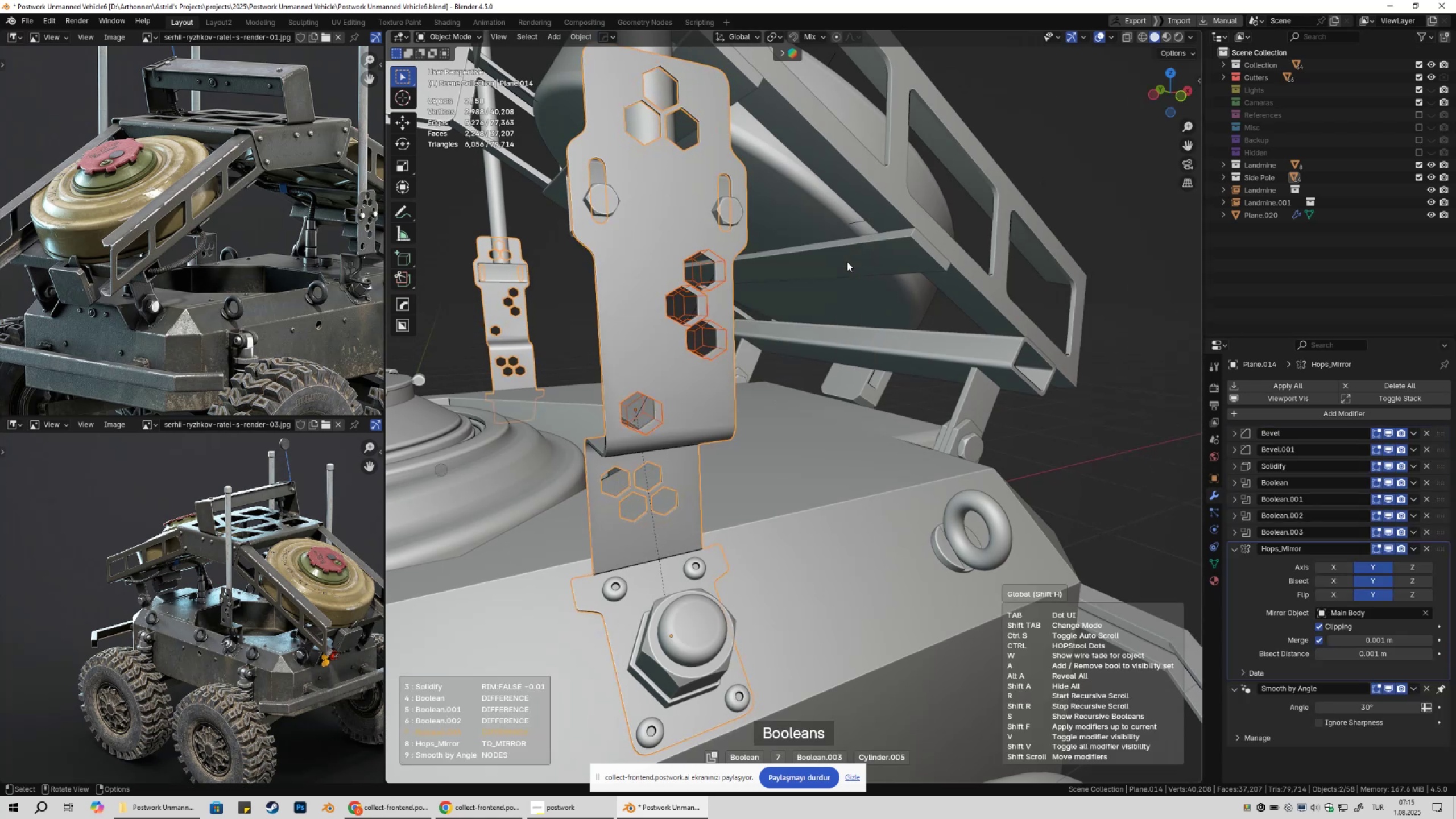 
key(Alt+A)
 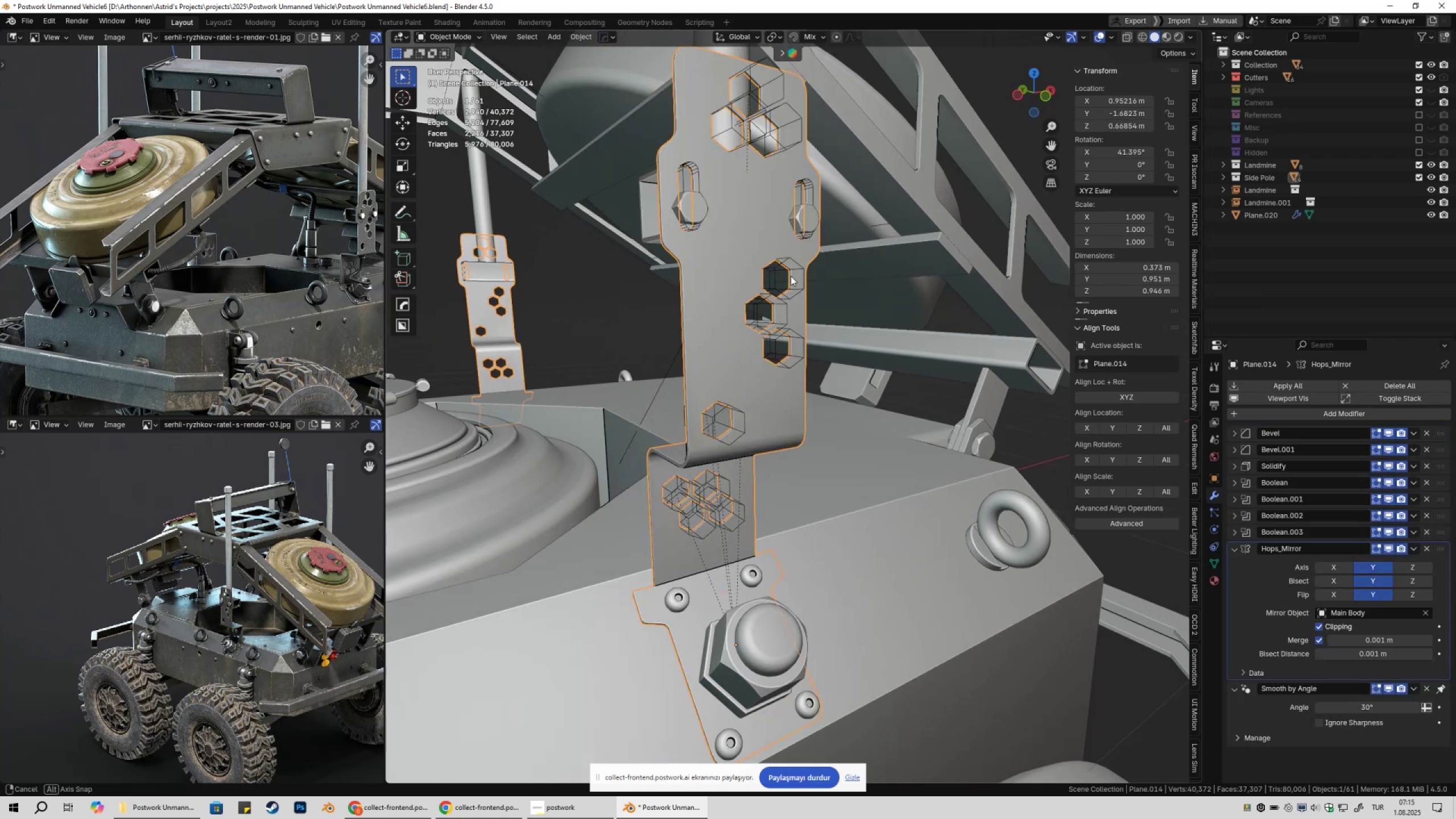 
scroll: coordinate [799, 282], scroll_direction: down, amount: 3.0
 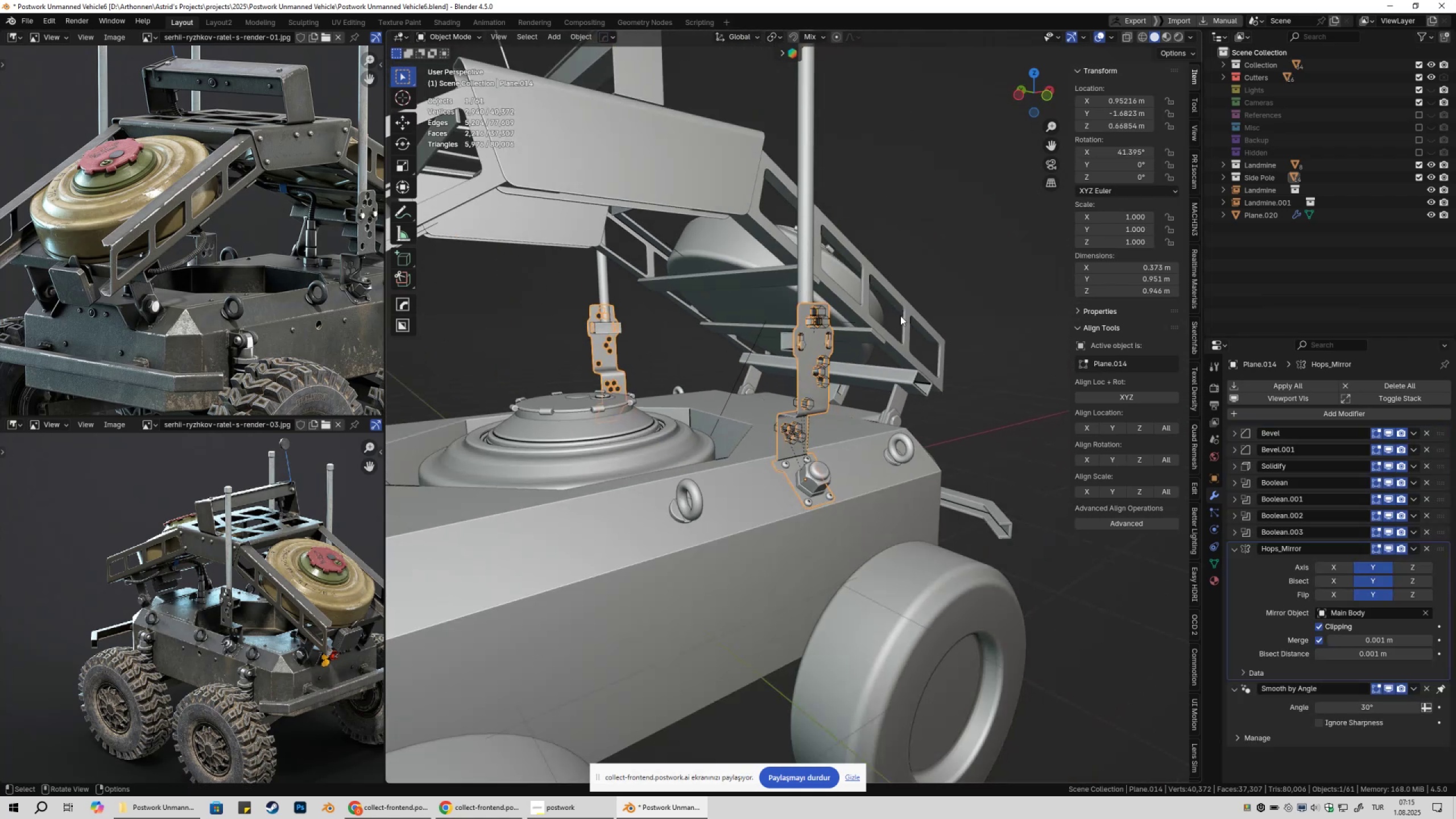 
key(G)
 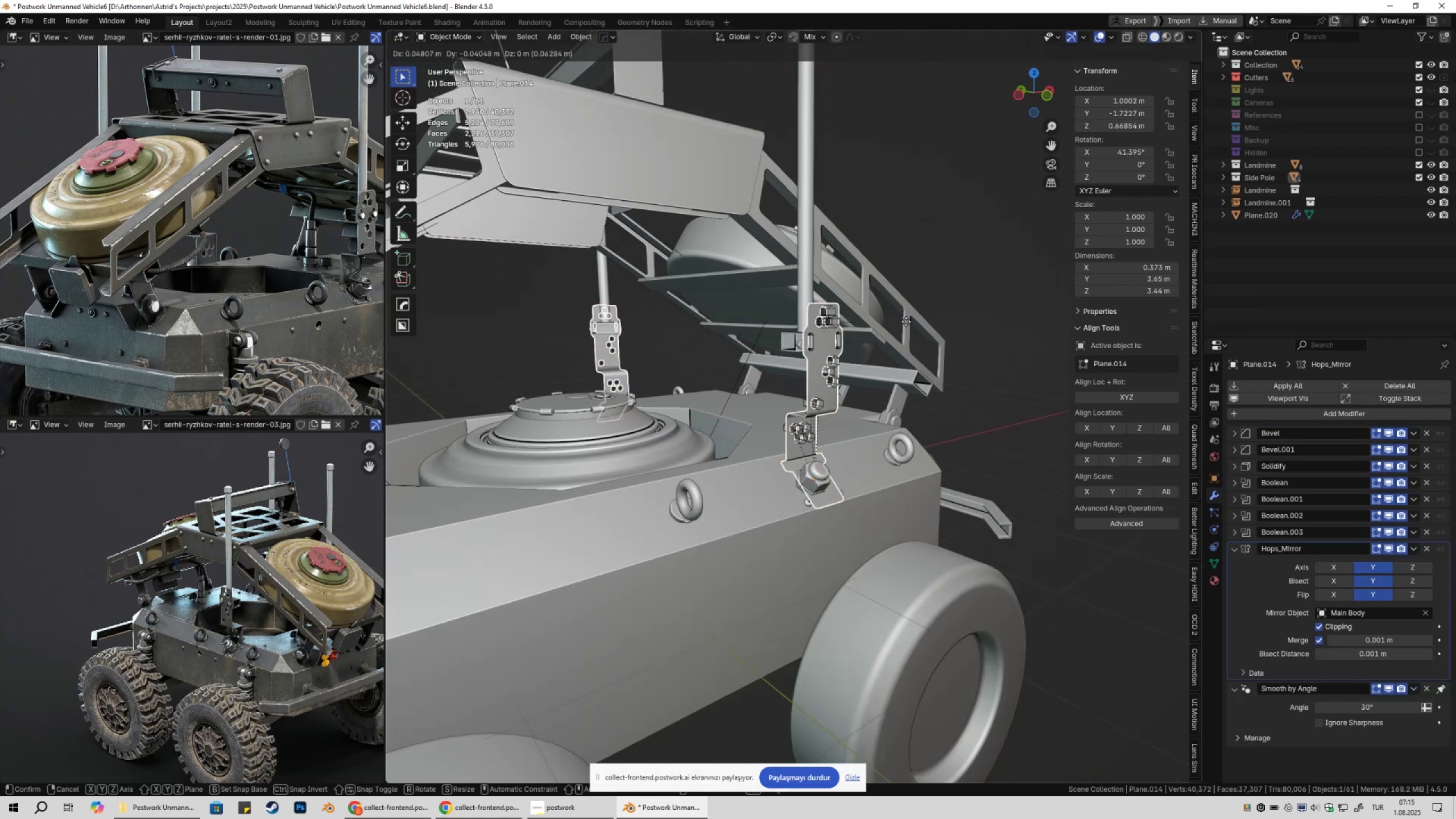 
key(Escape)
 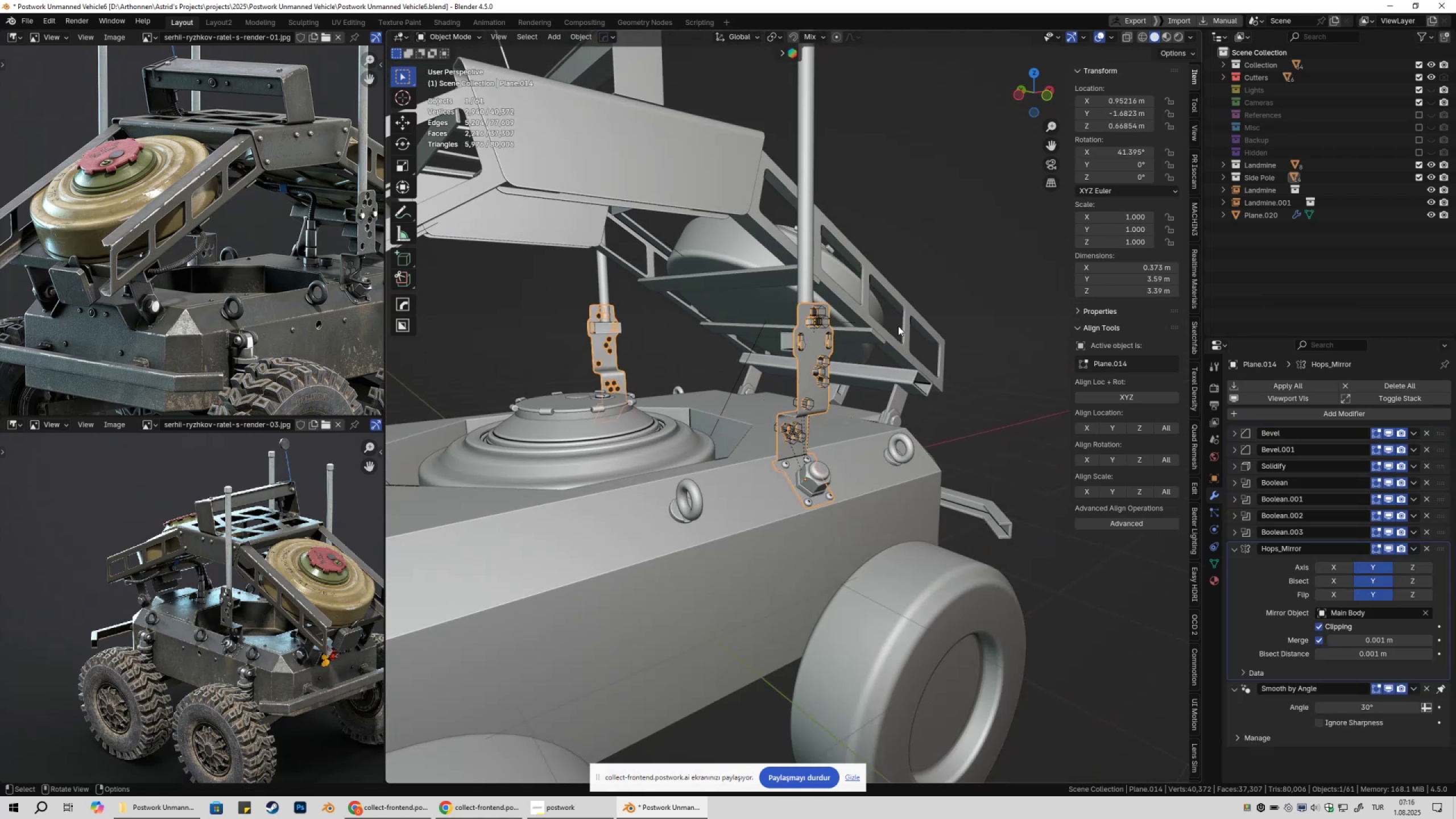 
scroll: coordinate [887, 340], scroll_direction: up, amount: 2.0
 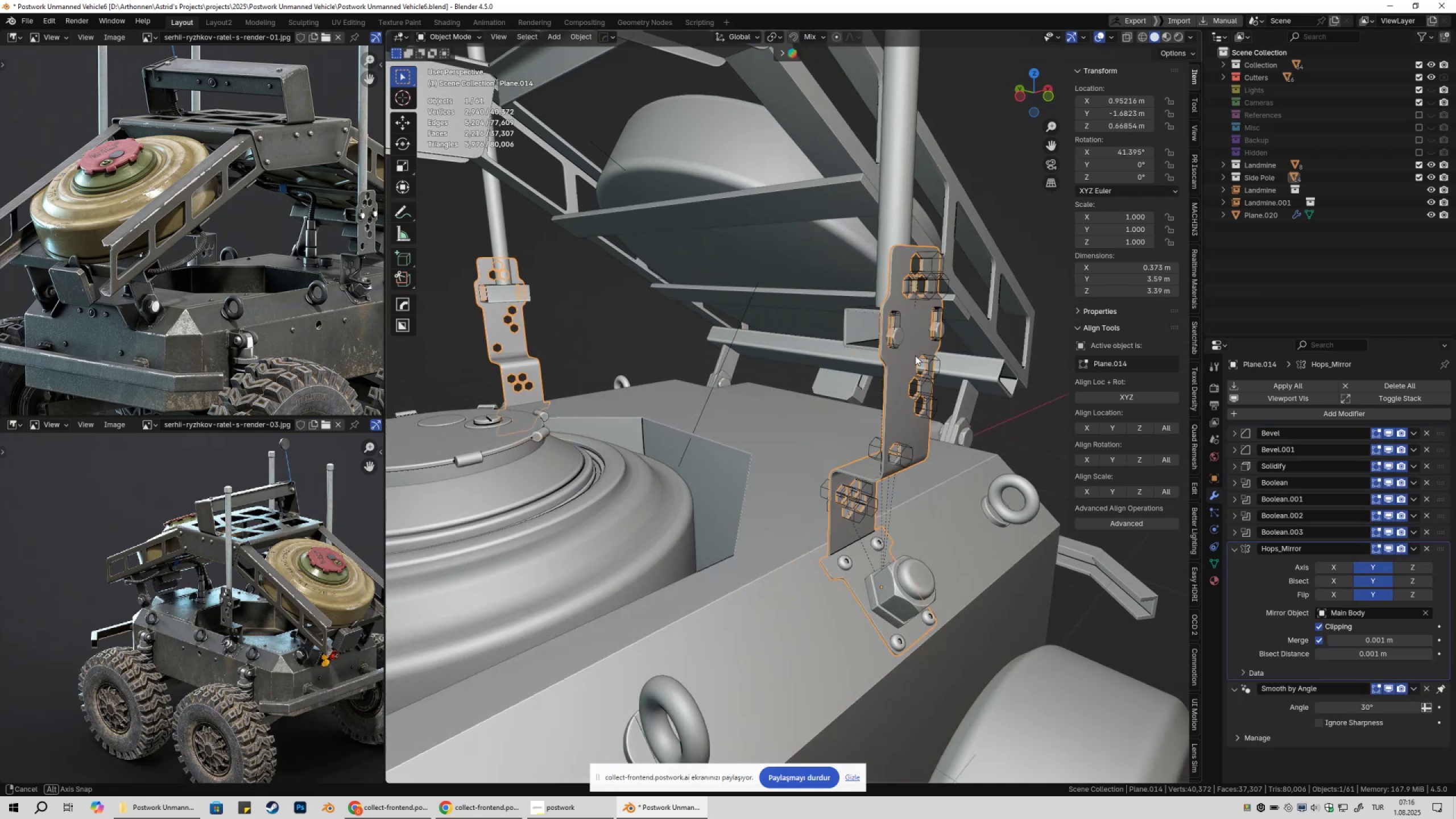 
hold_key(key=ShiftLeft, duration=0.48)
 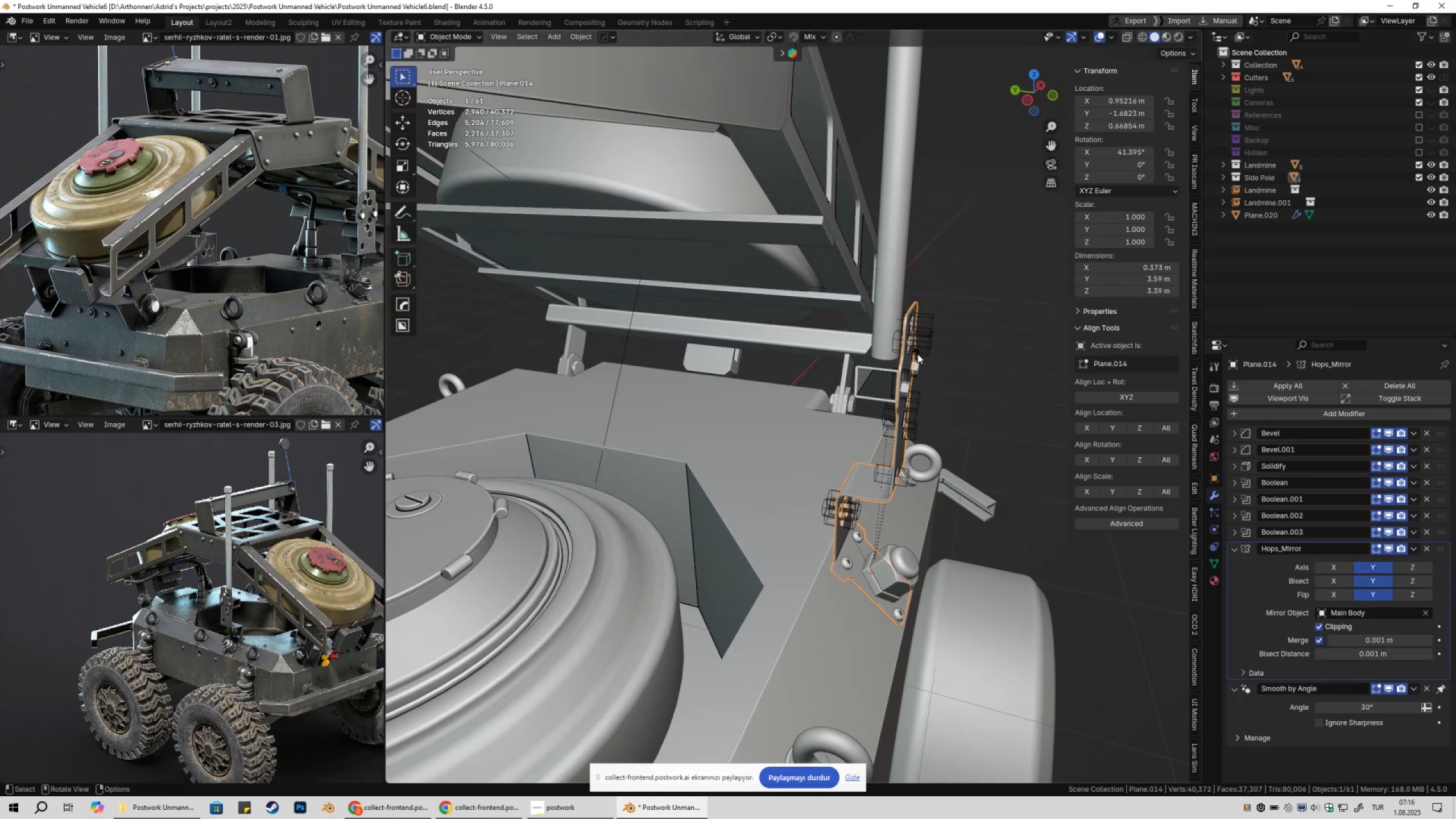 
hold_key(key=ShiftLeft, duration=1.11)
left_click([886, 283])
 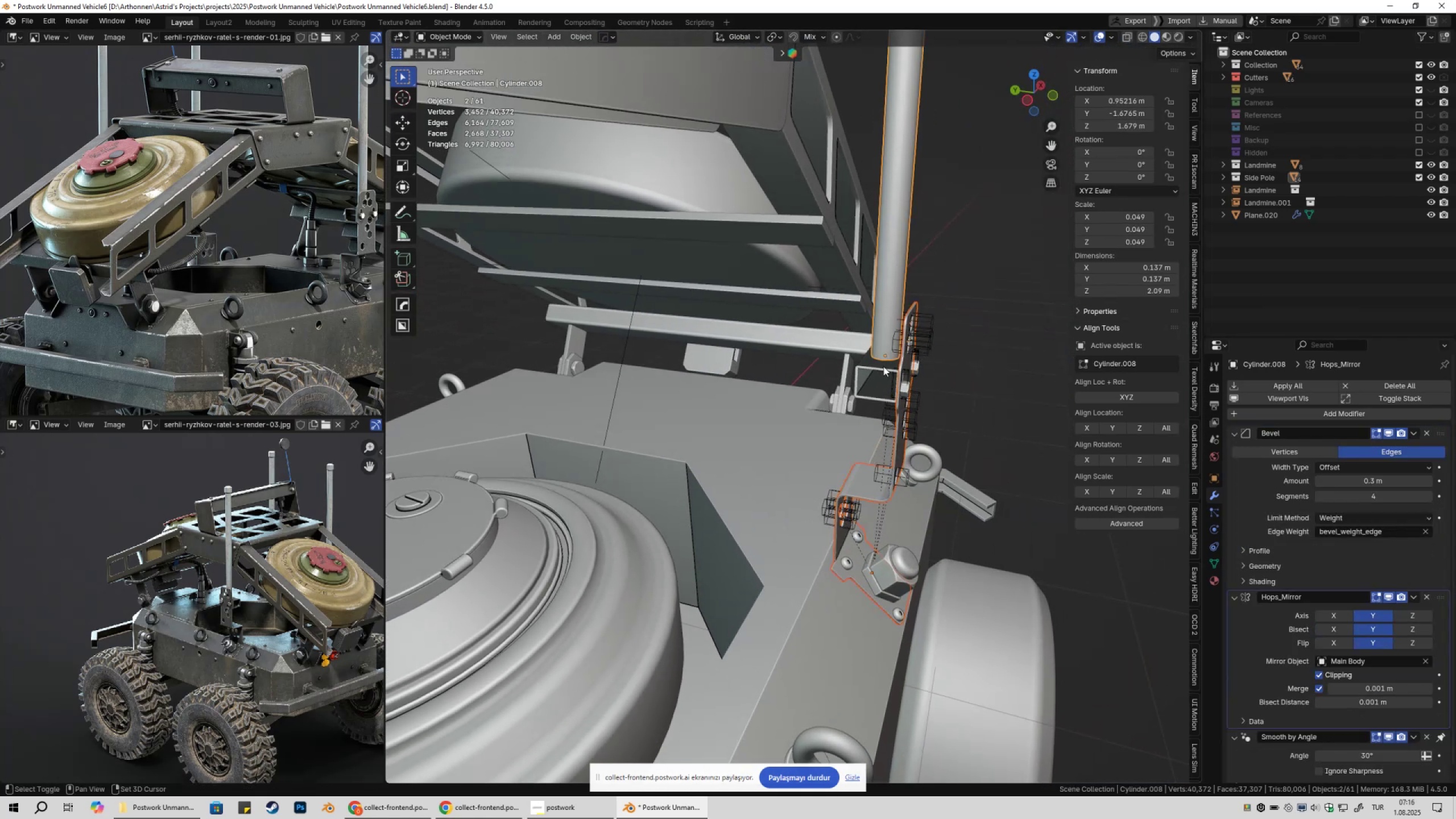 
left_click([883, 367])
 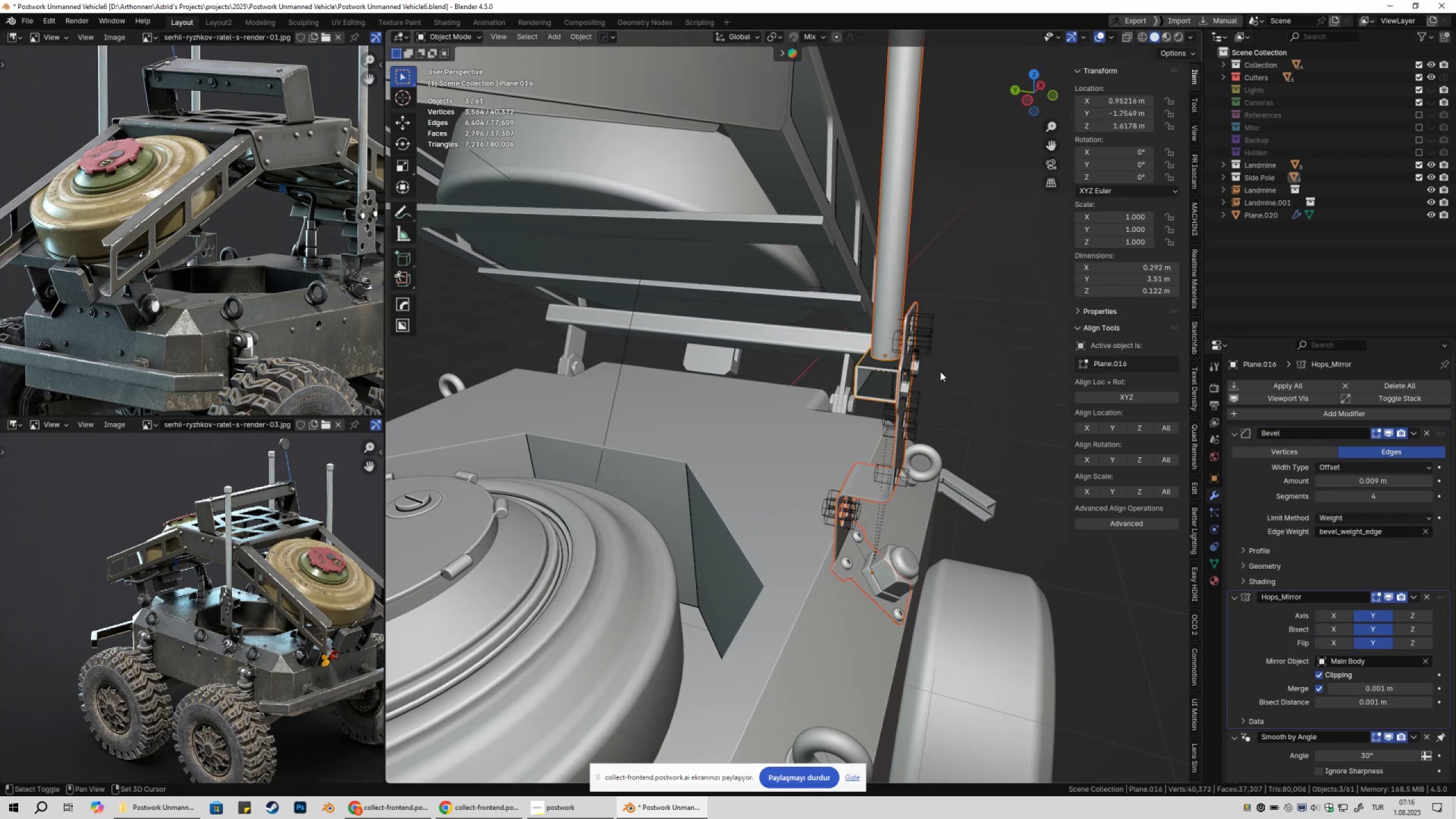 
key(Shift+ShiftLeft)
 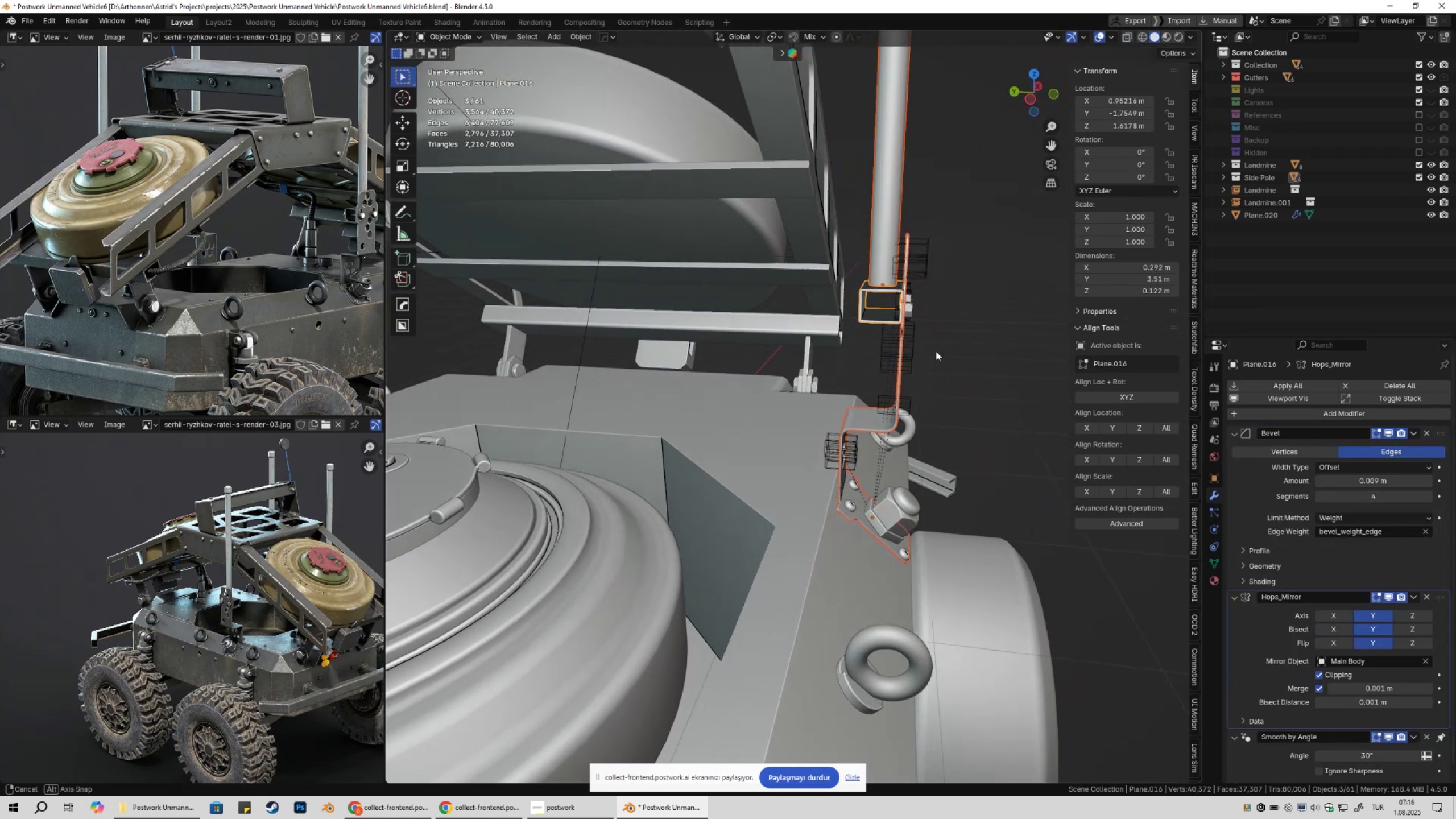 
hold_key(key=ShiftLeft, duration=0.62)
left_click_drag(start_coordinate=[904, 218], to_coordinate=[960, 273])
 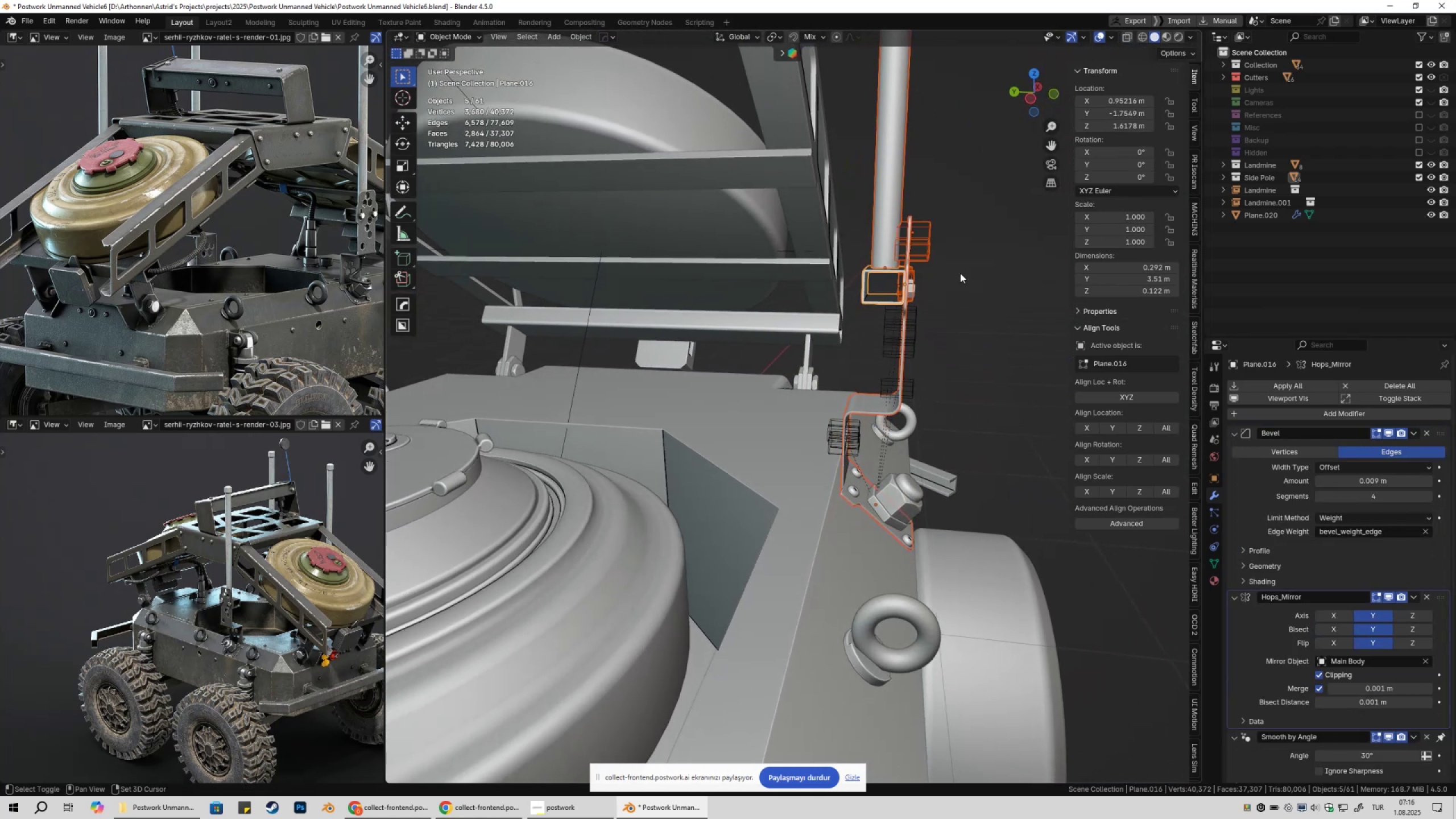 
hold_key(key=ShiftLeft, duration=0.35)
 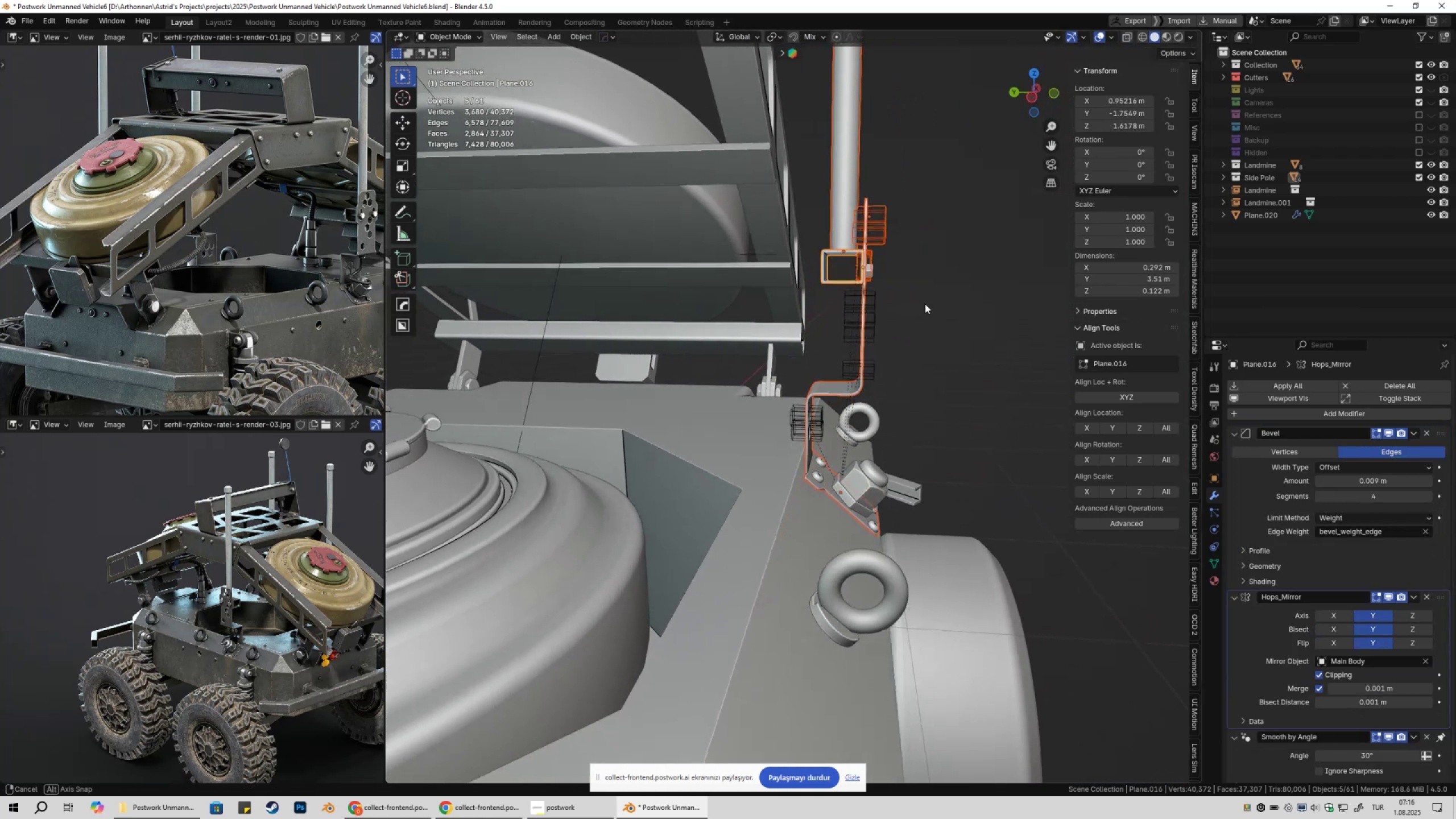 
hold_key(key=ShiftLeft, duration=0.51)
left_click_drag(start_coordinate=[858, 279], to_coordinate=[901, 357])
 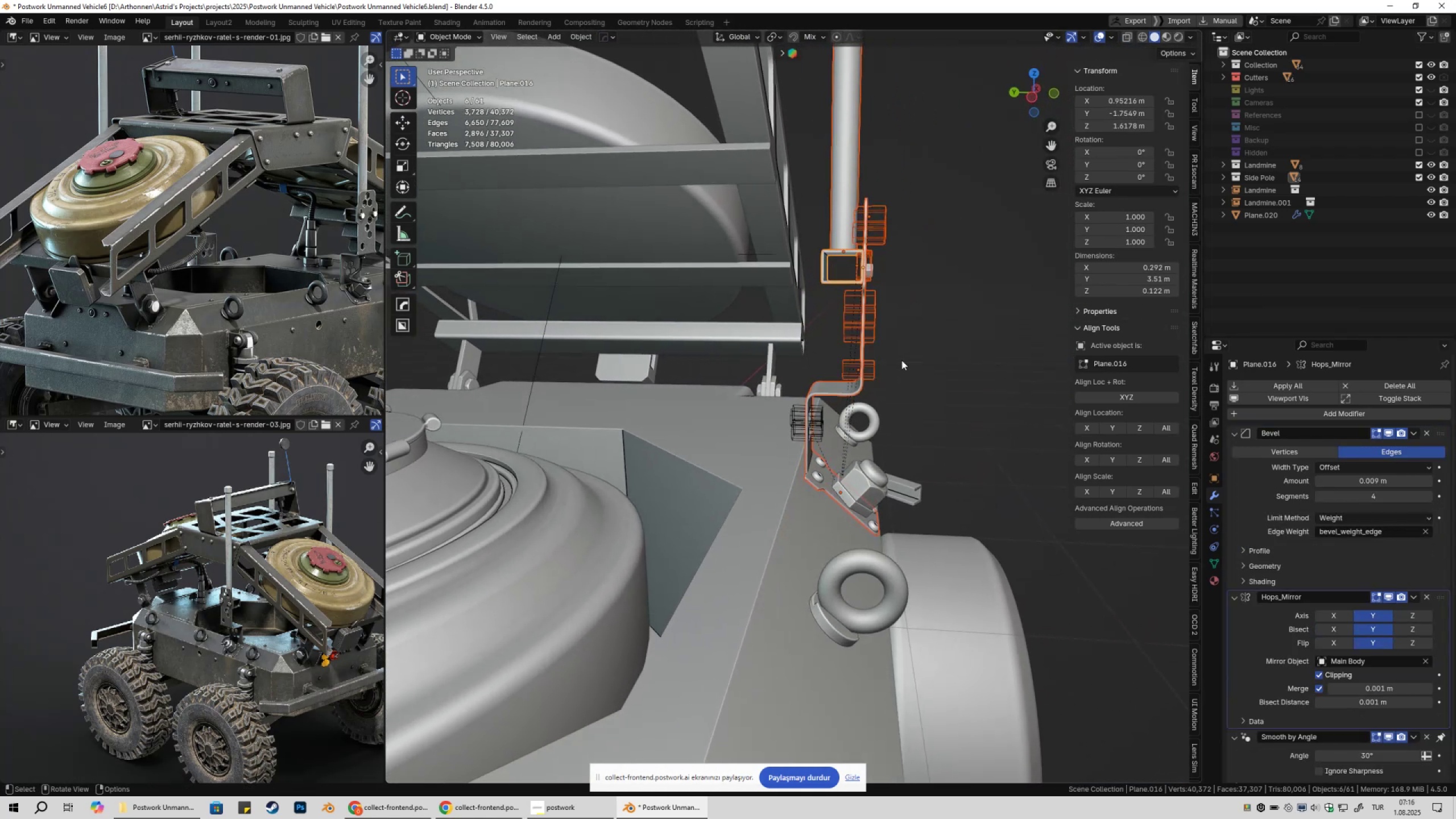 
hold_key(key=ShiftLeft, duration=0.33)
 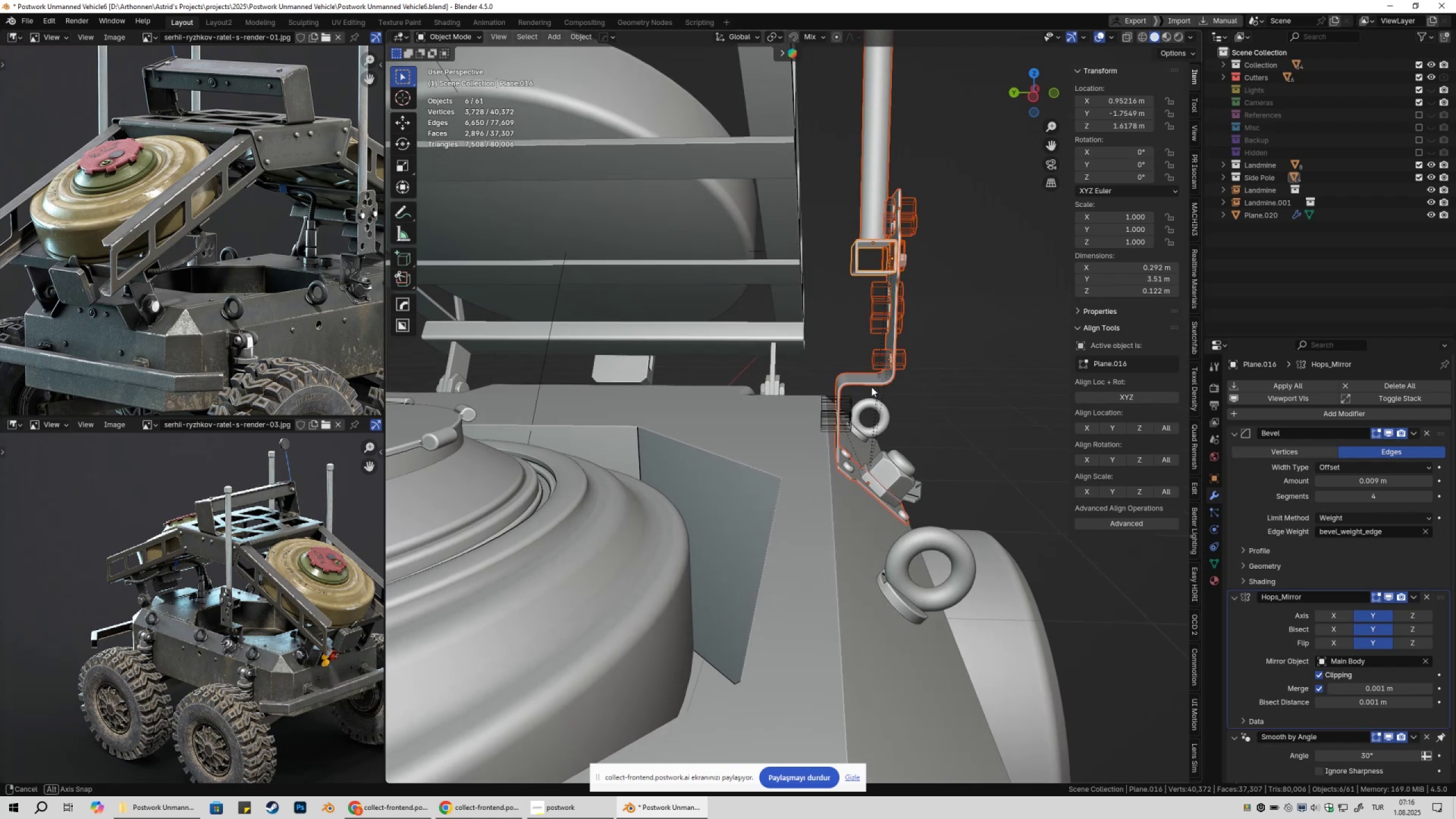 
scroll: coordinate [870, 404], scroll_direction: up, amount: 2.0
 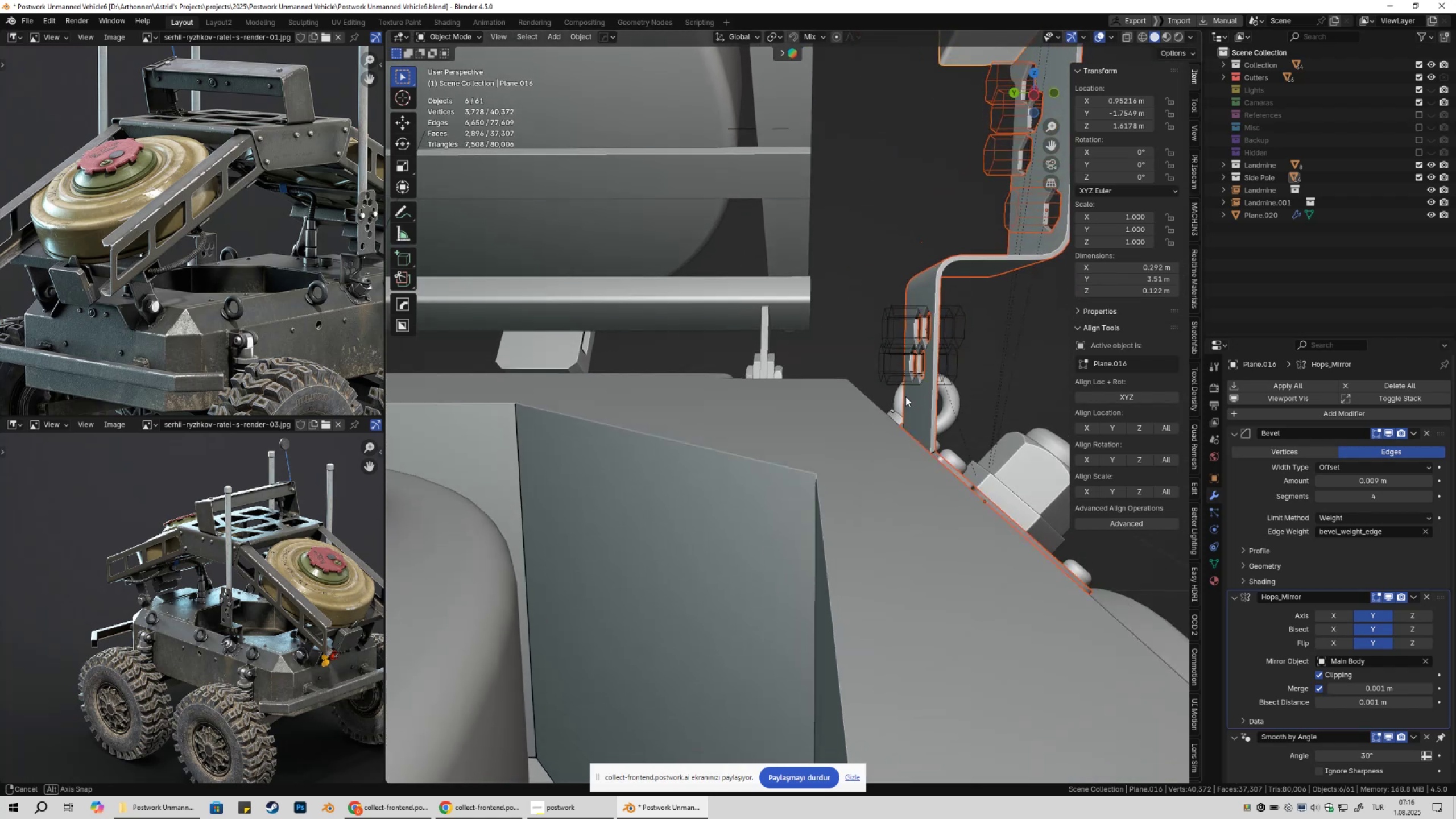 
hold_key(key=ShiftLeft, duration=0.87)
left_click_drag(start_coordinate=[878, 300], to_coordinate=[904, 329])
 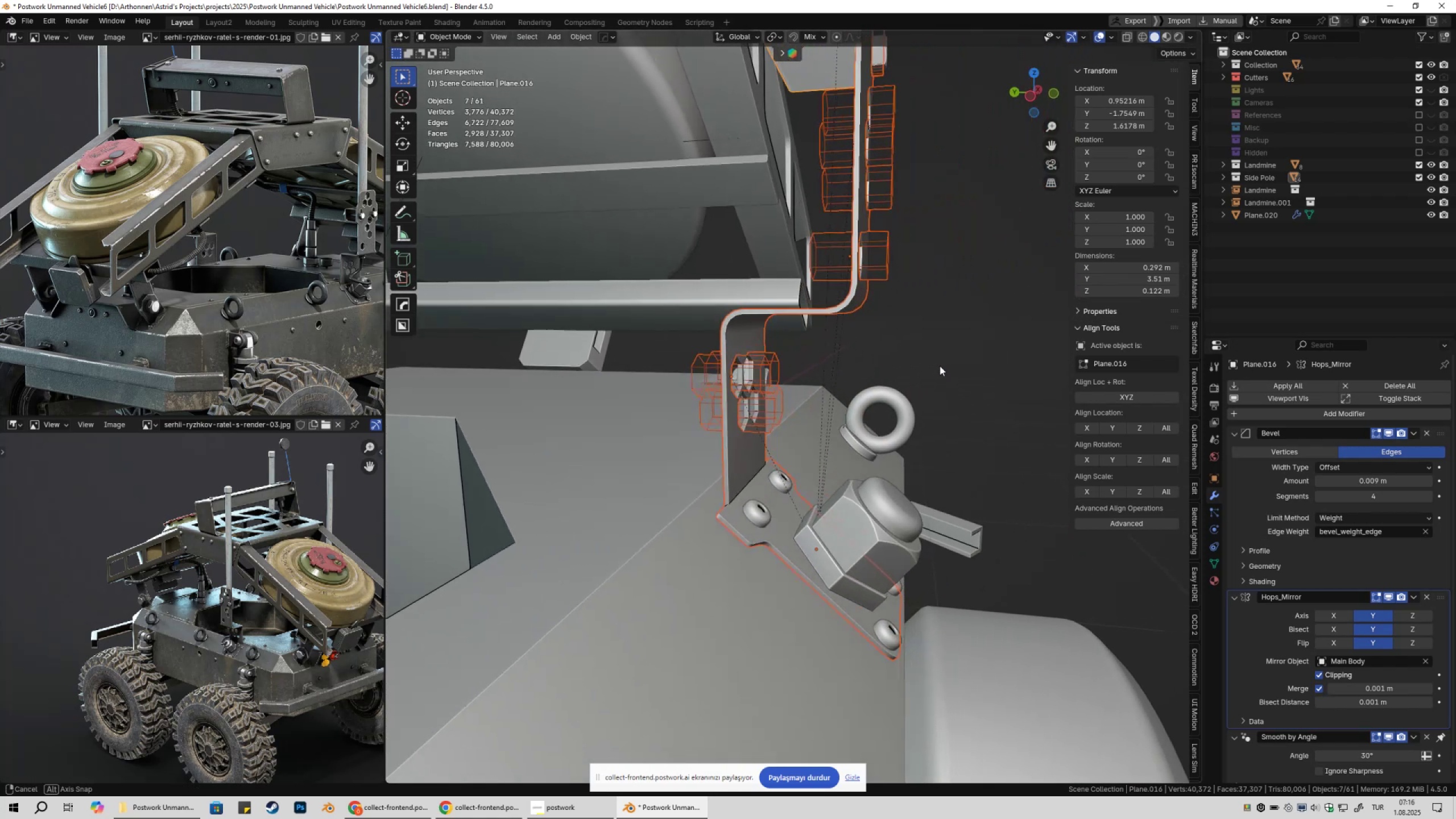 
hold_key(key=ShiftLeft, duration=1.5)
left_click([688, 530])
 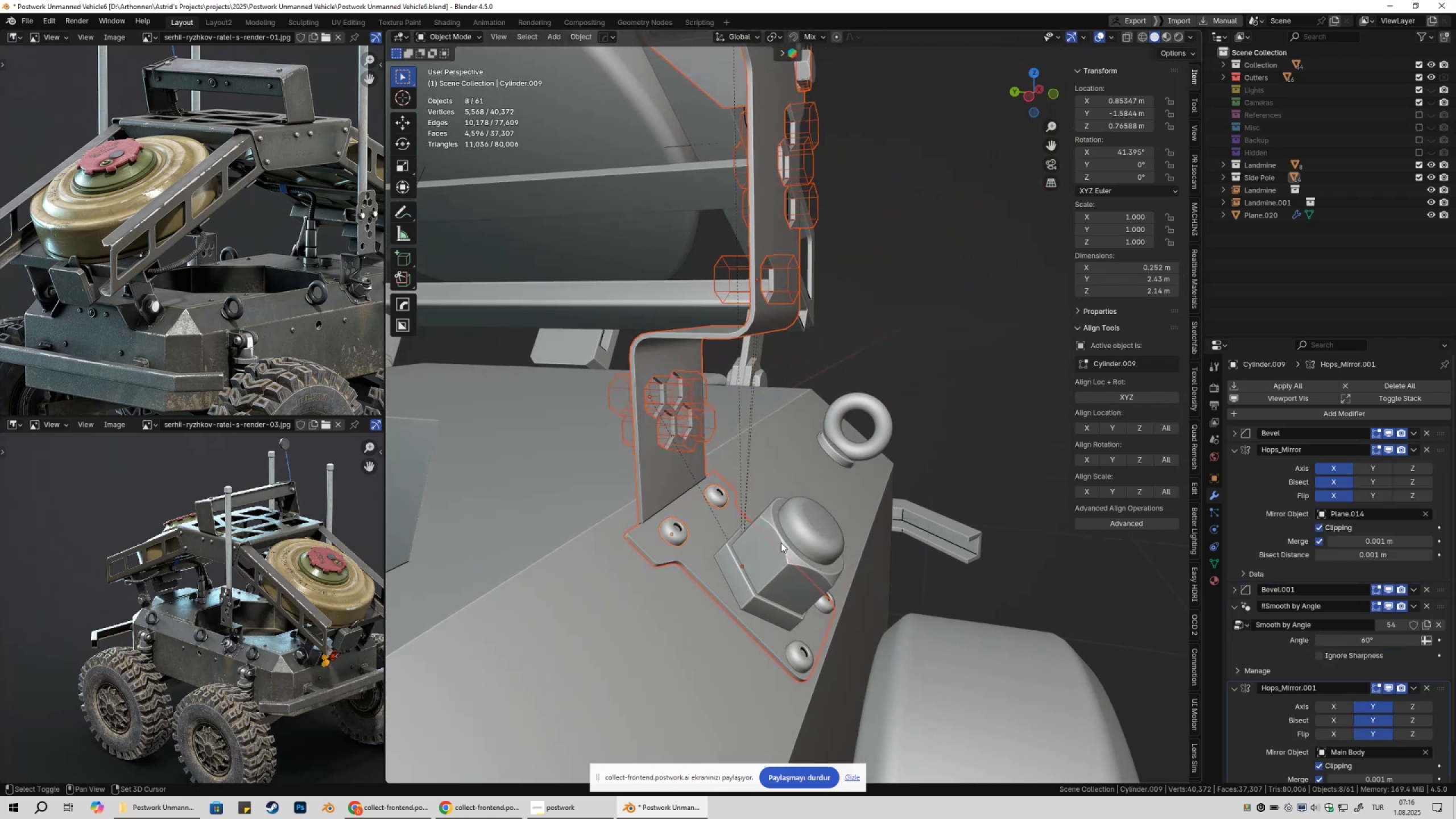 
left_click([784, 566])
 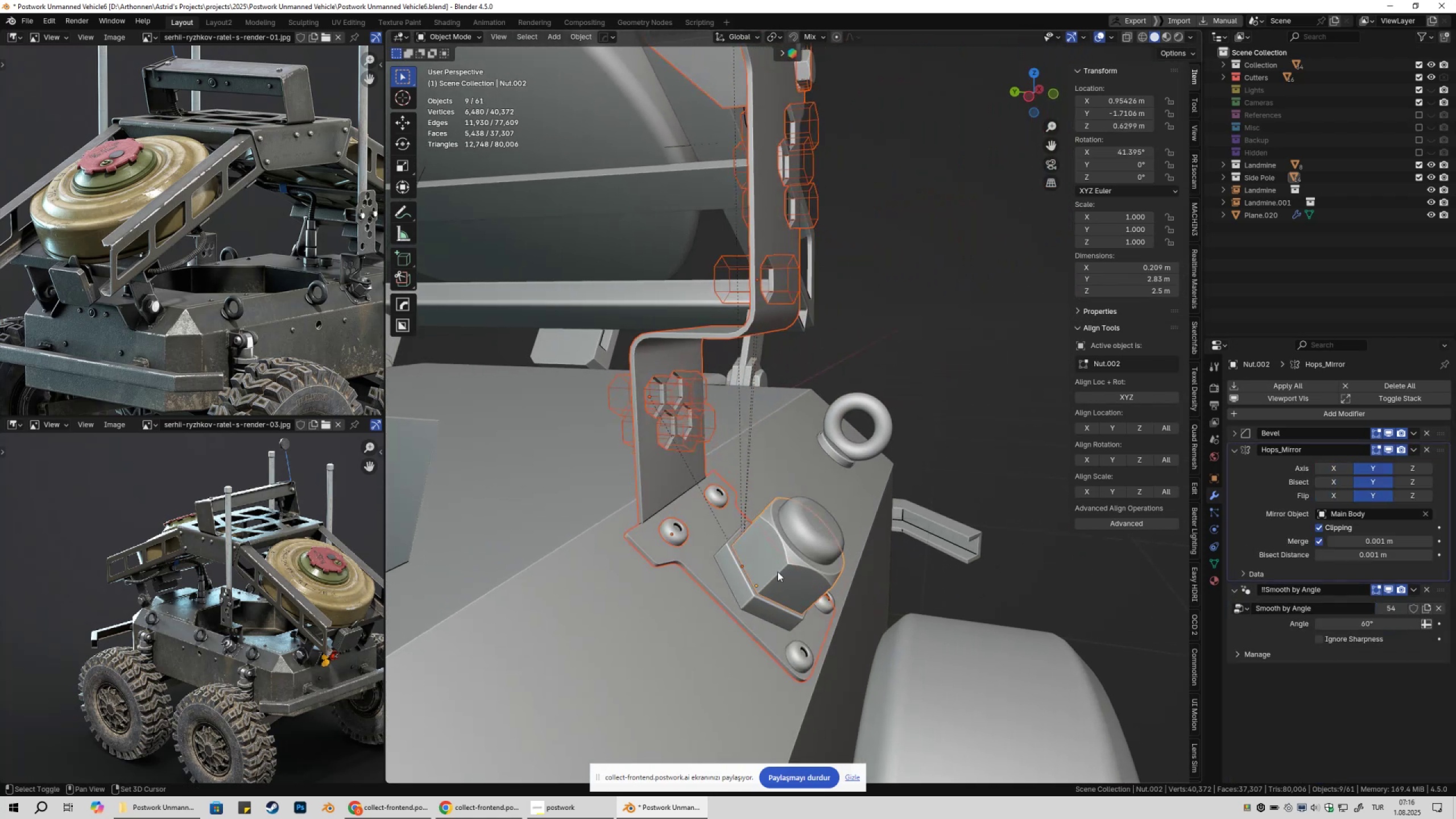 
hold_key(key=ShiftLeft, duration=0.85)
double_click([741, 591])
 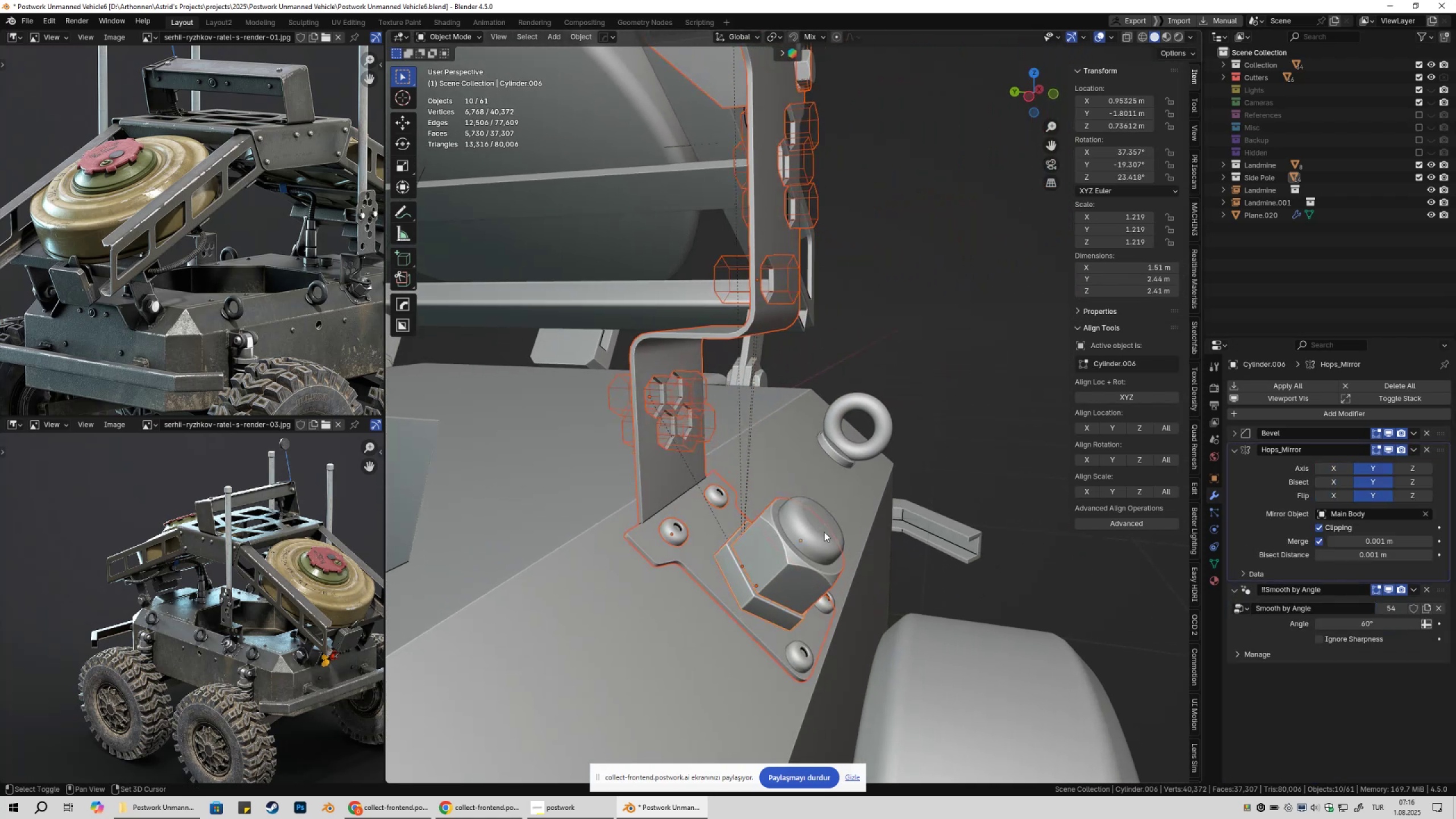 
triple_click([825, 531])
 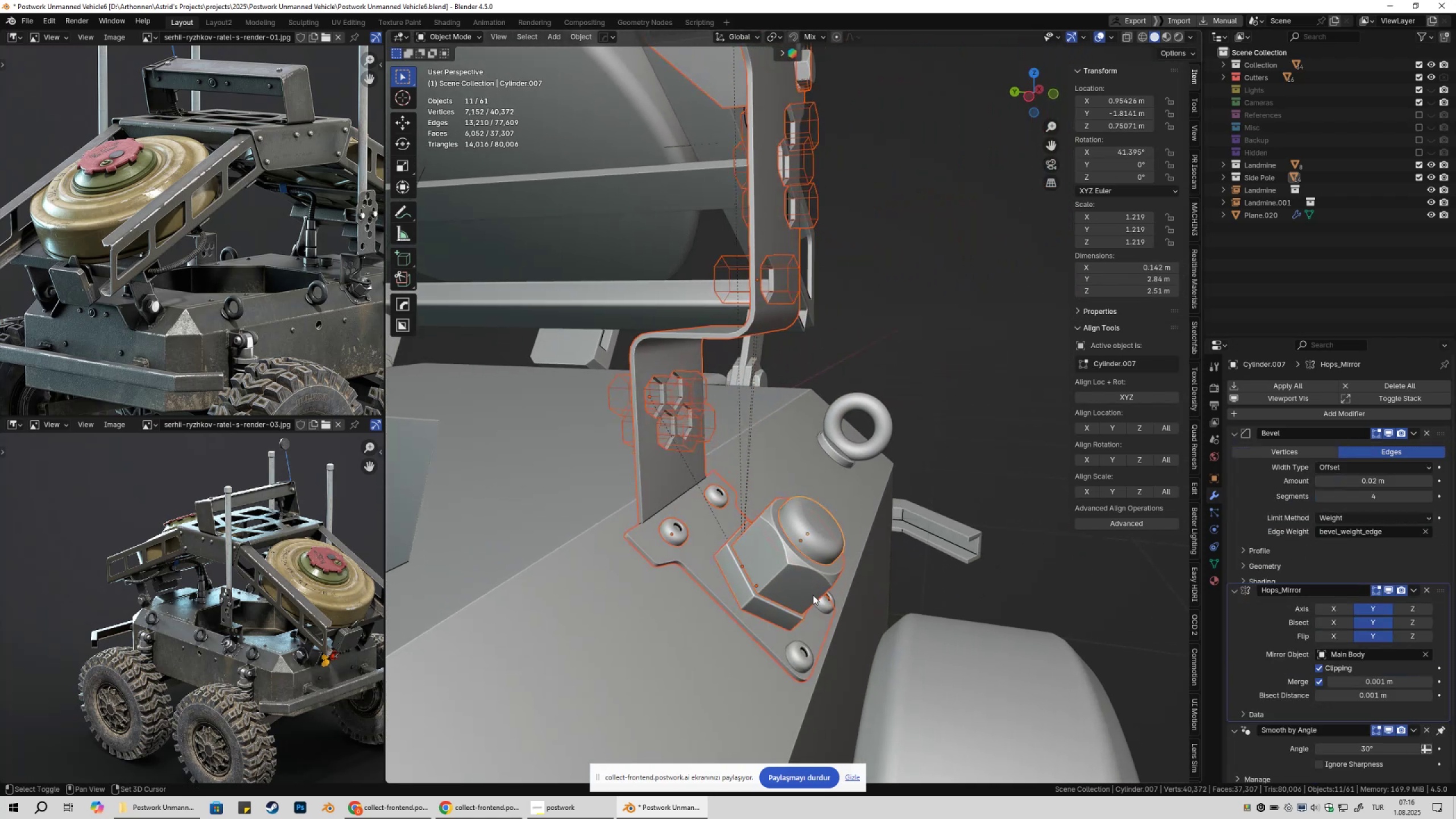 
hold_key(key=ShiftLeft, duration=1.11)
 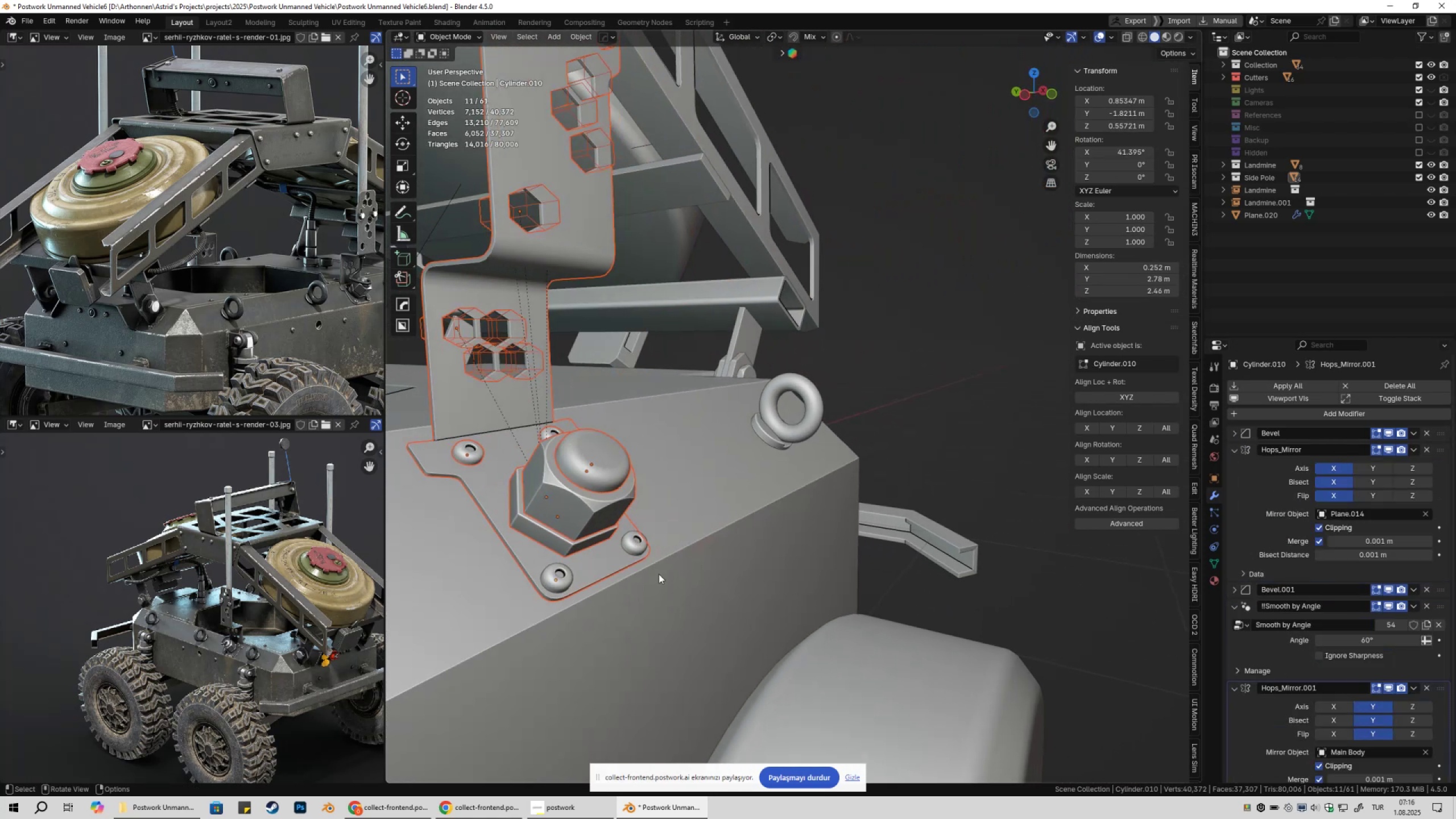 
hold_key(key=ShiftLeft, duration=0.75)
left_click([555, 582])
 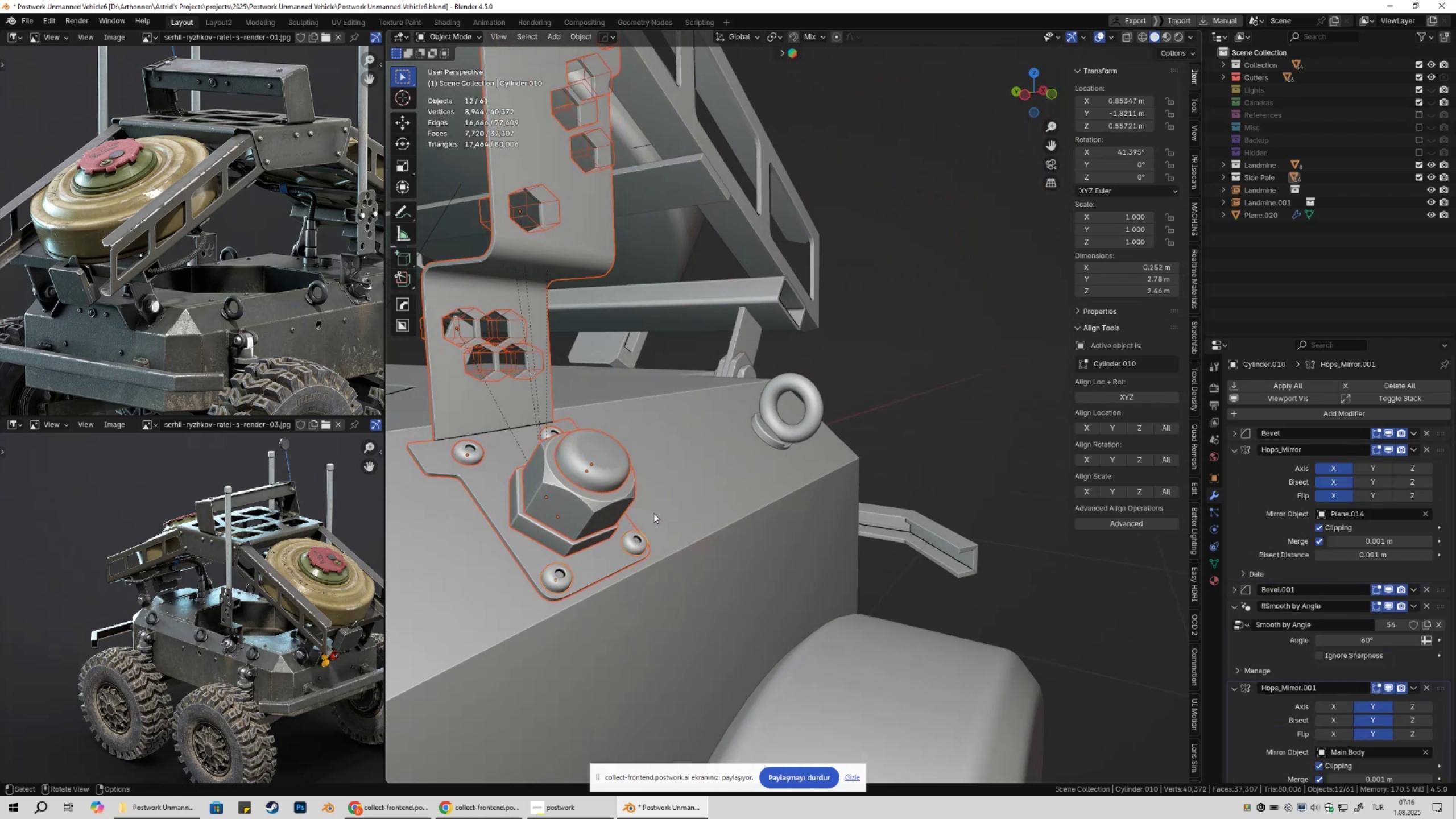 
hold_key(key=ShiftLeft, duration=0.64)
 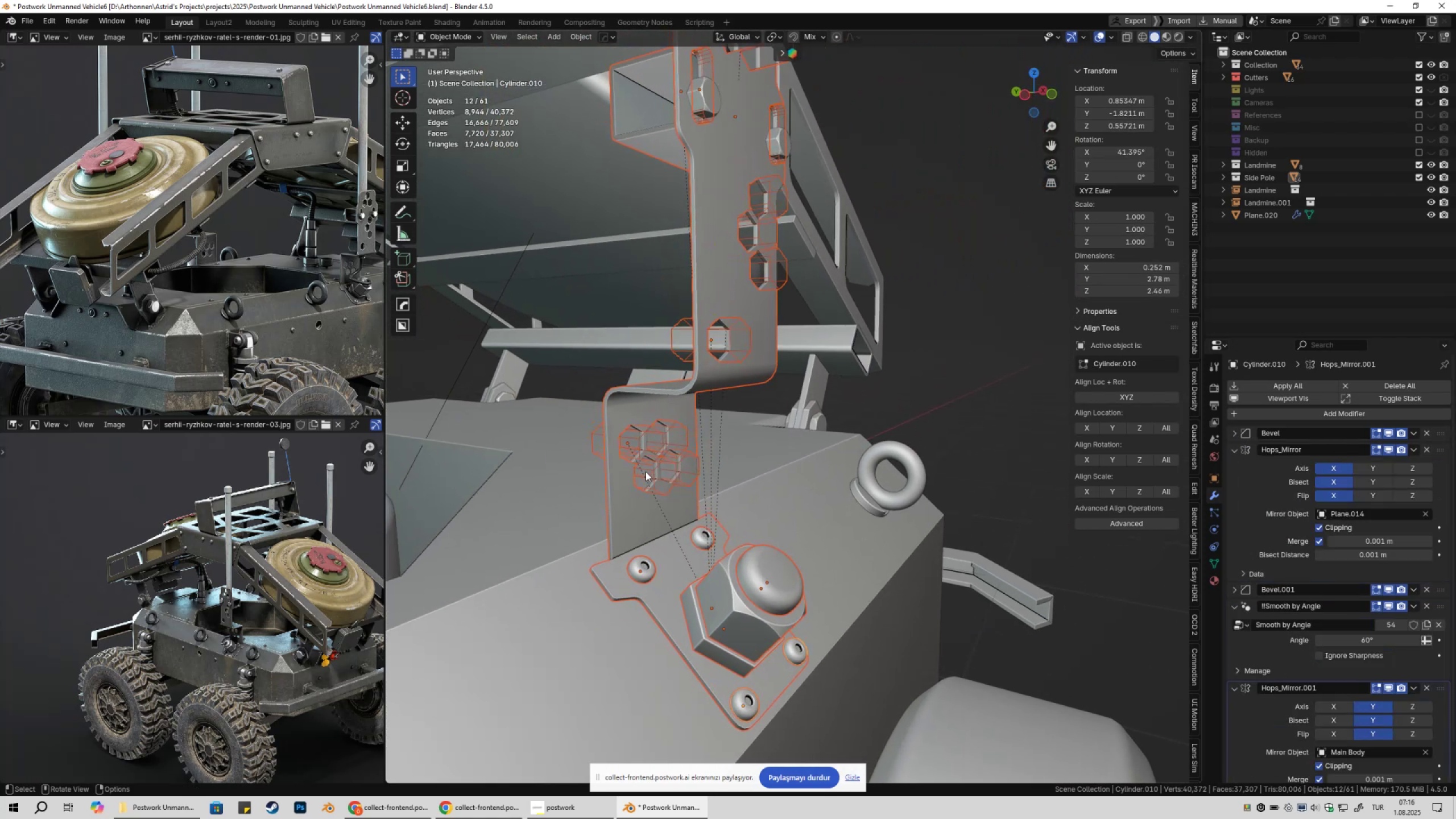 
scroll: coordinate [647, 470], scroll_direction: down, amount: 2.0
 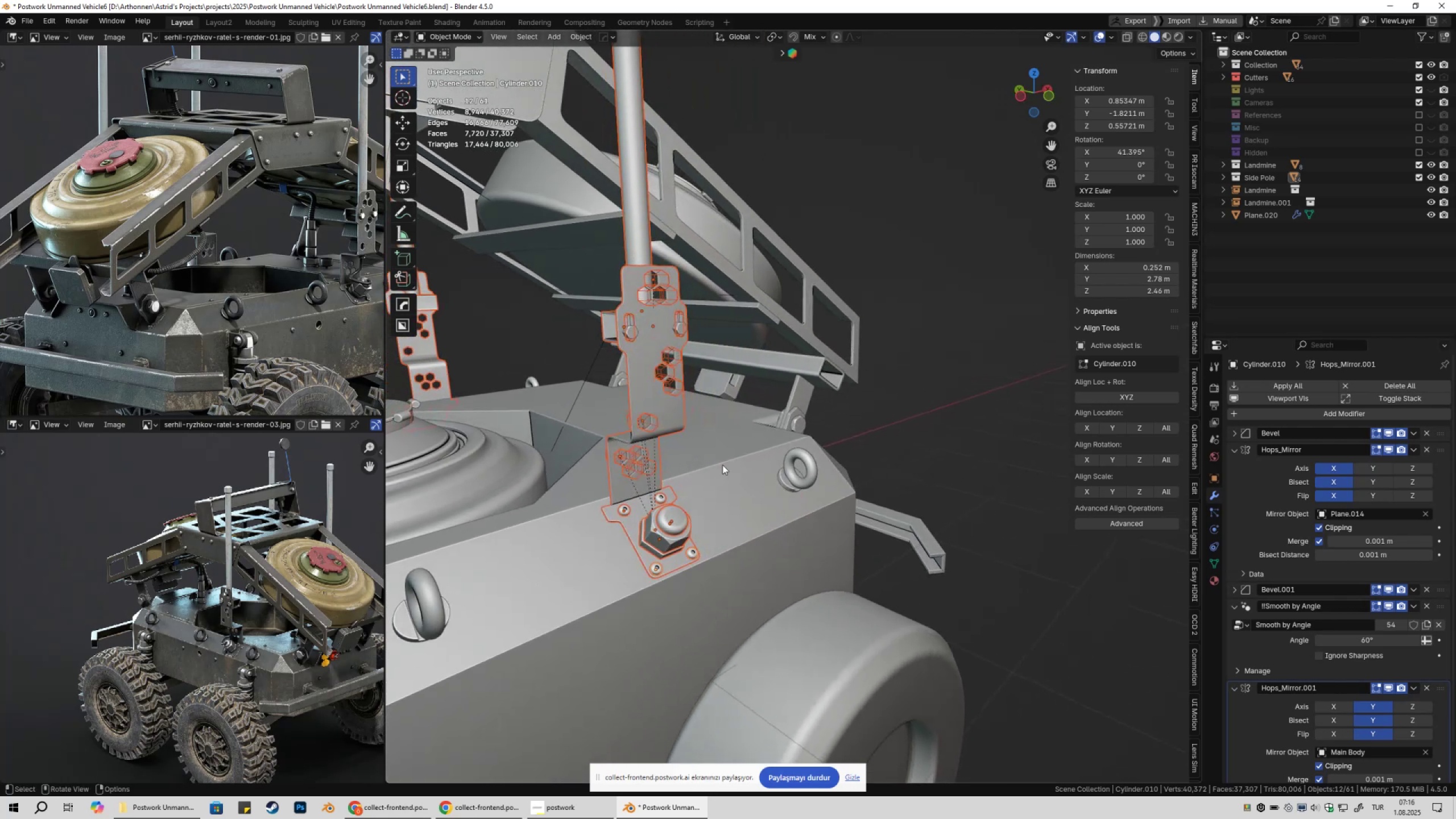 
key(G)
 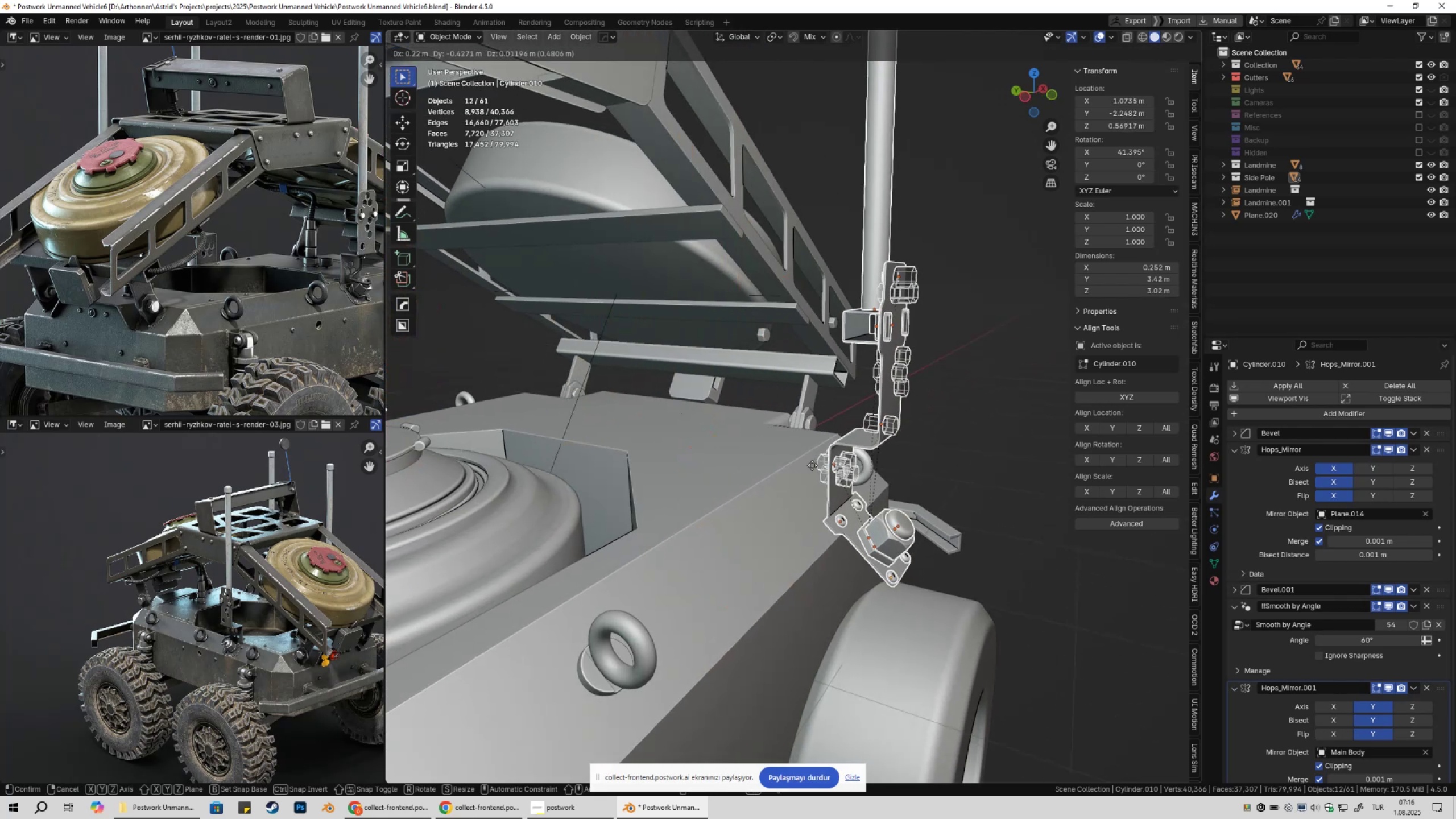 
key(Escape)
 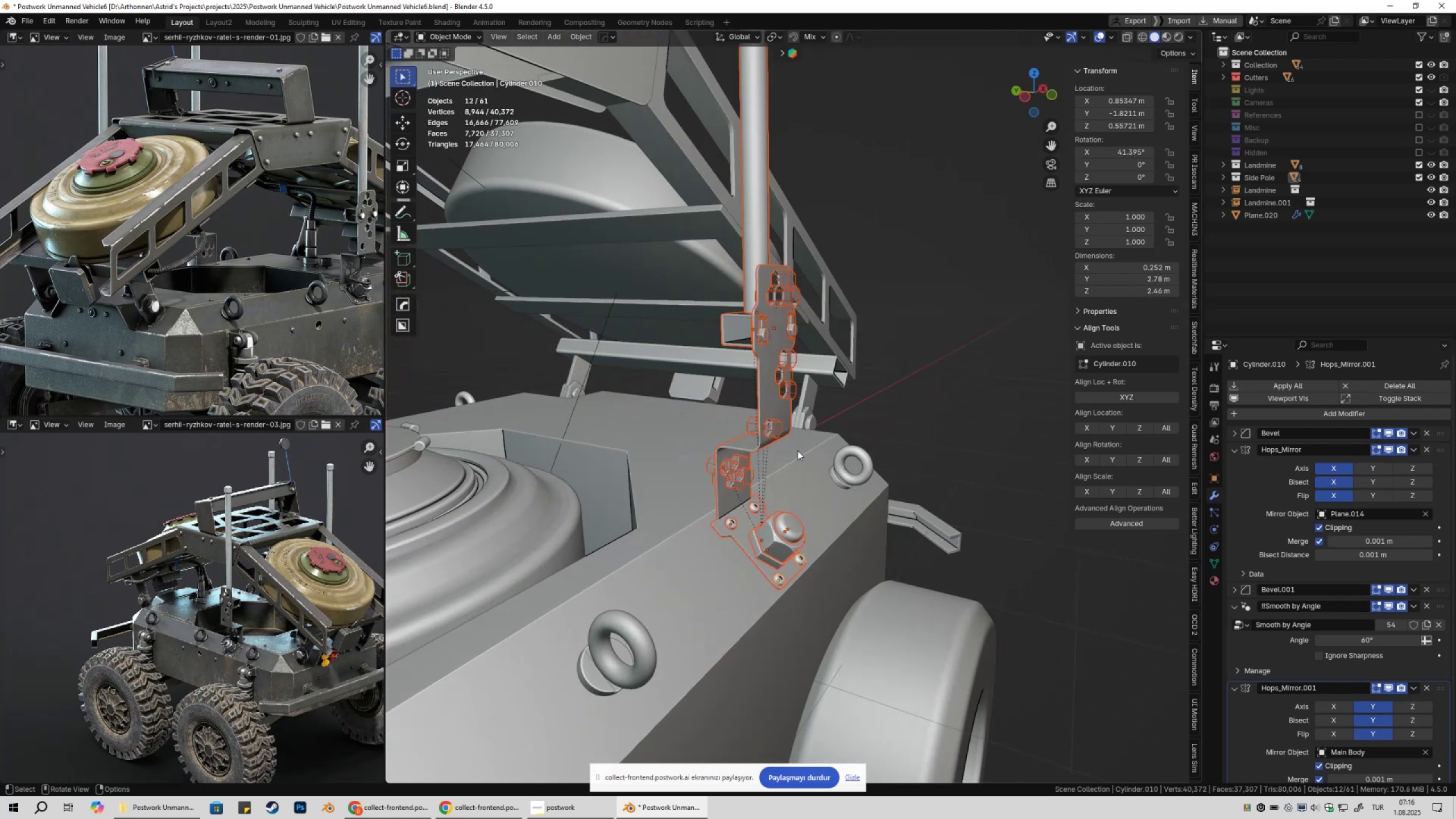 
scroll: coordinate [805, 449], scroll_direction: down, amount: 3.0
 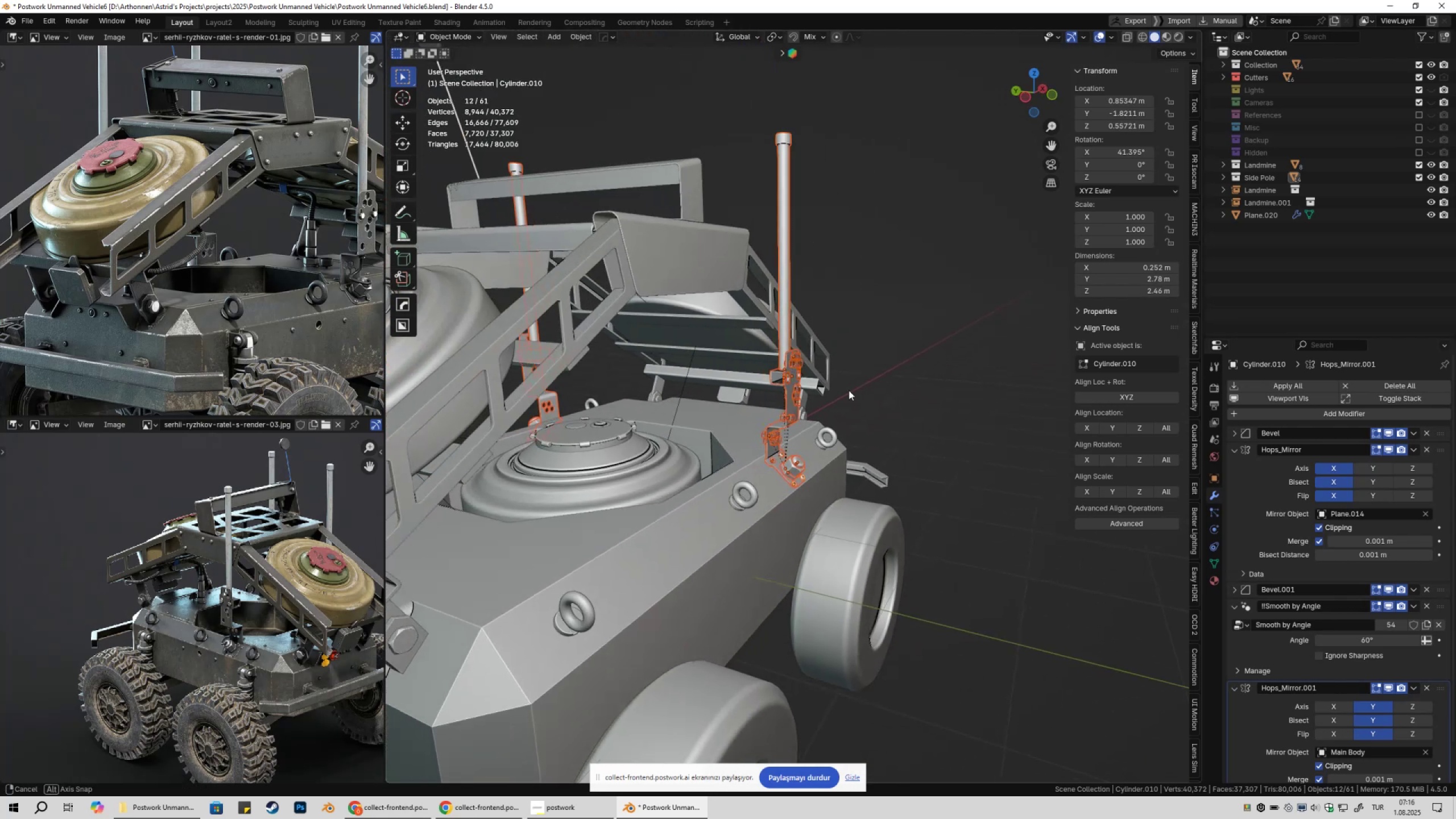 
key(G)
 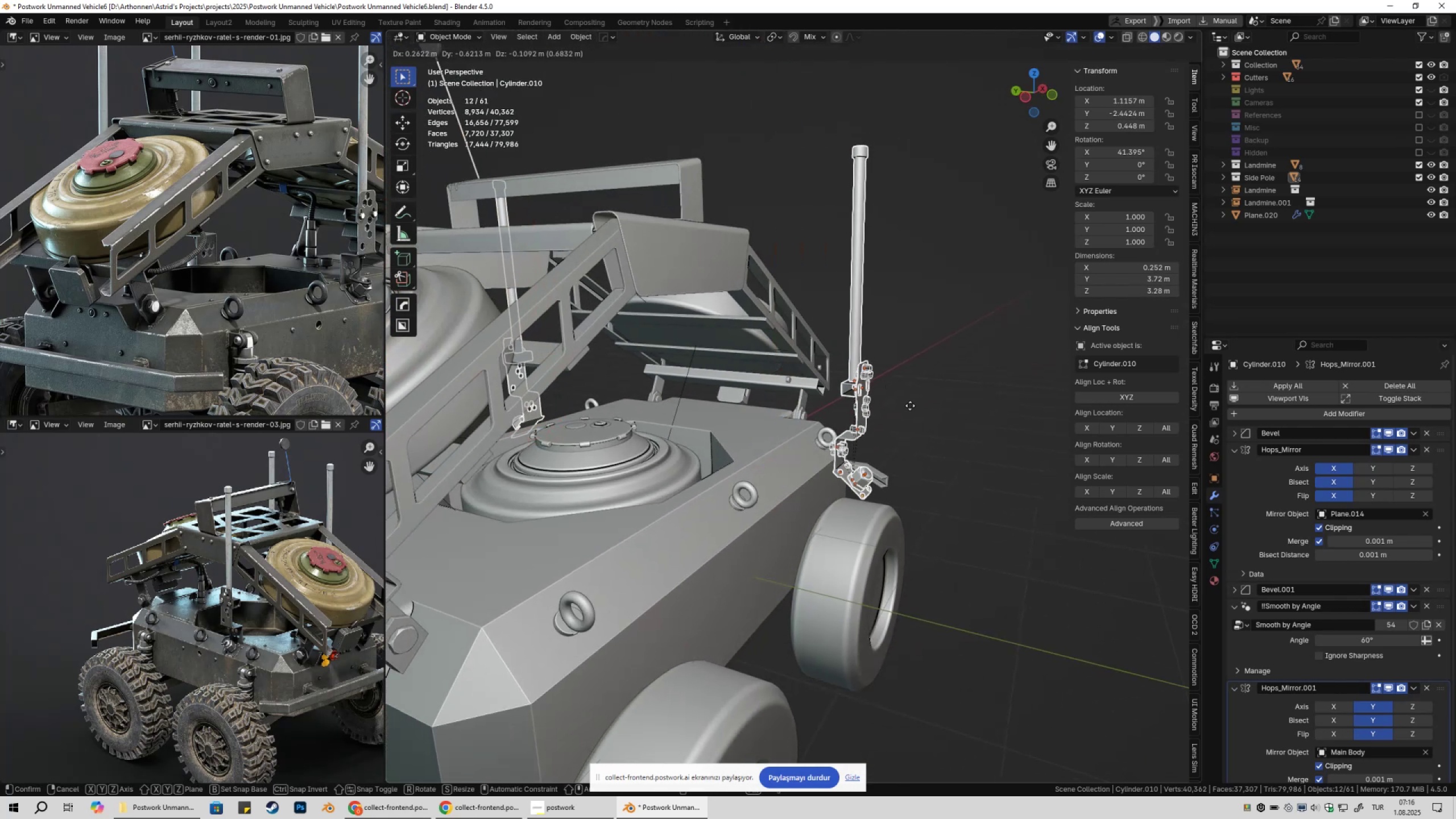 
key(Escape)
 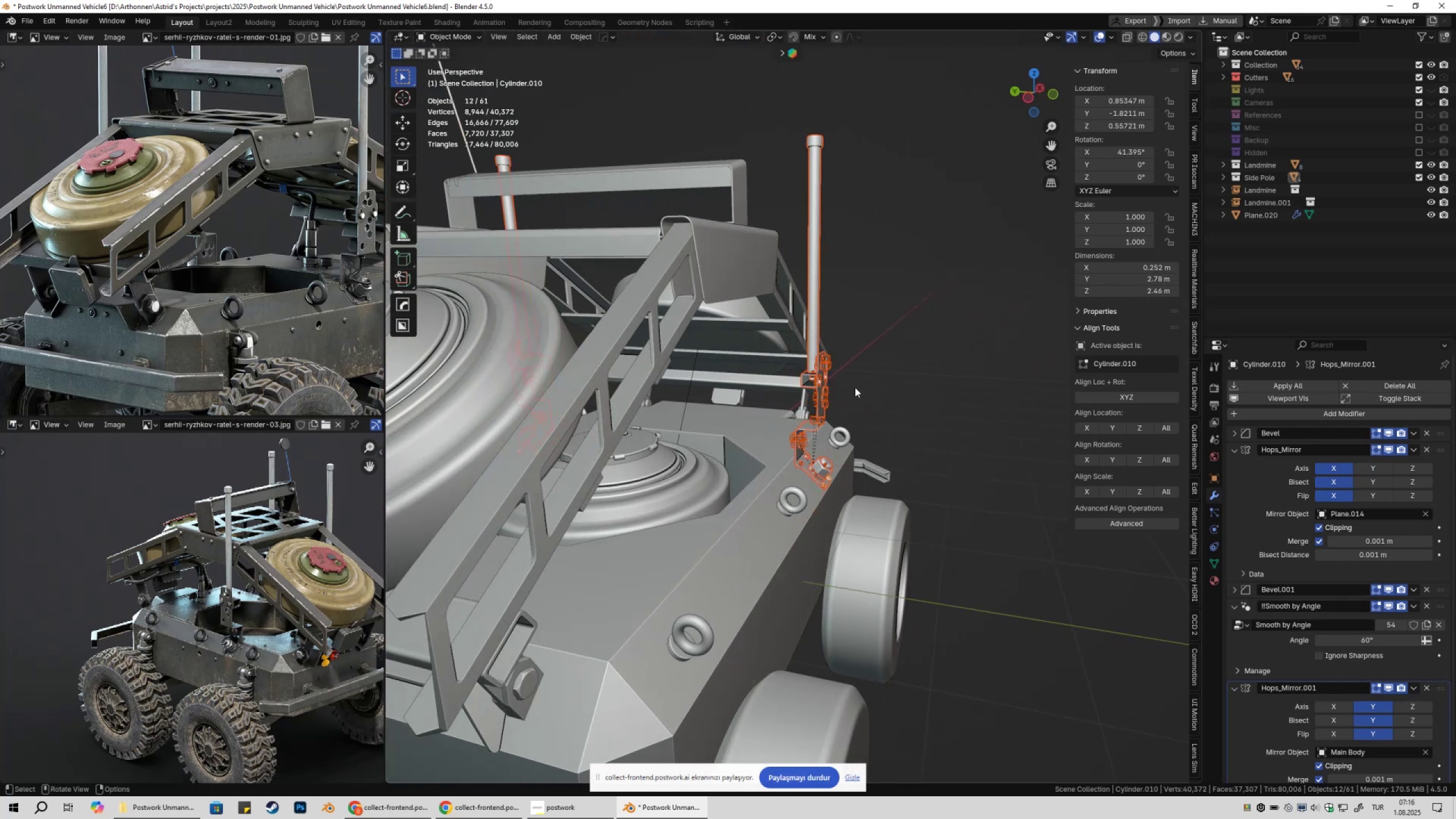 
key(NumpadDecimal)
 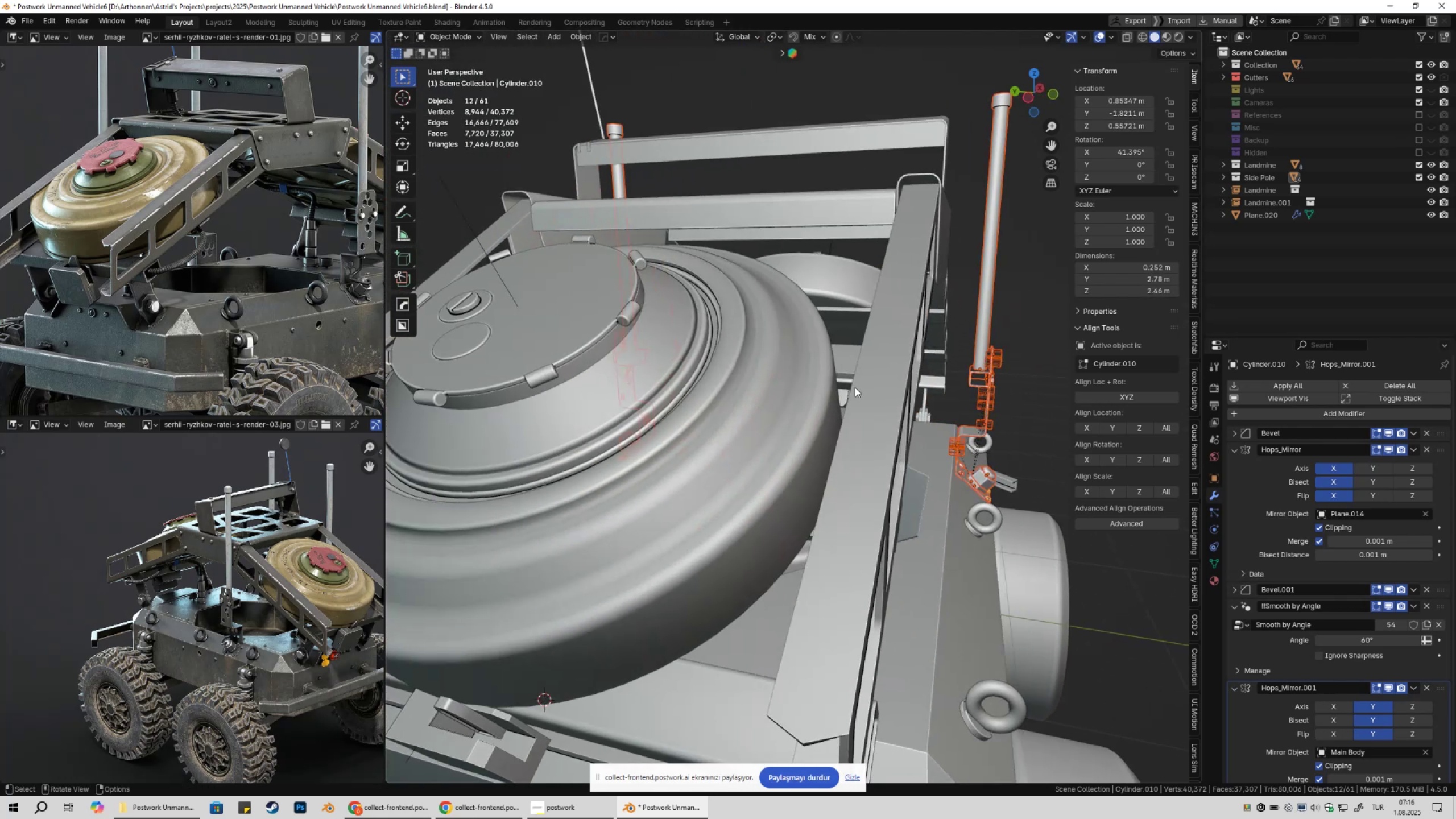 
hold_key(key=ShiftLeft, duration=0.33)
 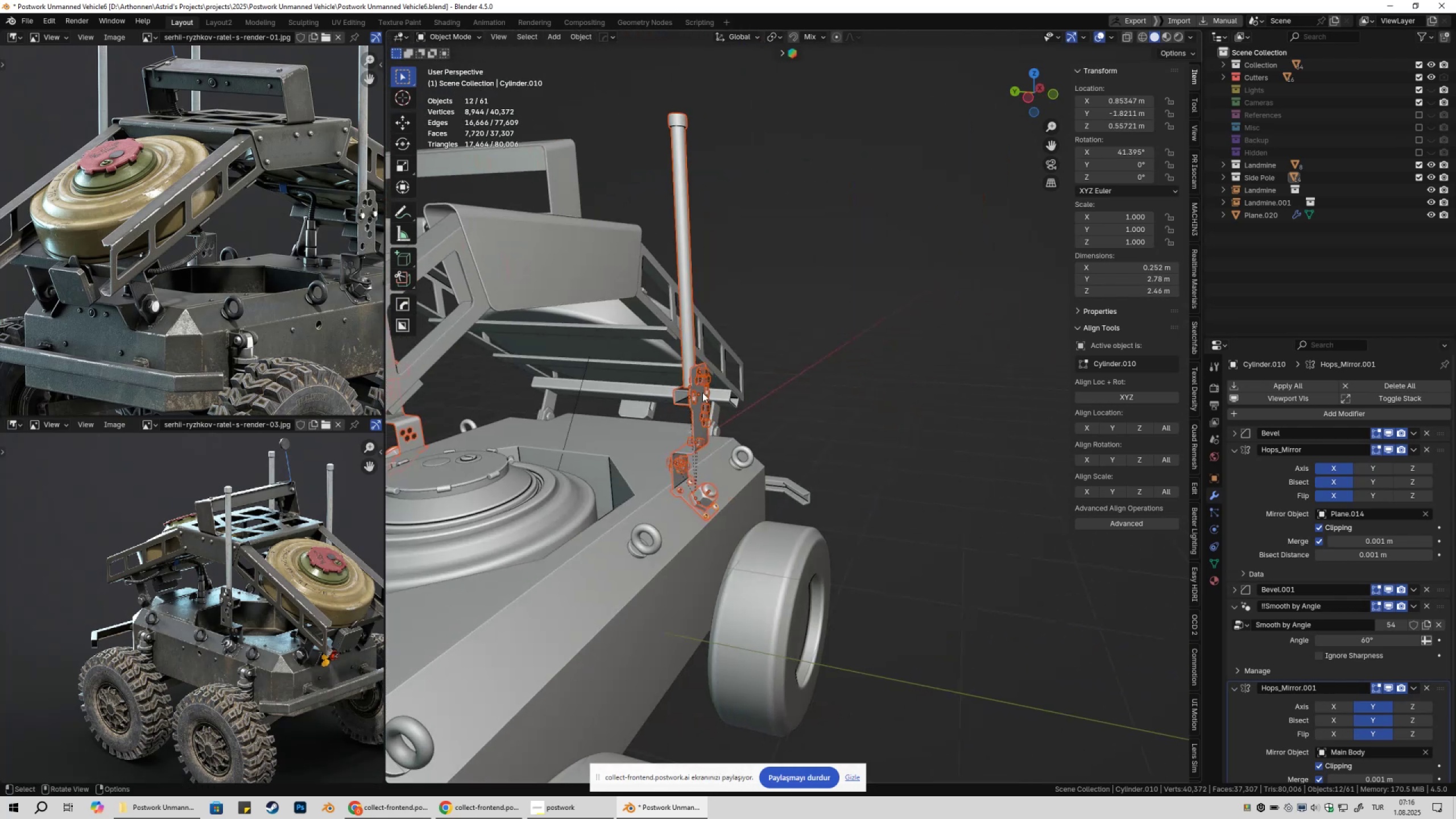 
scroll: coordinate [724, 408], scroll_direction: up, amount: 7.0
 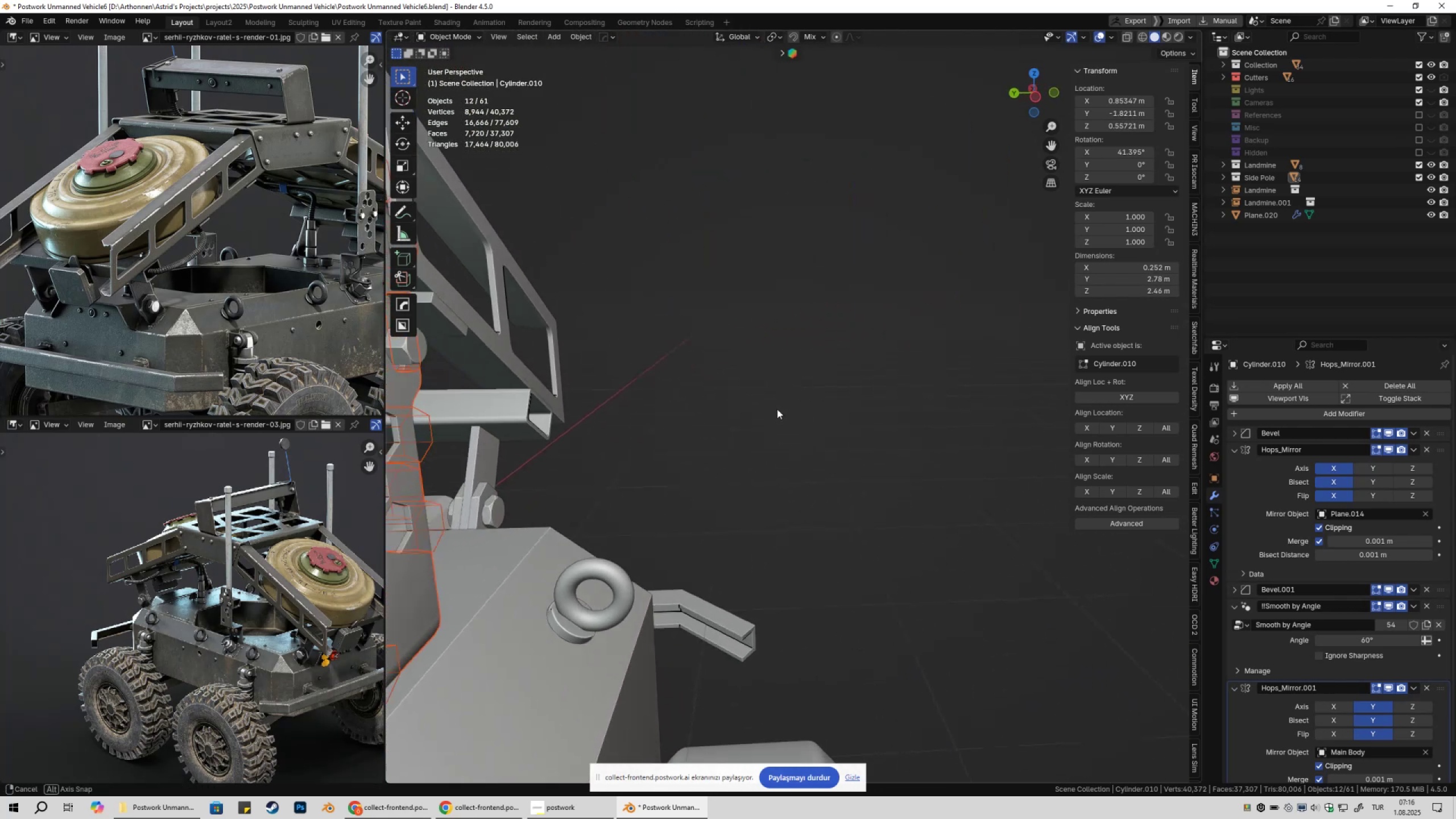 
scroll: coordinate [792, 408], scroll_direction: down, amount: 2.0
 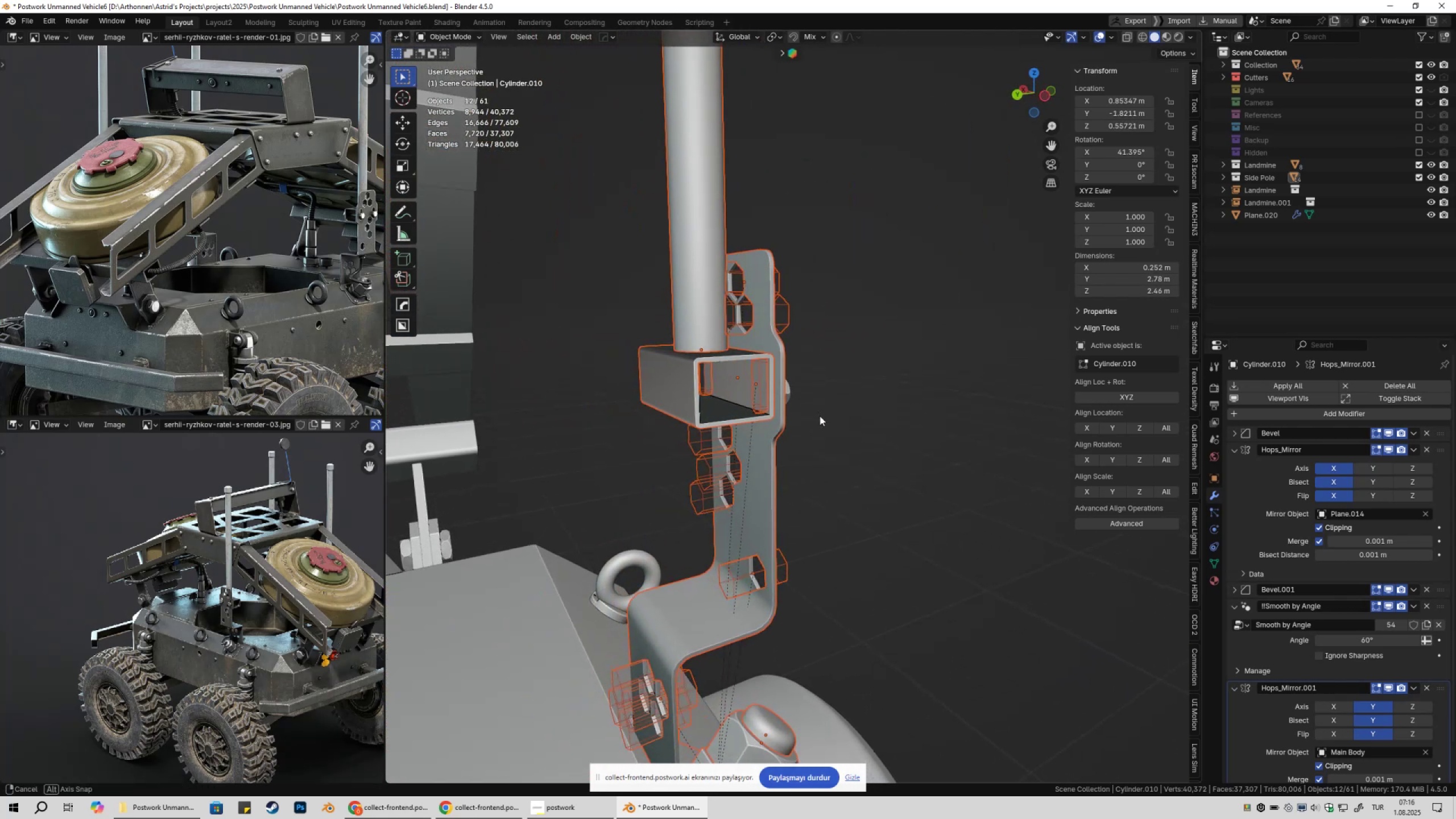 
key(G)
 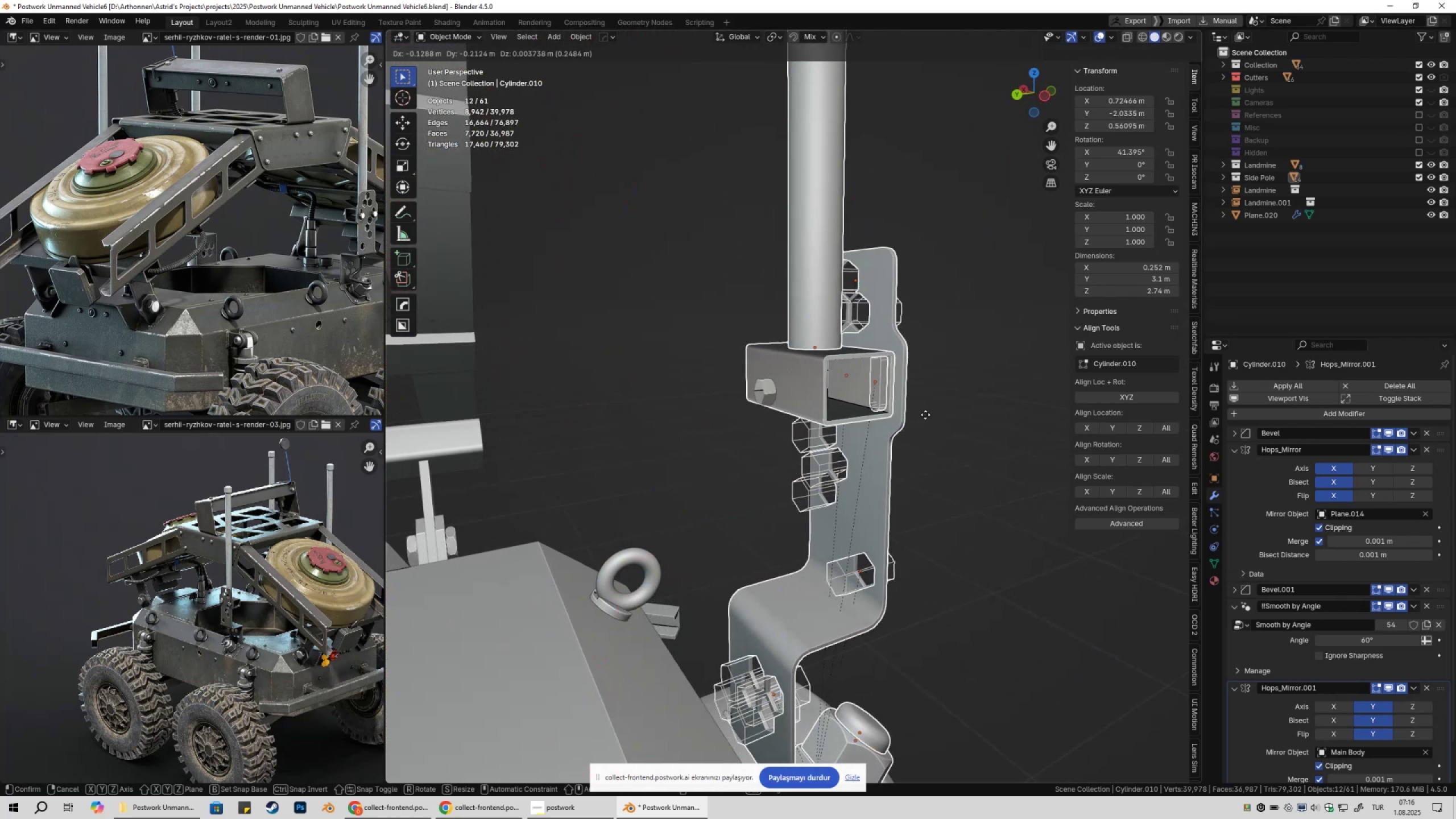 
key(Escape)
 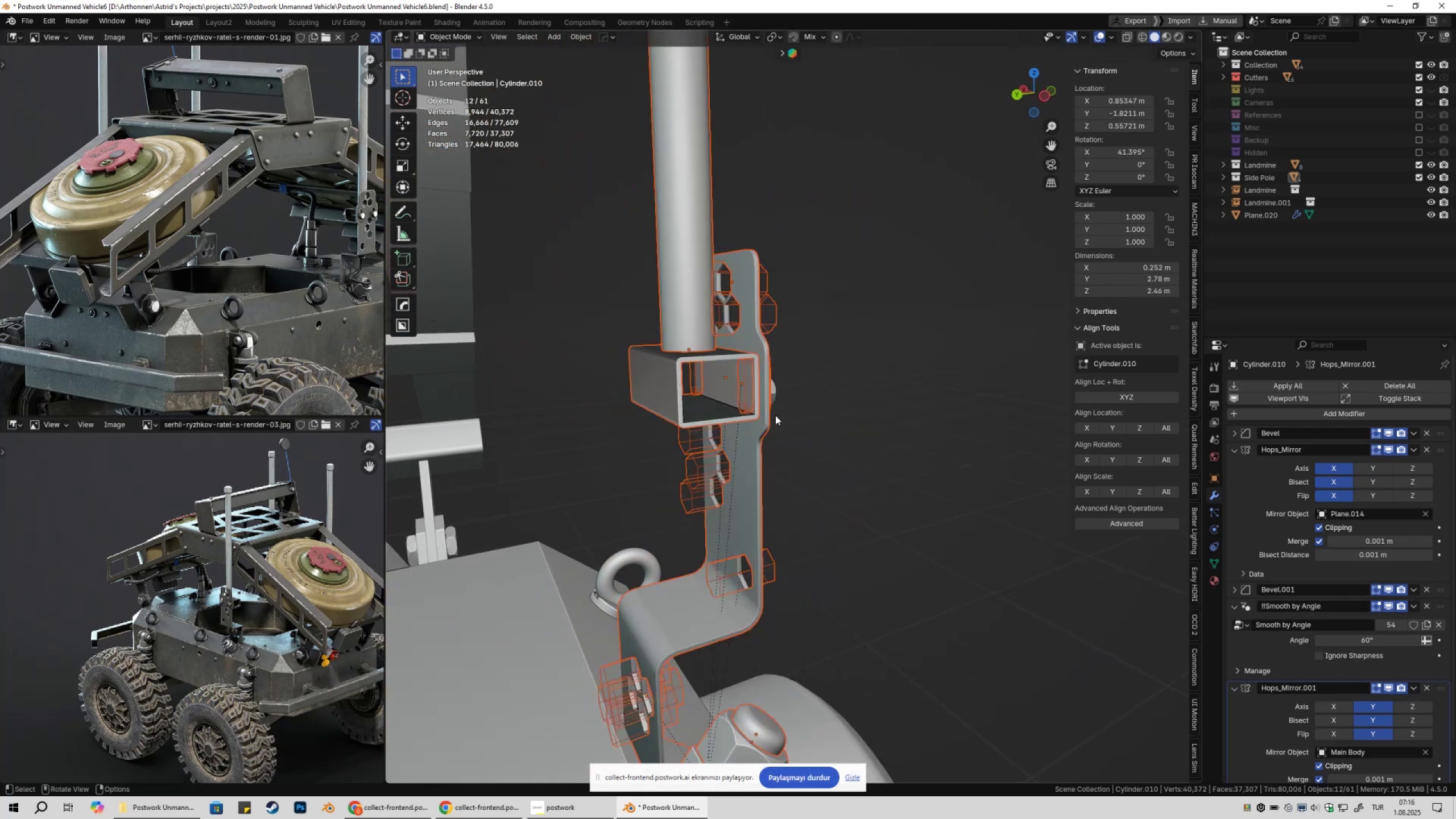 
scroll: coordinate [764, 413], scroll_direction: up, amount: 1.0
 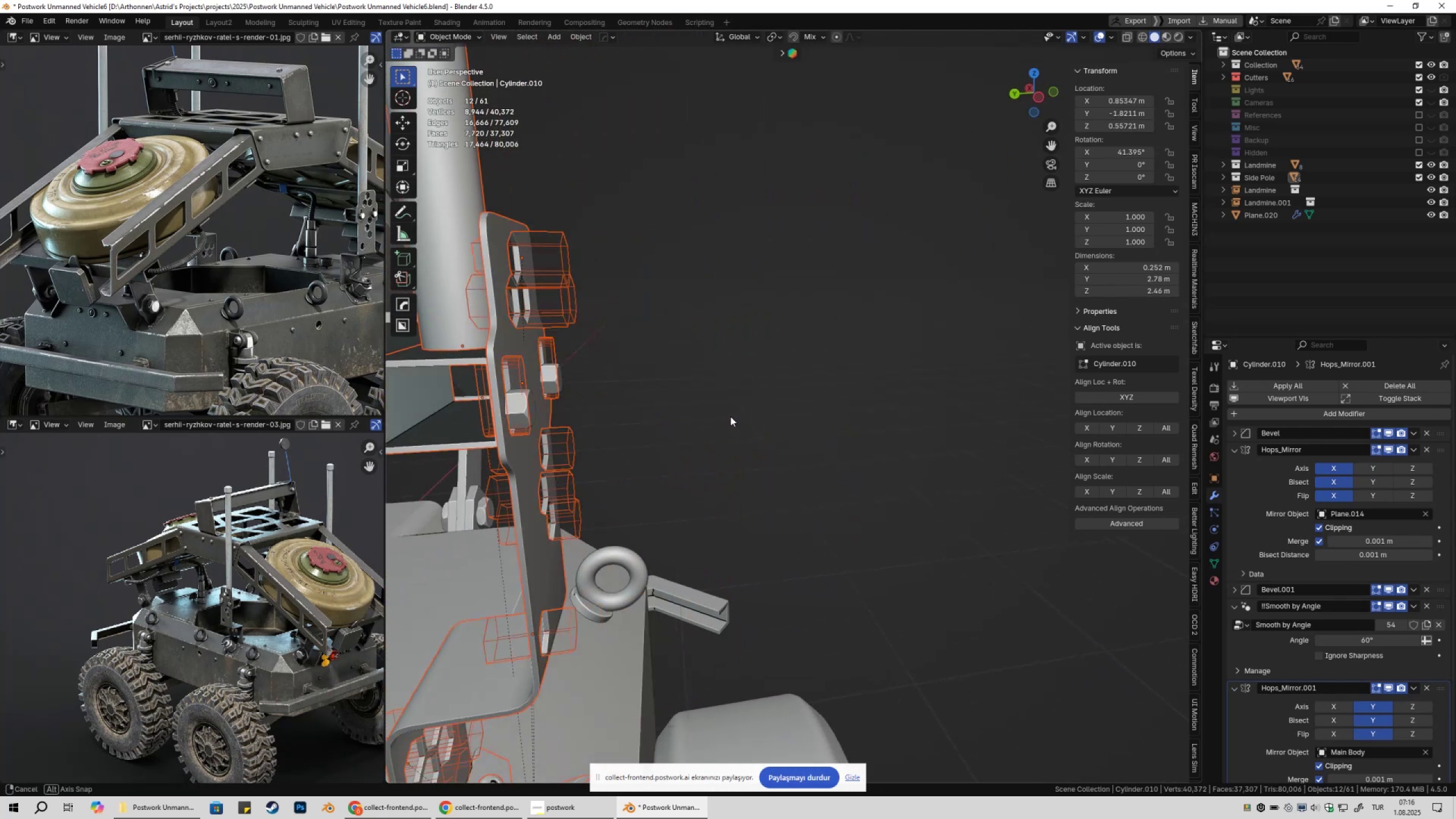 
hold_key(key=ShiftLeft, duration=0.32)
 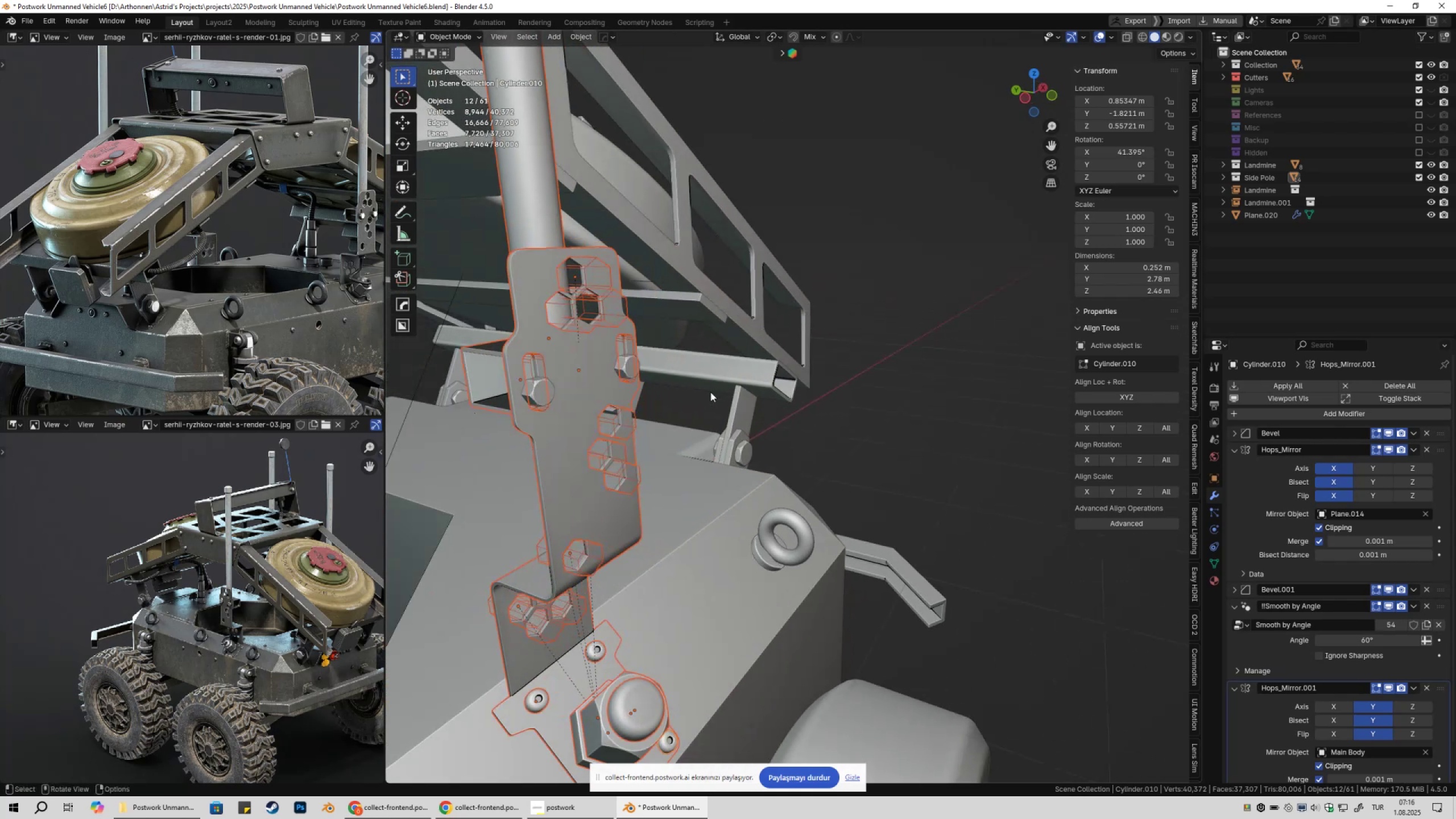 
scroll: coordinate [608, 393], scroll_direction: up, amount: 1.0
 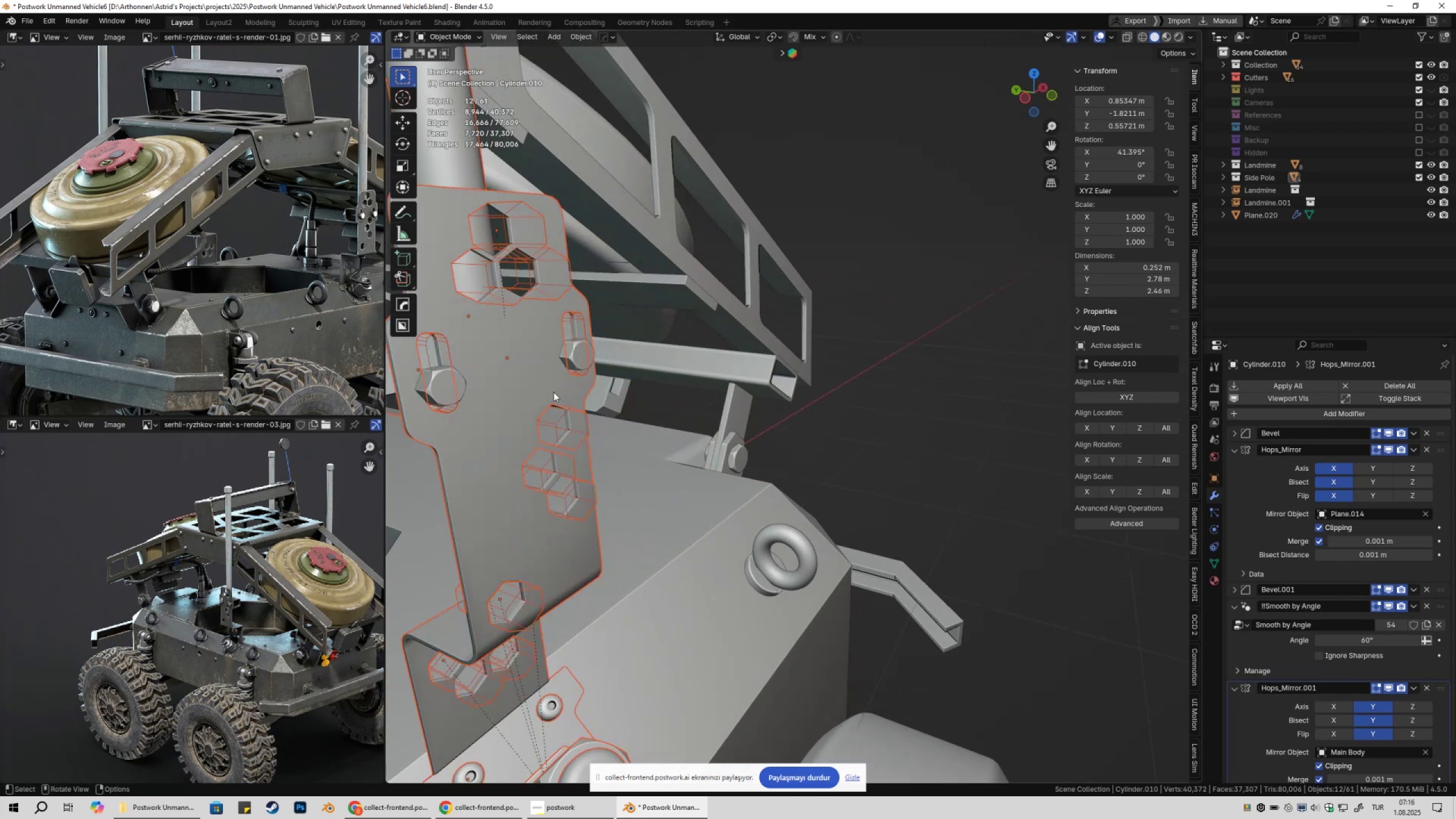 
hold_key(key=ShiftLeft, duration=0.32)
 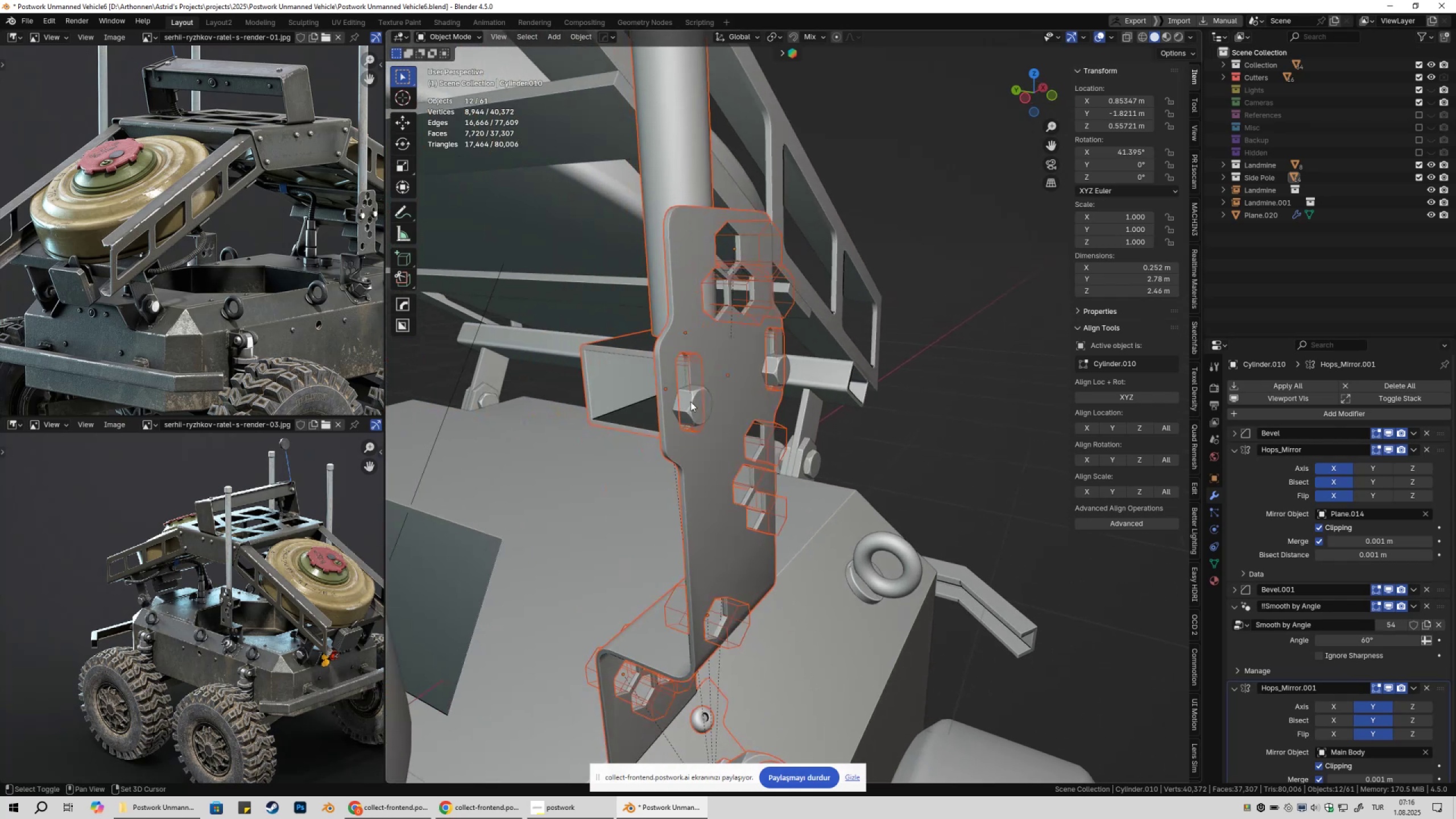 
scroll: coordinate [690, 402], scroll_direction: up, amount: 1.0
 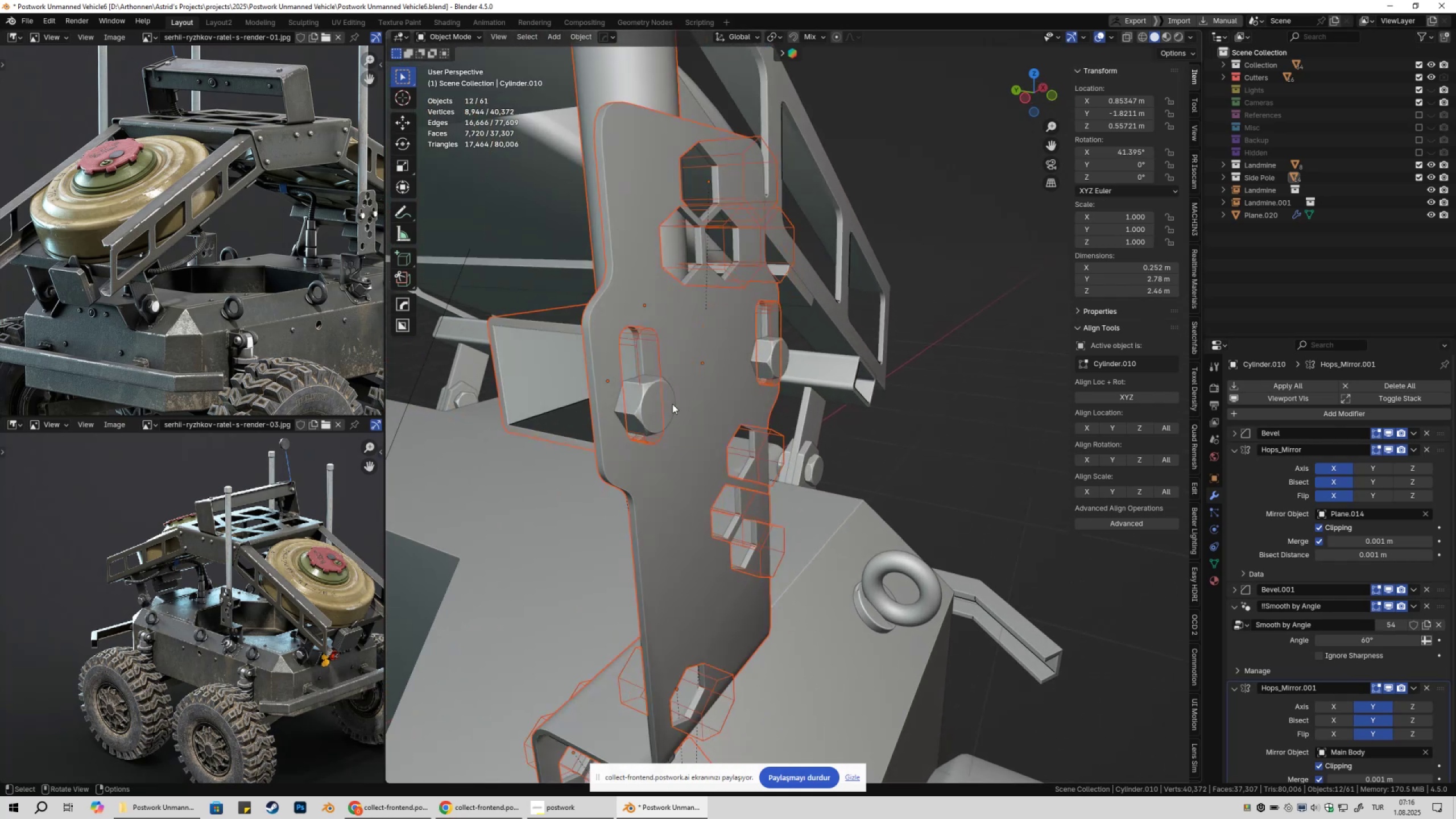 
hold_key(key=ShiftLeft, duration=0.84)
left_click([643, 390])
 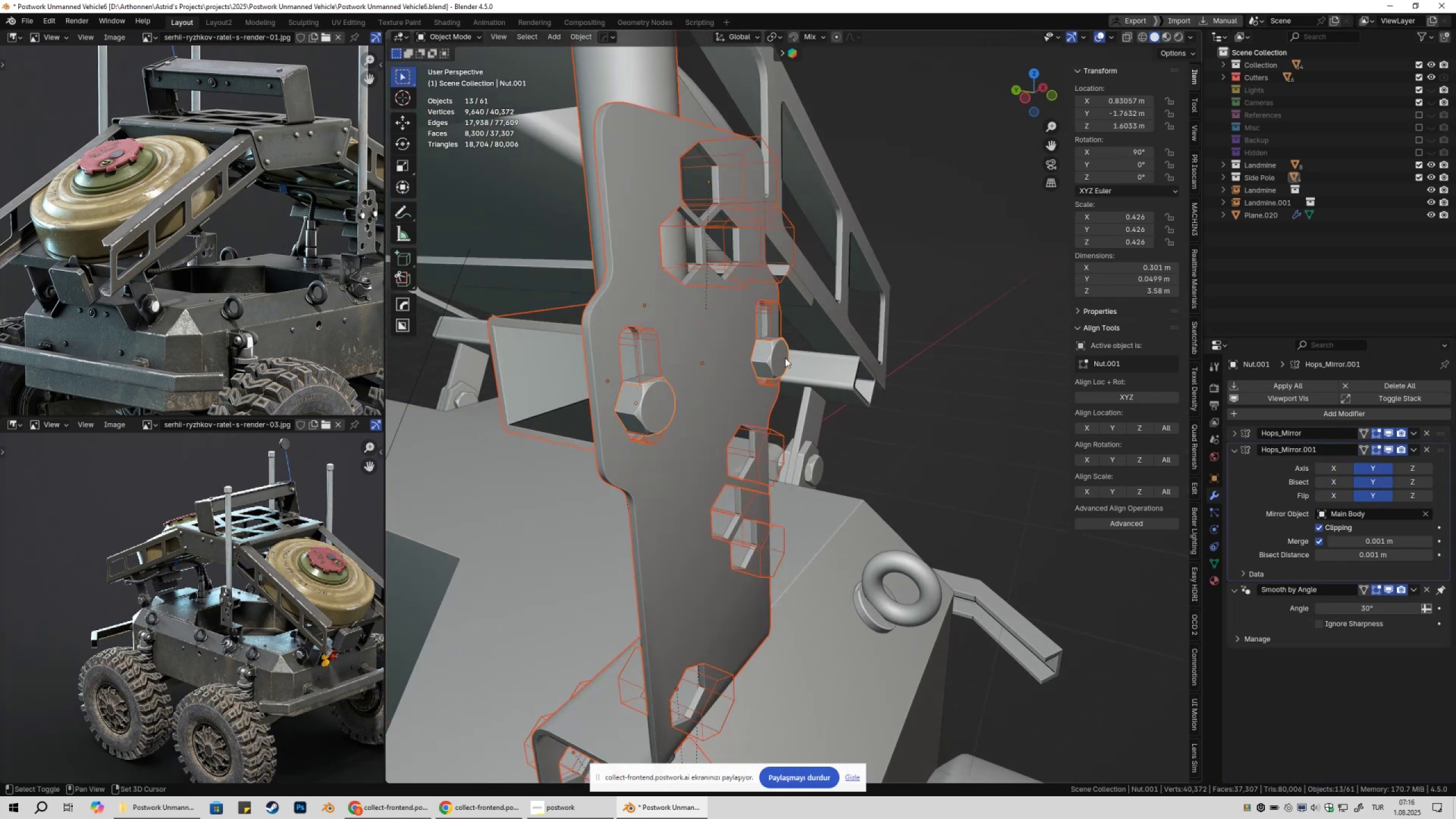 
scroll: coordinate [833, 420], scroll_direction: down, amount: 8.0
 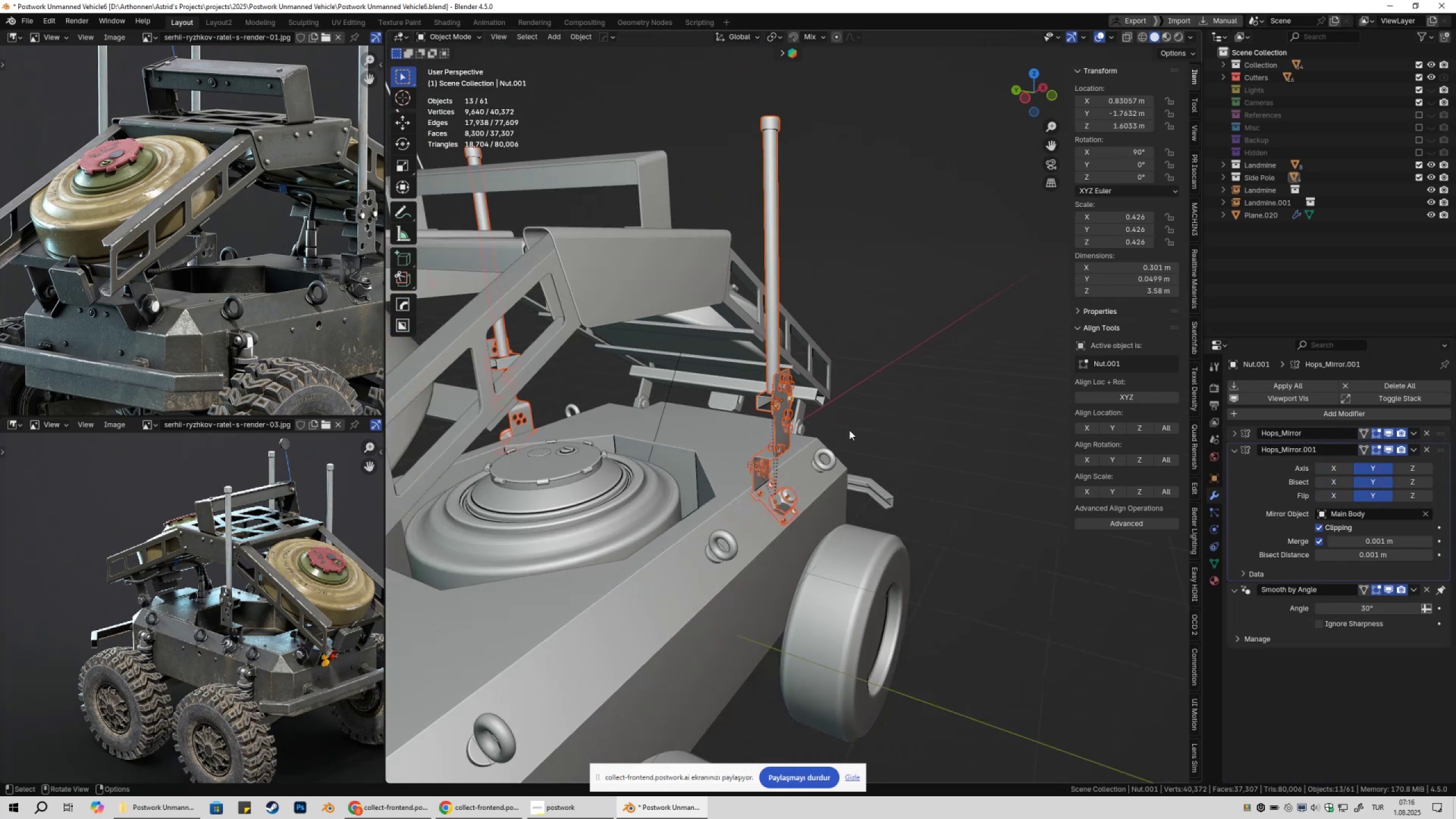 
type(Dx)
 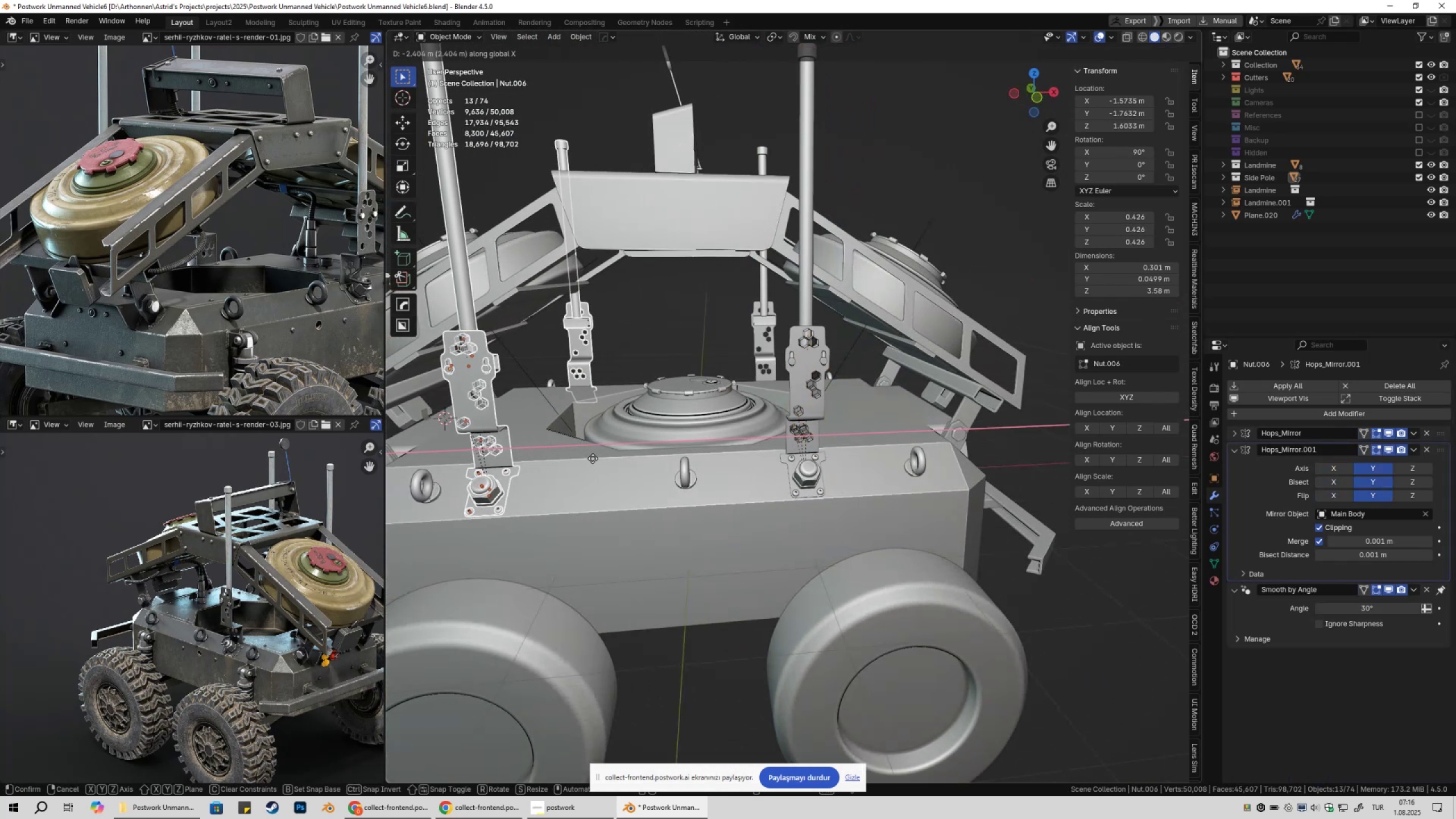 
left_click([602, 456])
 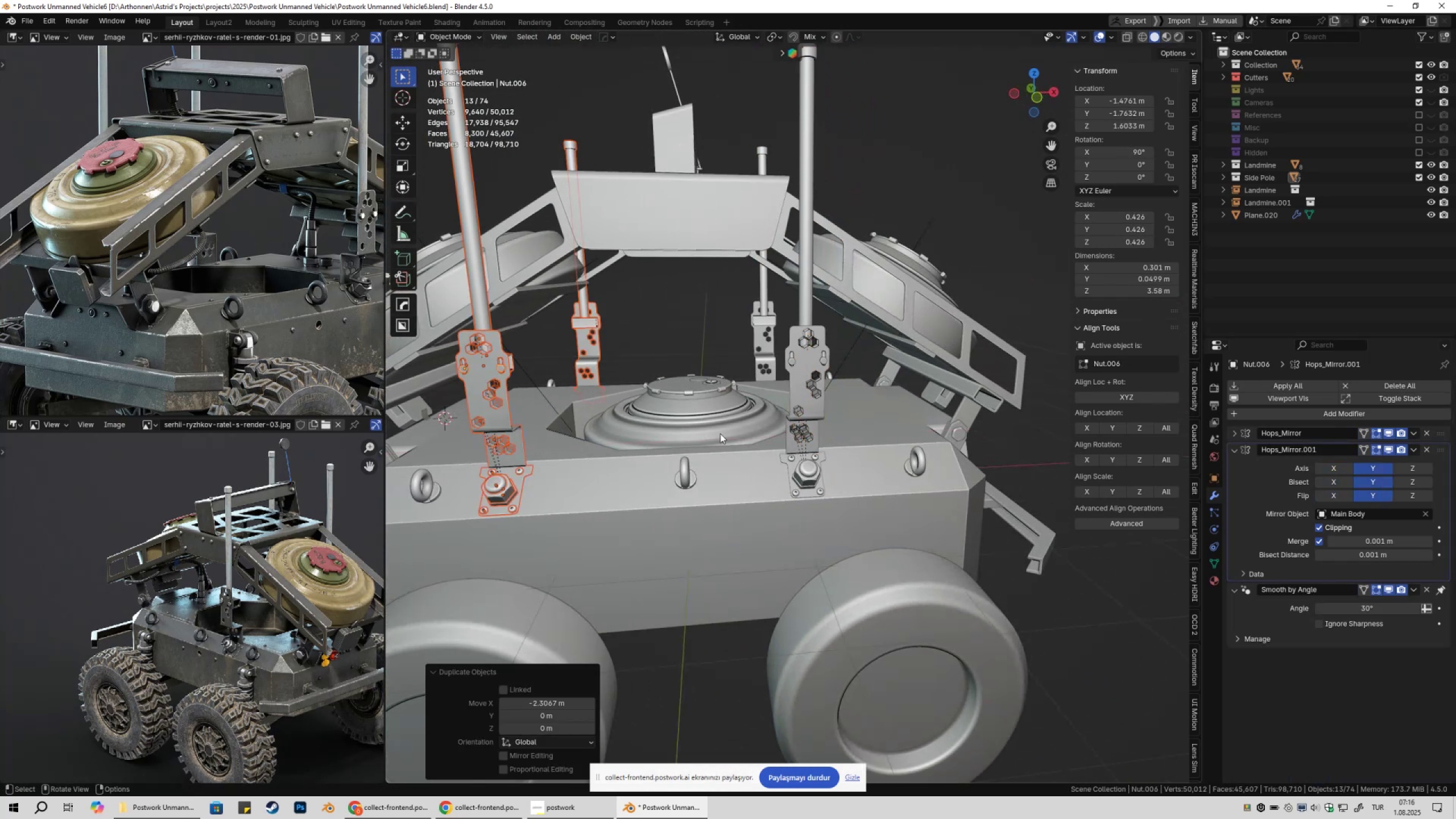 
key(M)
 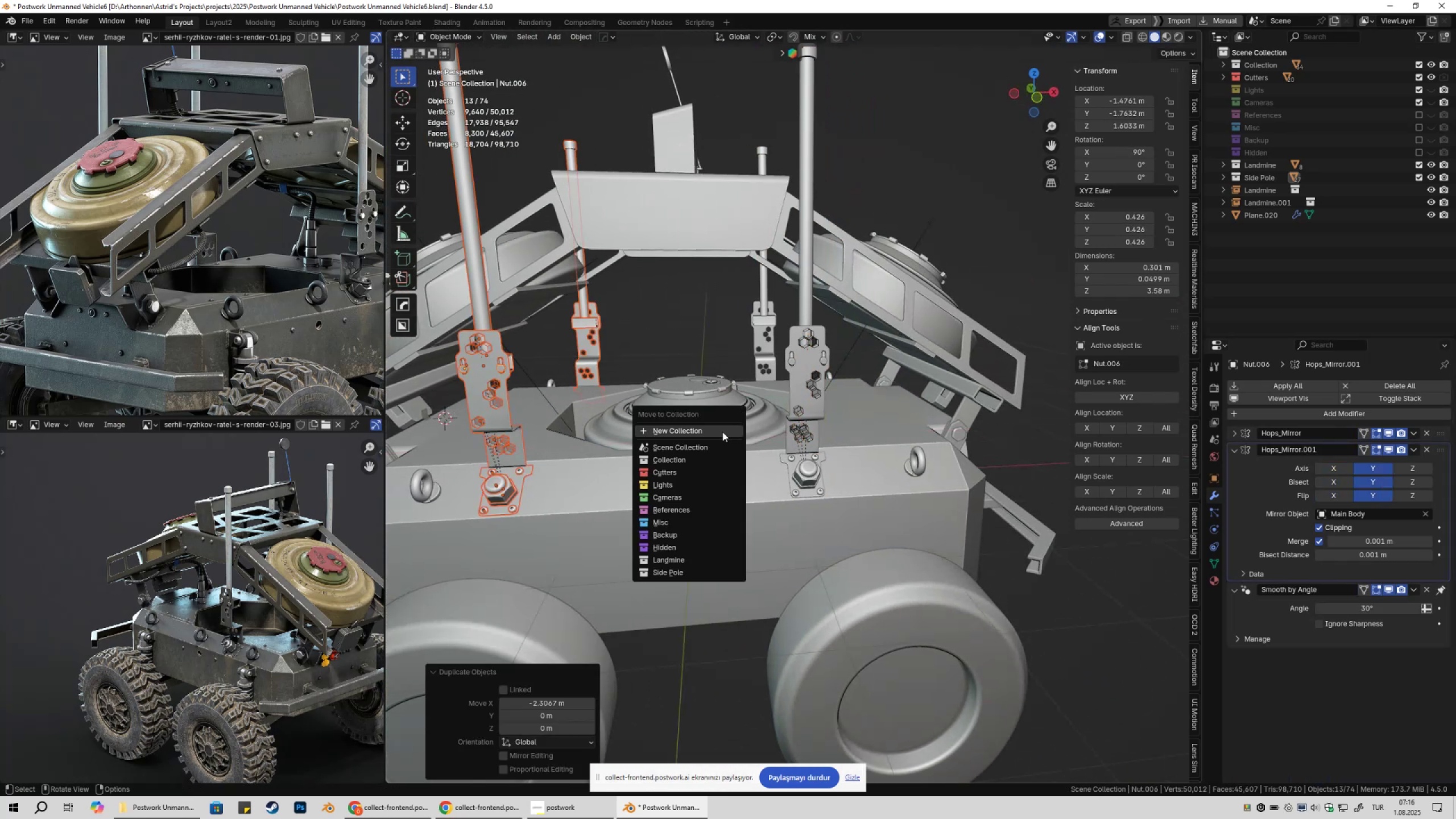 
left_click([722, 432])
 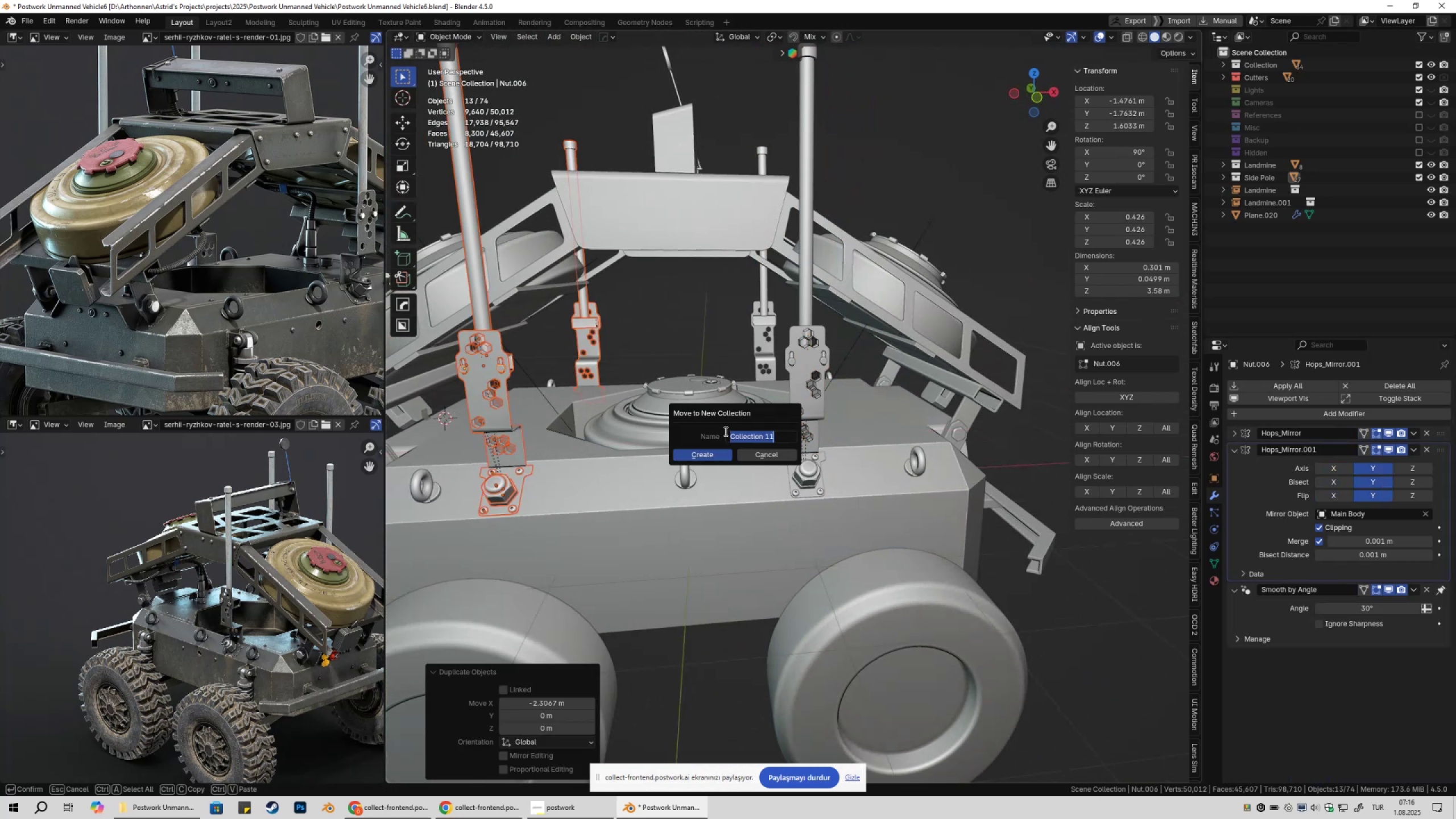 
type(S'dePole S)
key(Backspace)
type(2)
 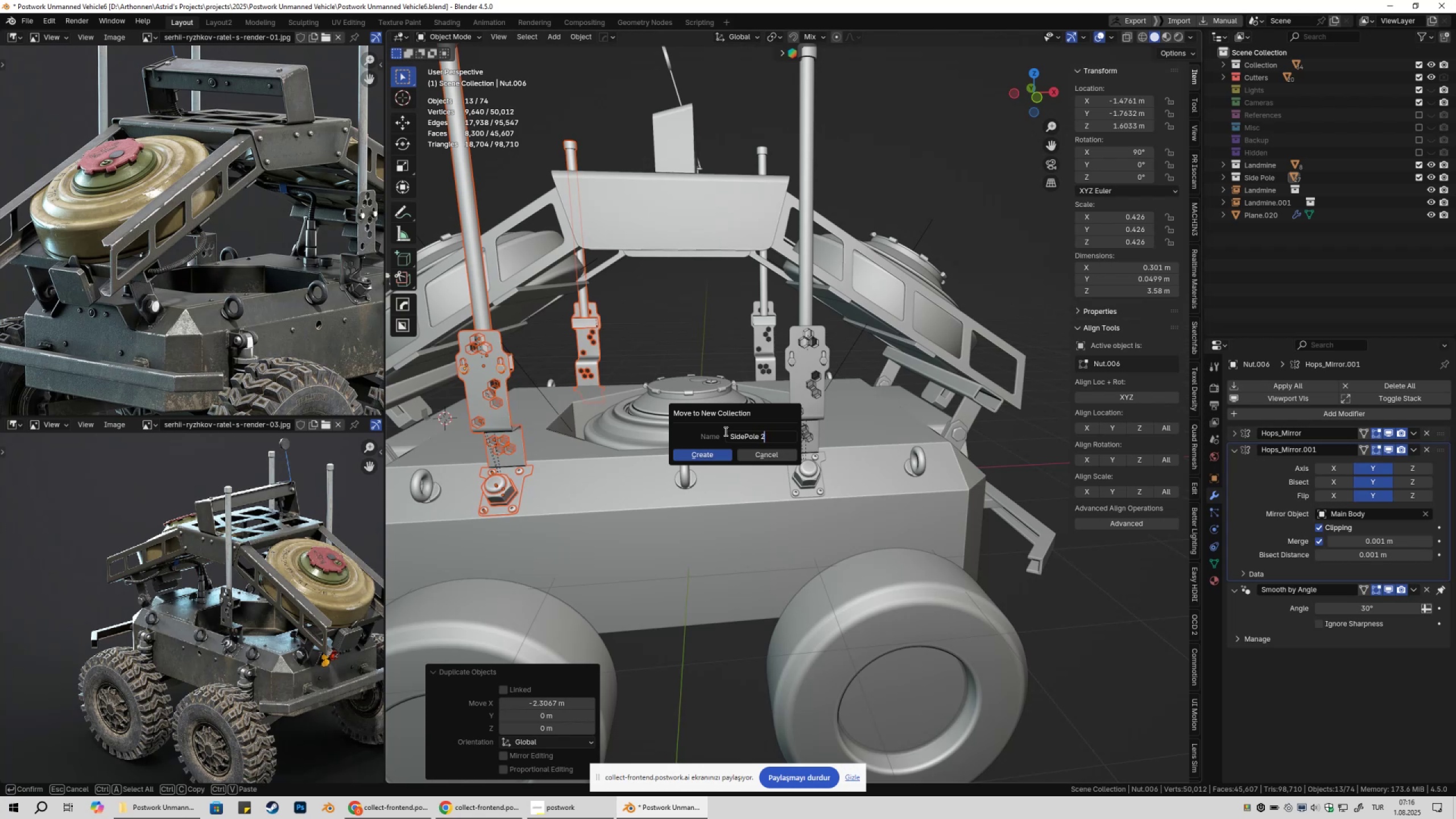 
key(Enter)
 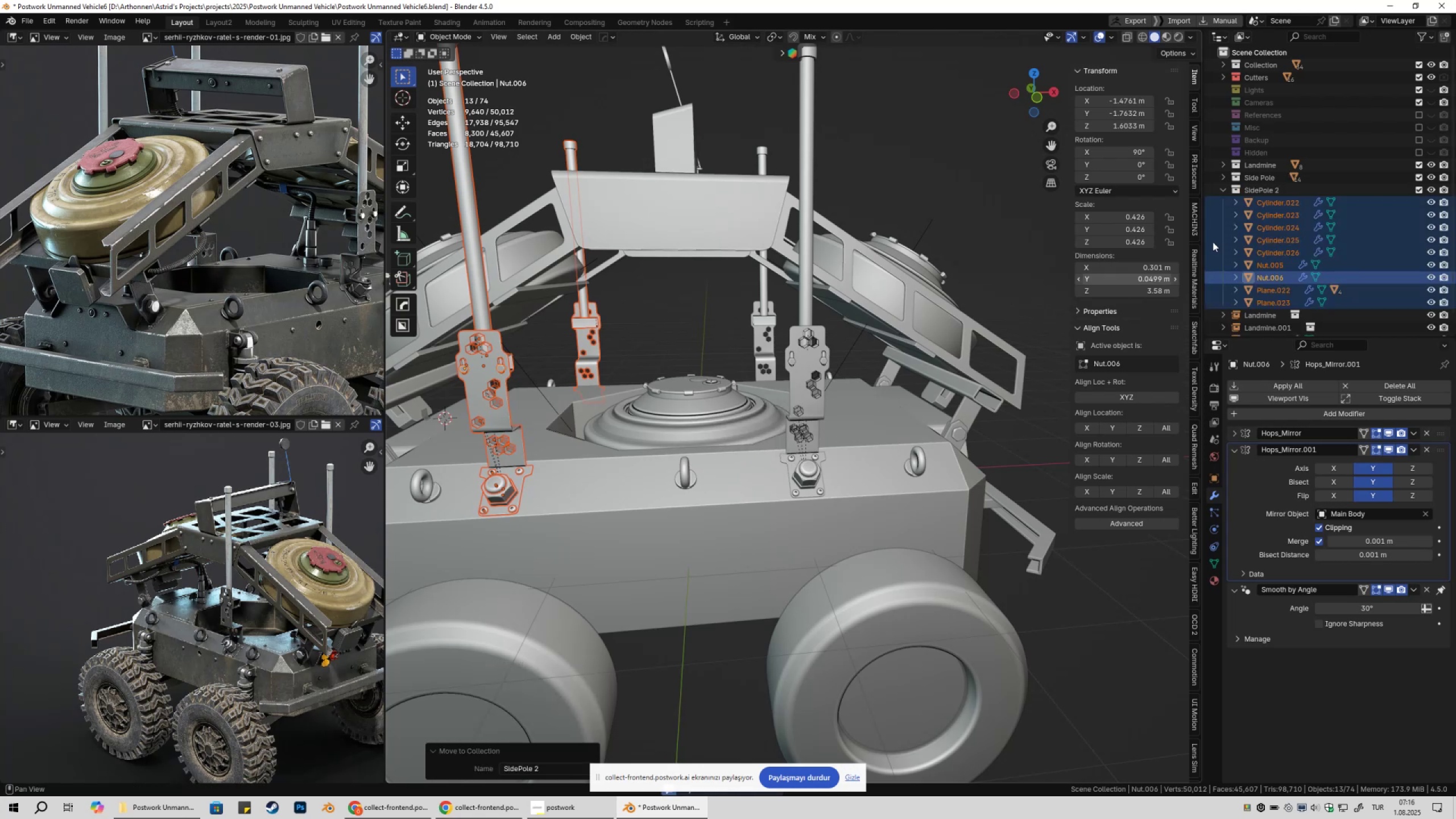 
left_click([1222, 193])
 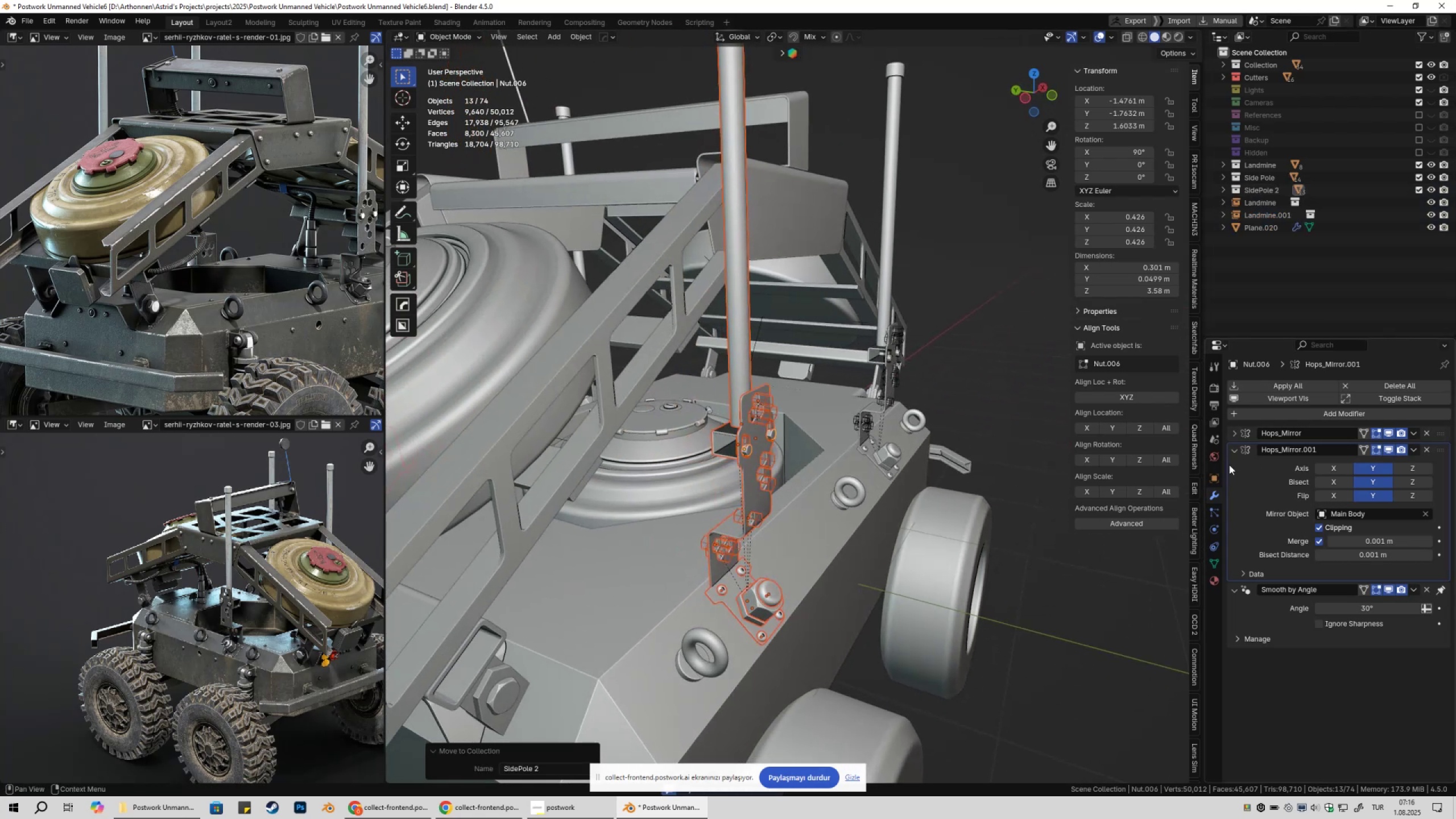 
left_click([732, 355])
 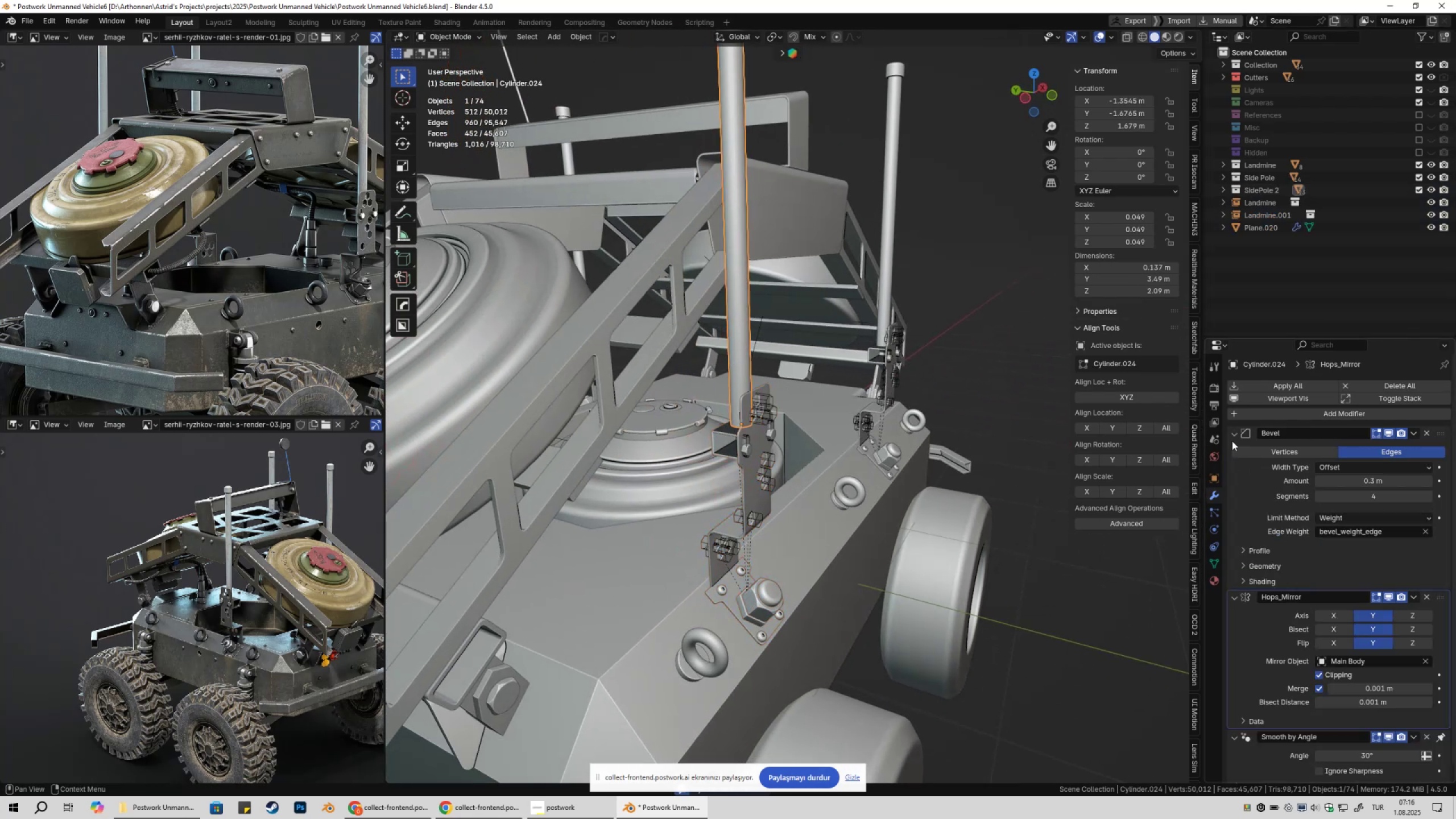 
left_click([1231, 440])
 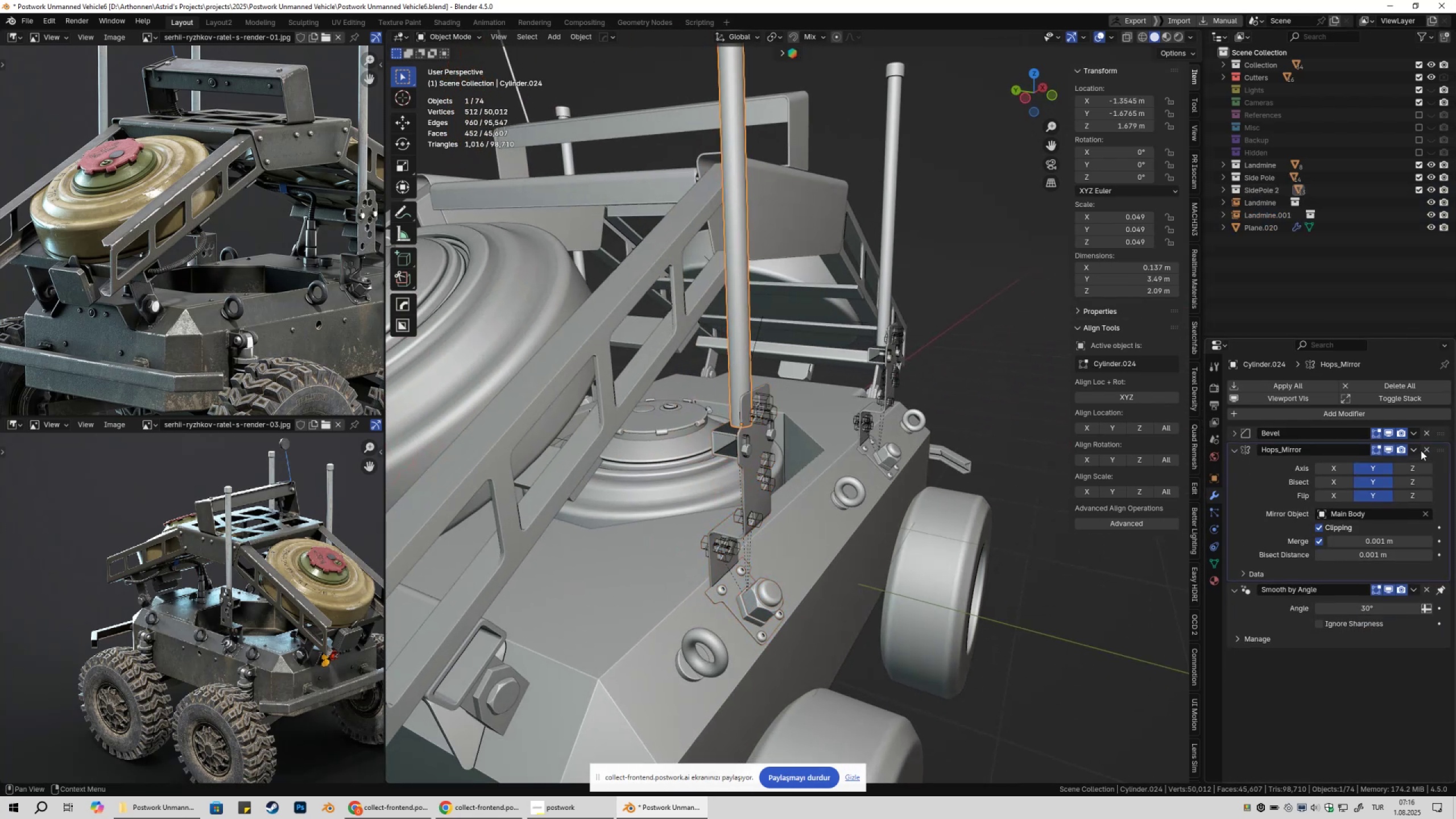 
left_click([1427, 450])
 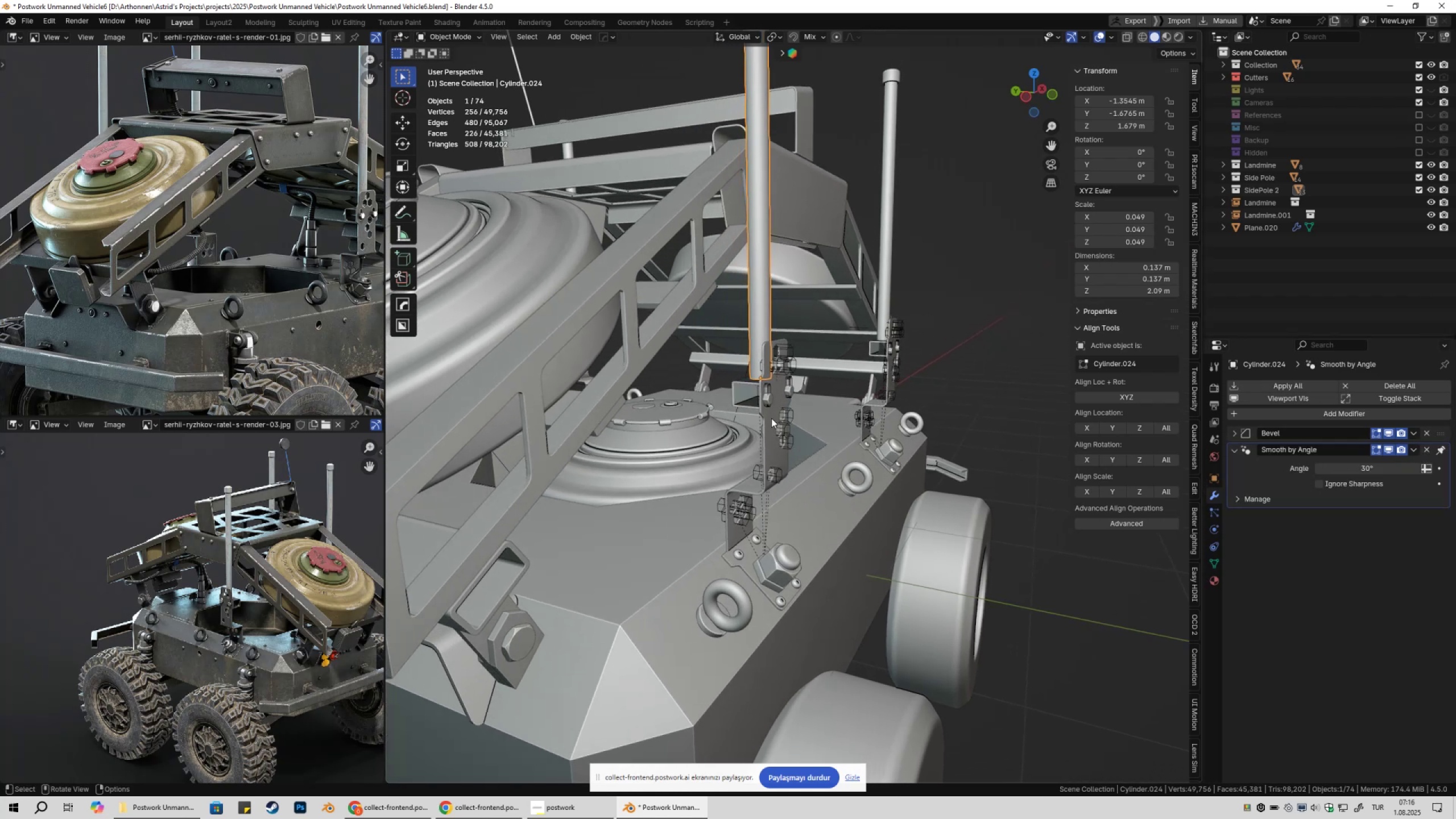 
key(Shift+2)
 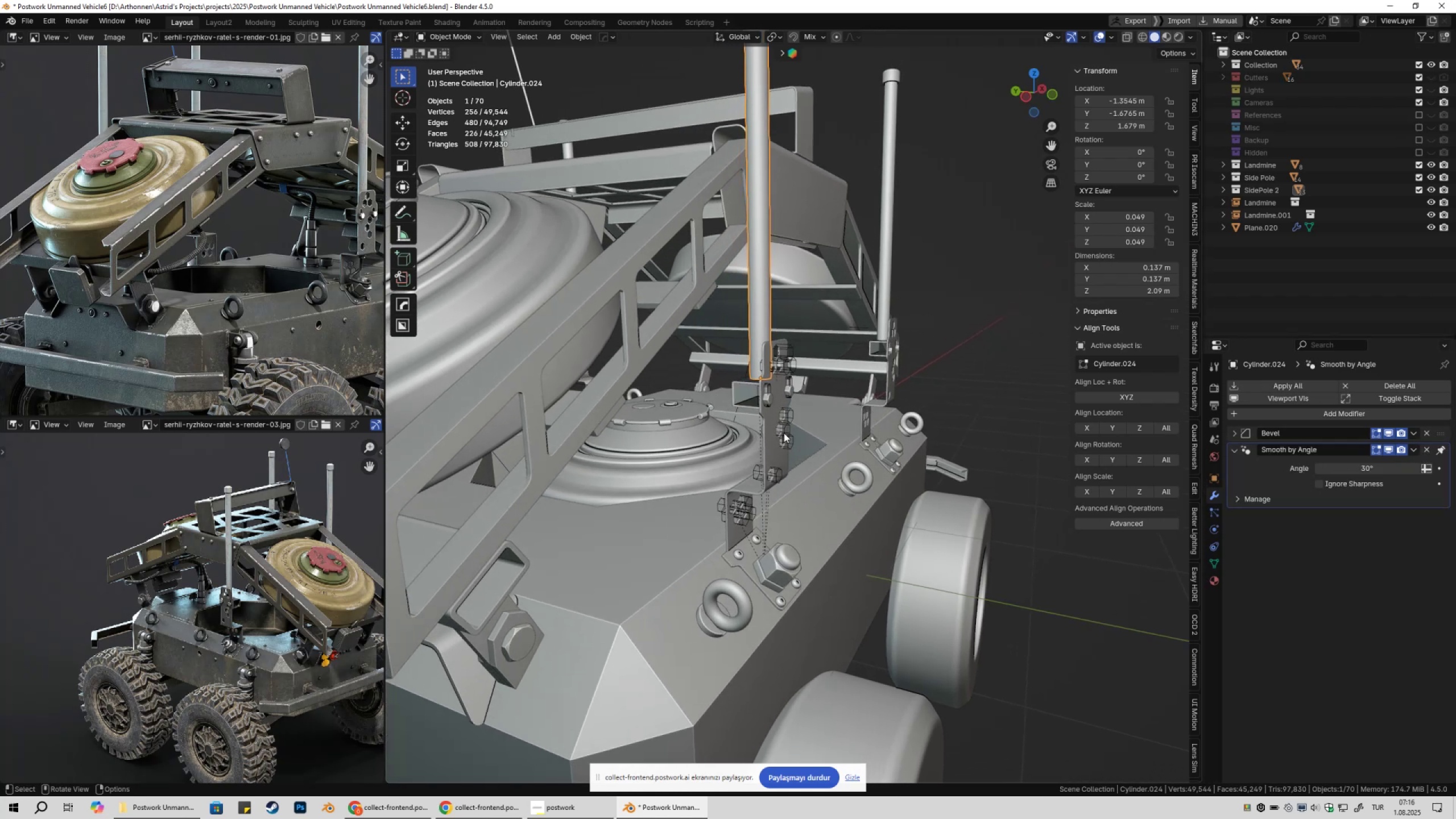 
key(Control+ControlLeft)
 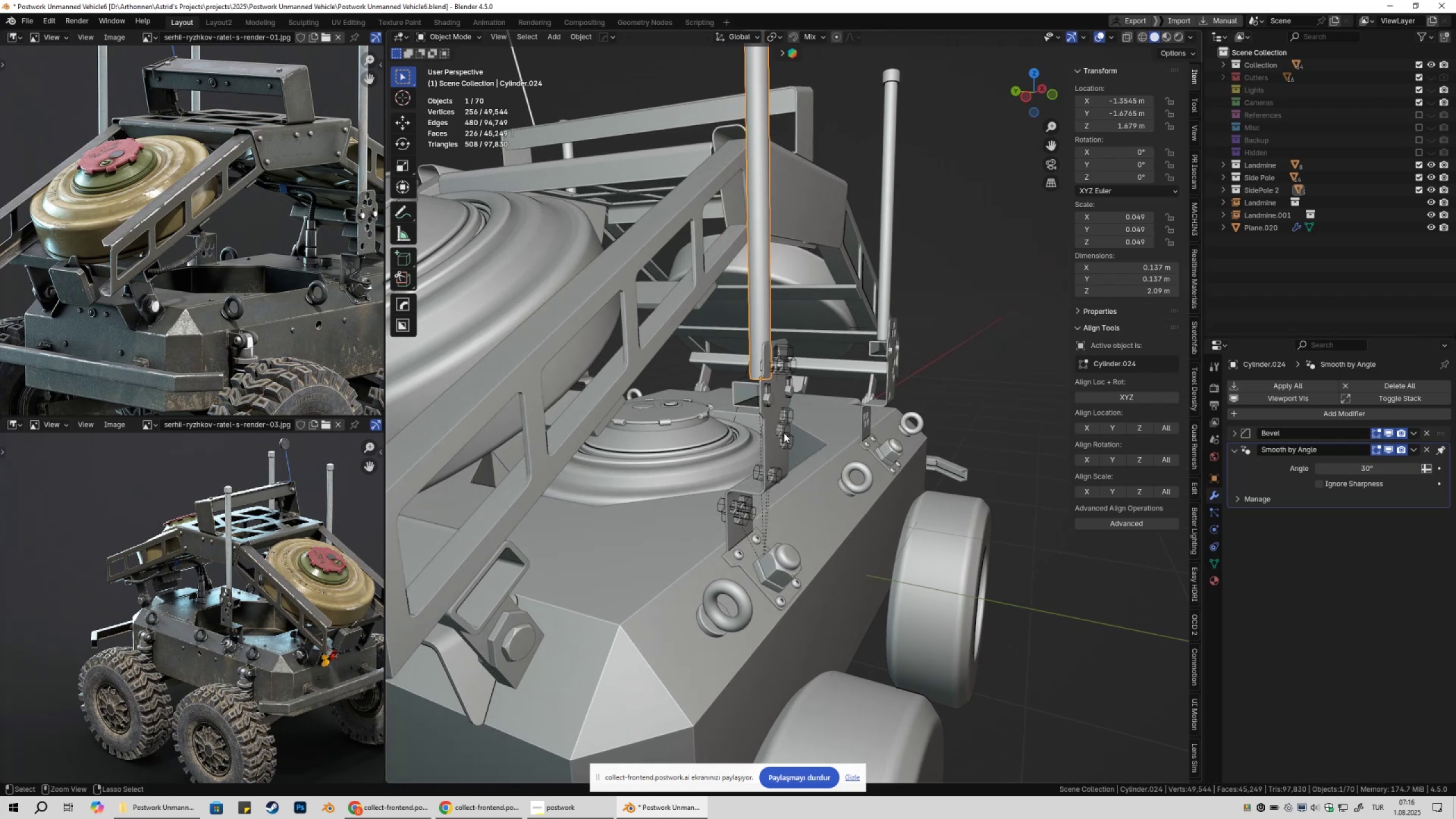 
key(Control+Z)
 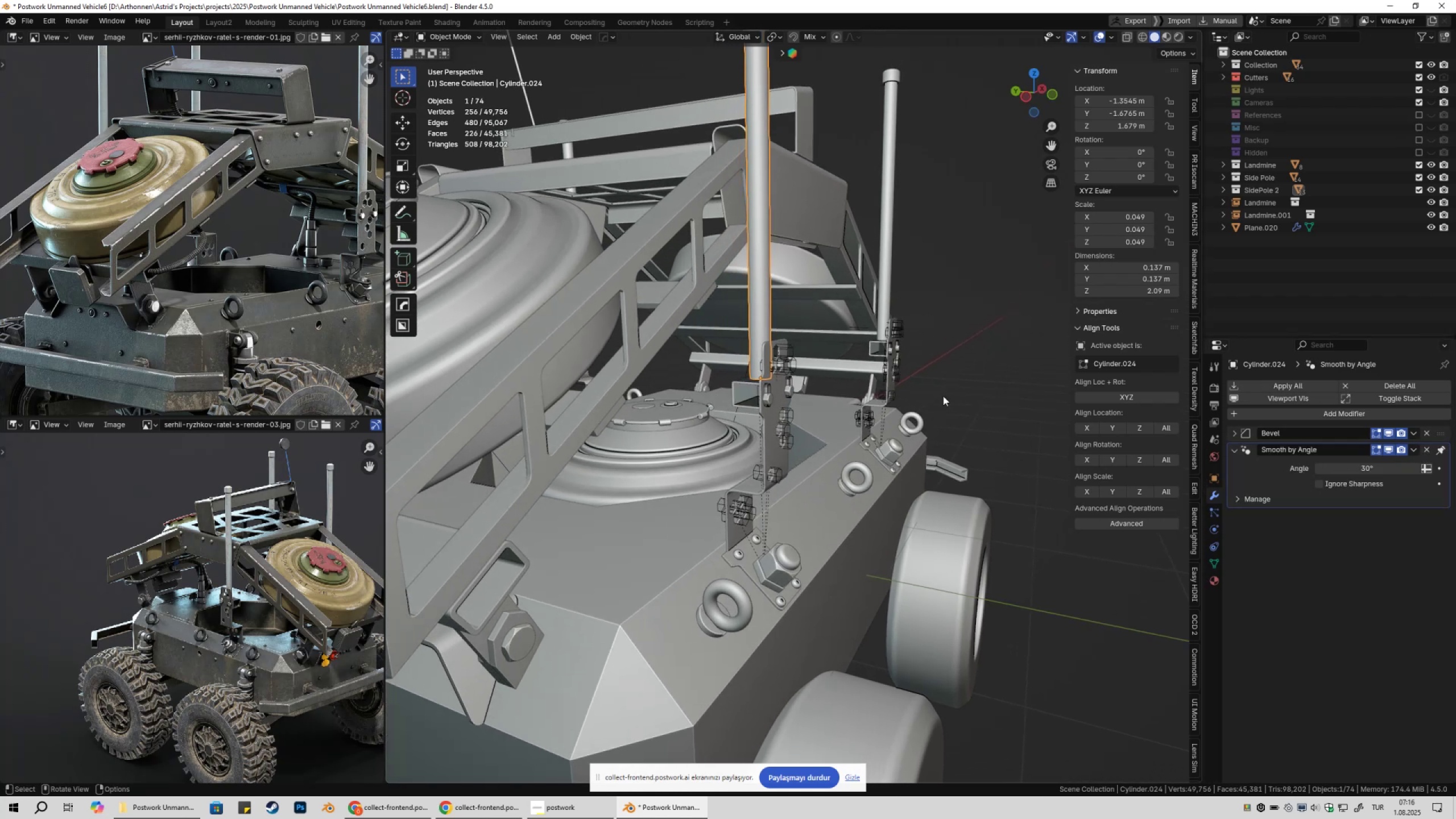 
left_click([962, 373])
 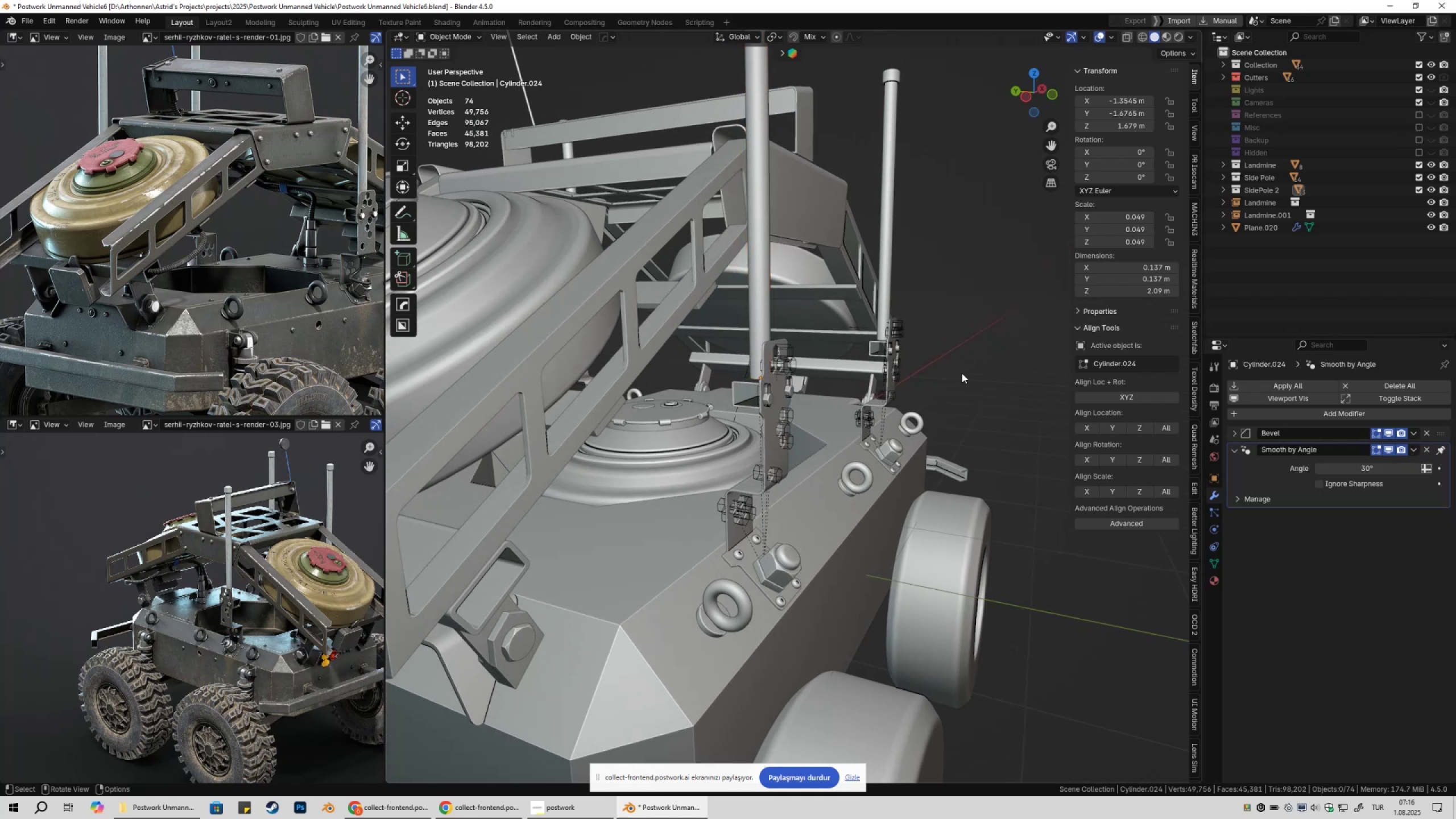 
key(Shift+2)
 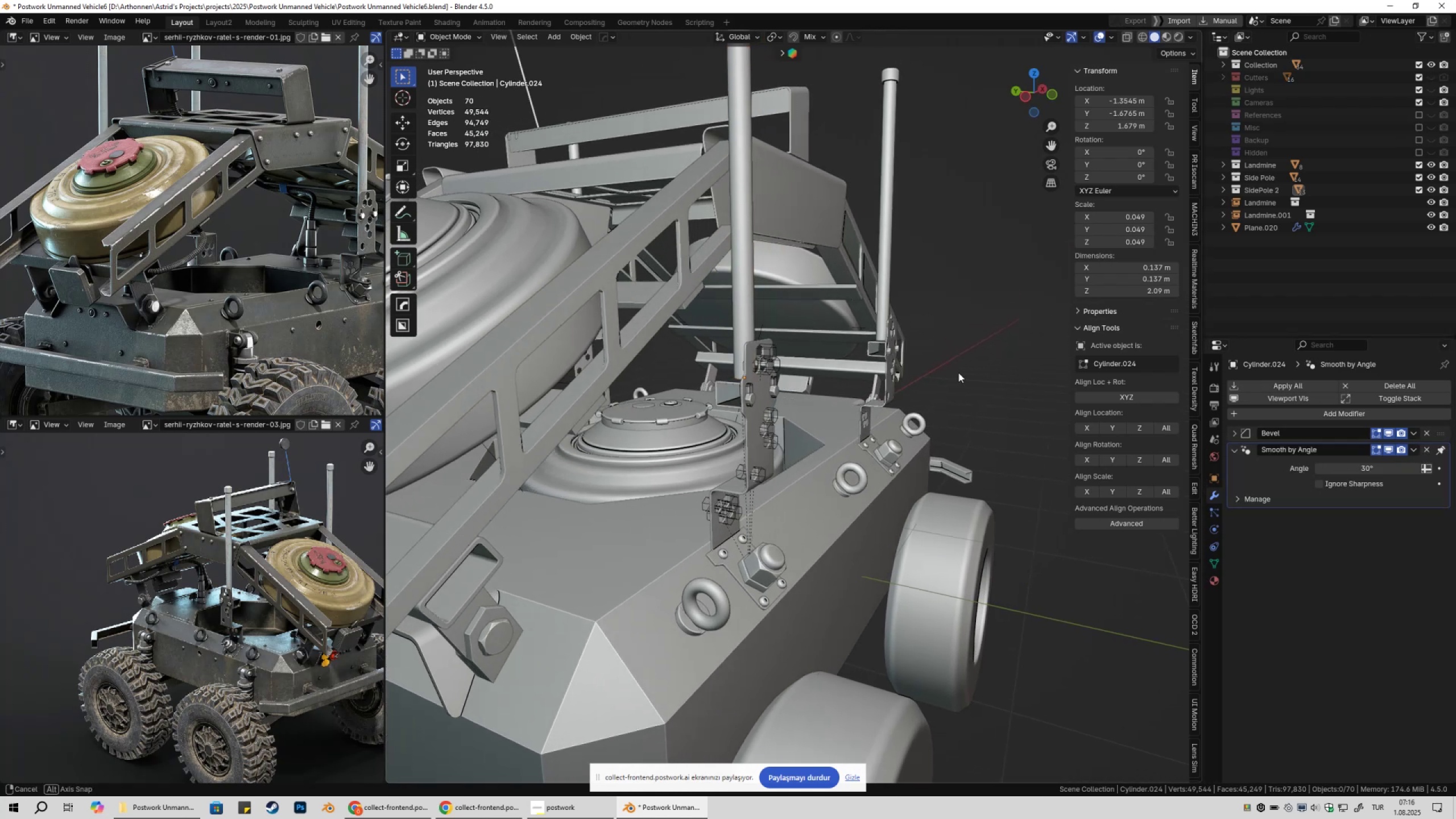 
key(Control+Z)
 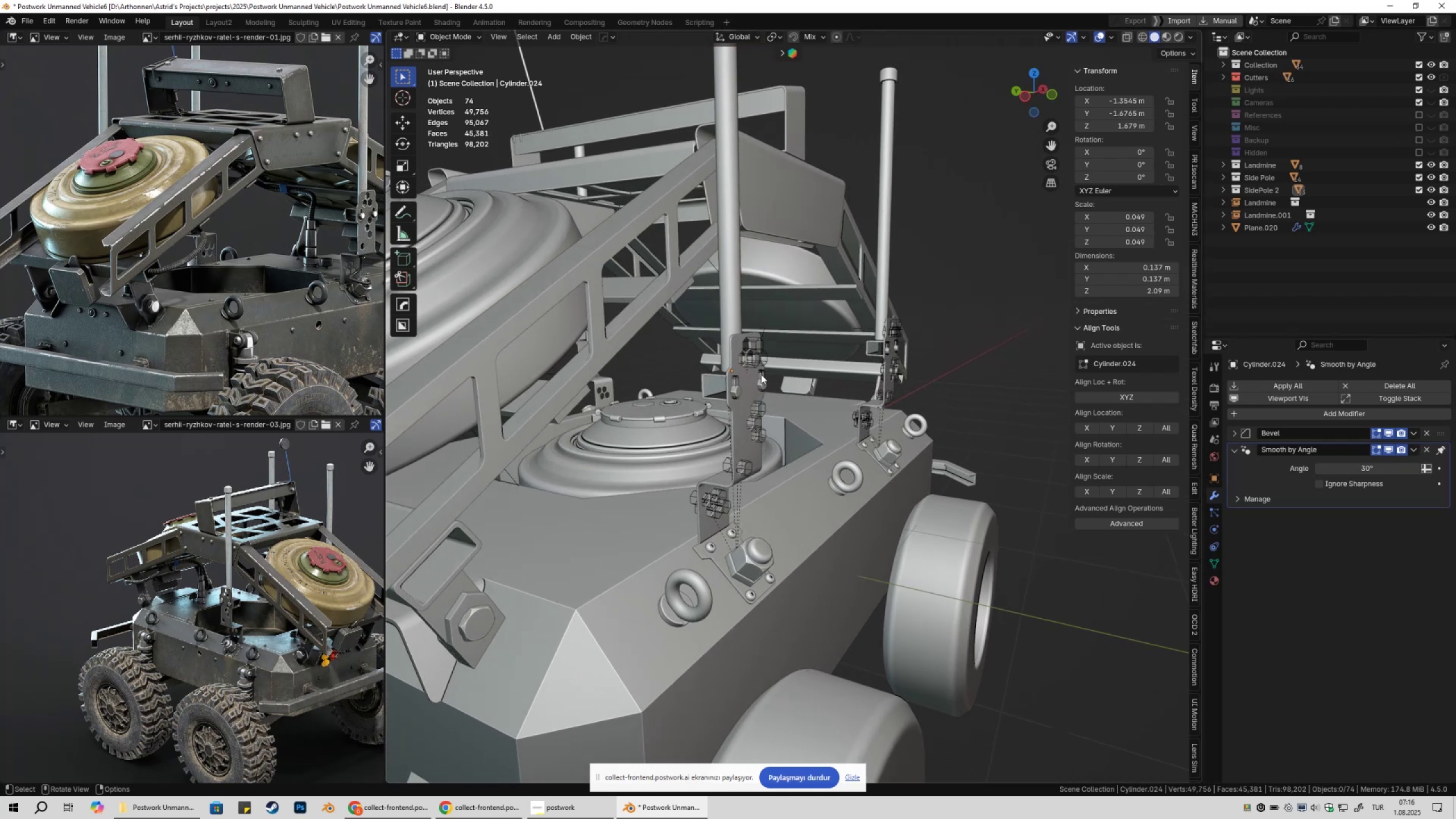 
left_click([753, 362])
 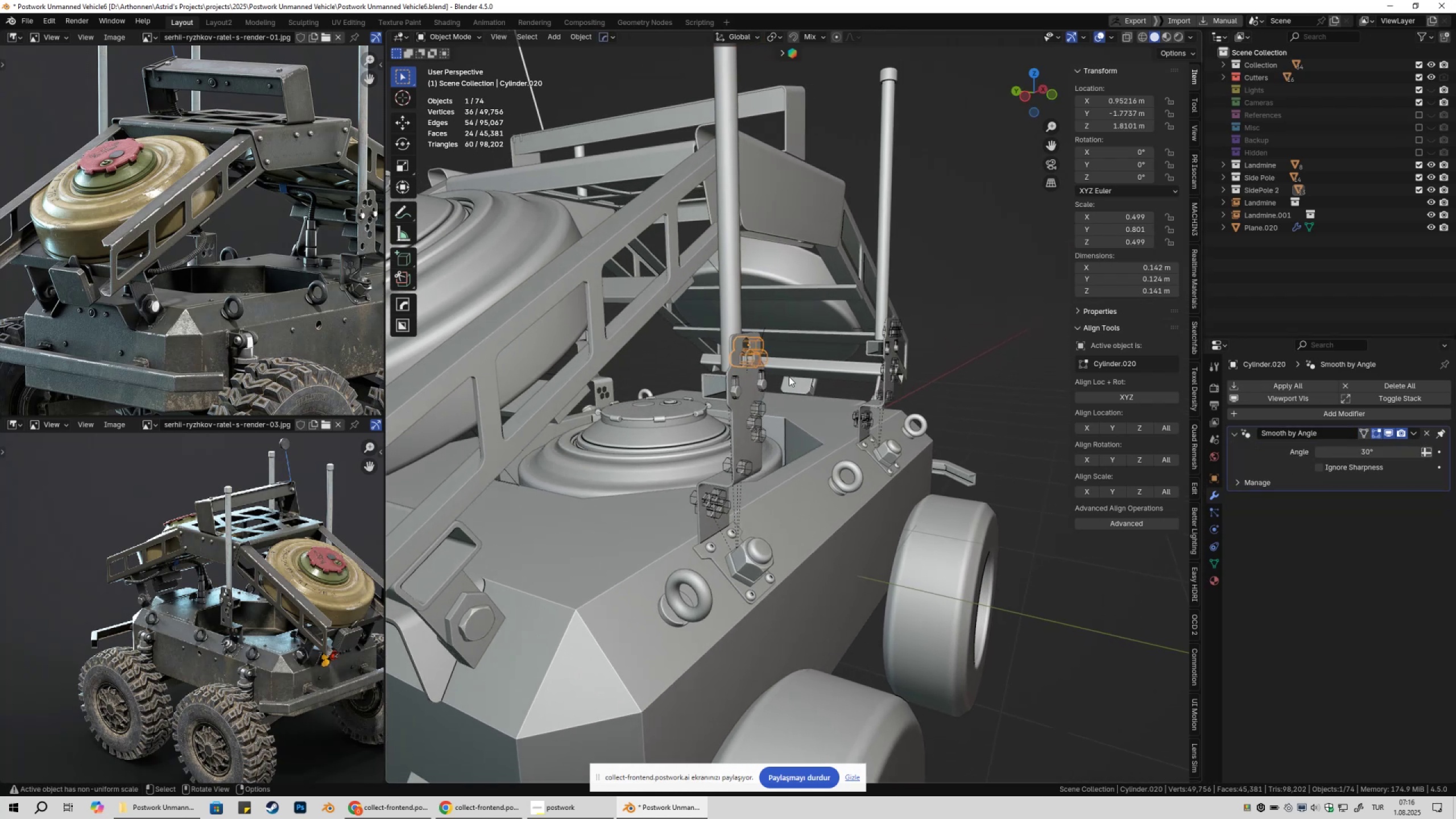 
scroll: coordinate [788, 379], scroll_direction: up, amount: 1.0
 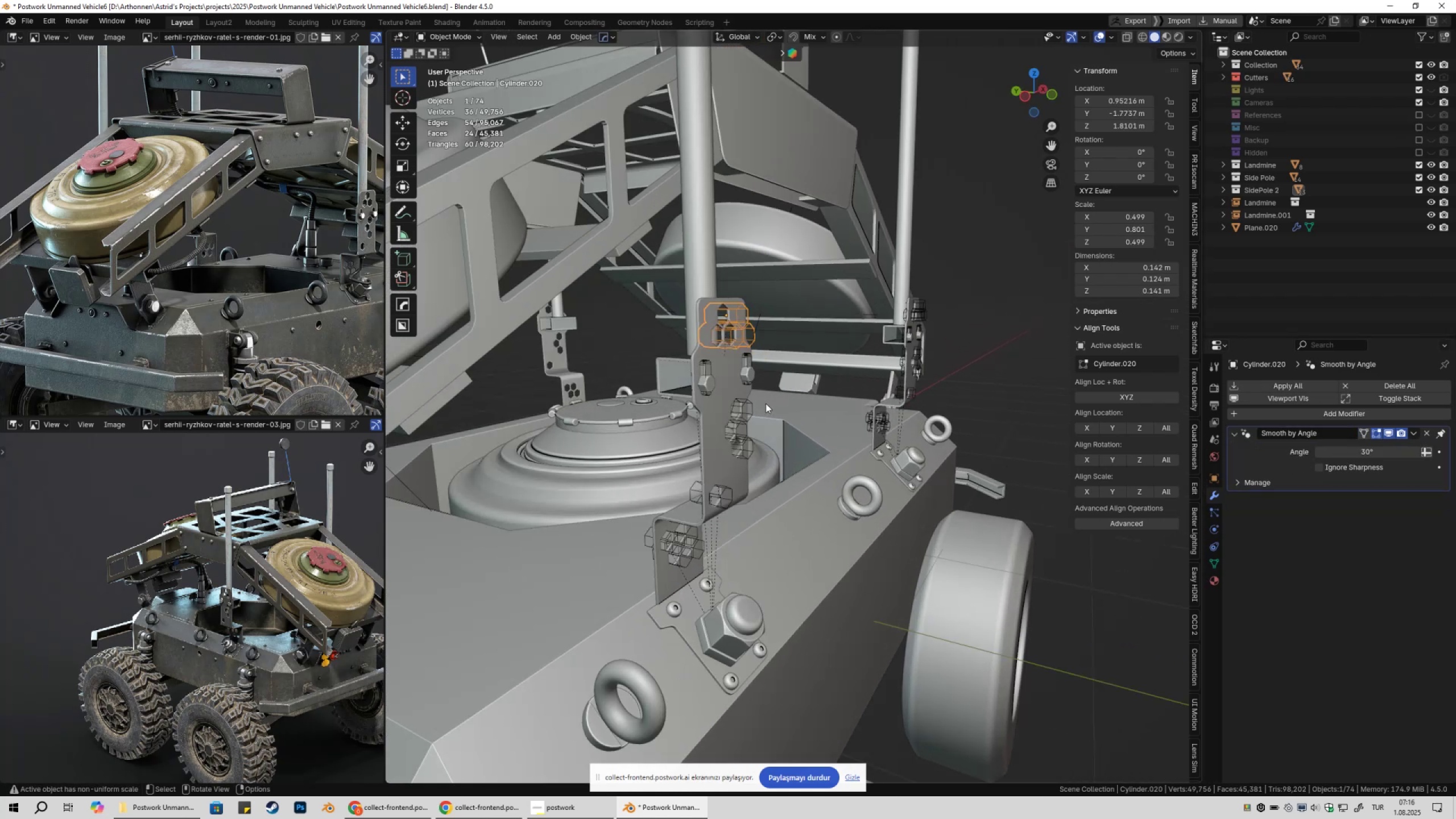 
hold_key(key=ShiftLeft, duration=0.47)
left_click([746, 410])
 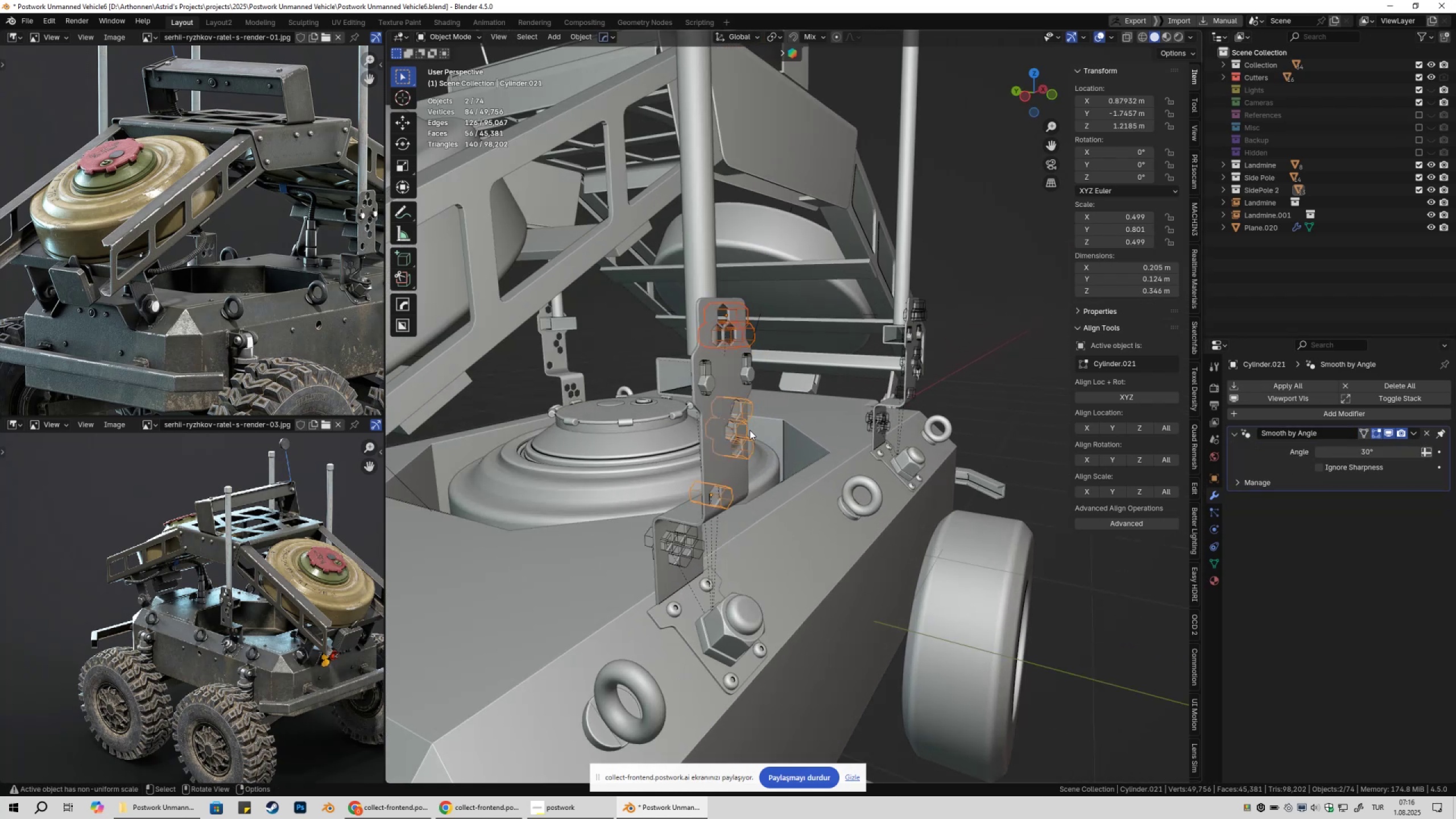 
hold_key(key=ShiftLeft, duration=0.48)
 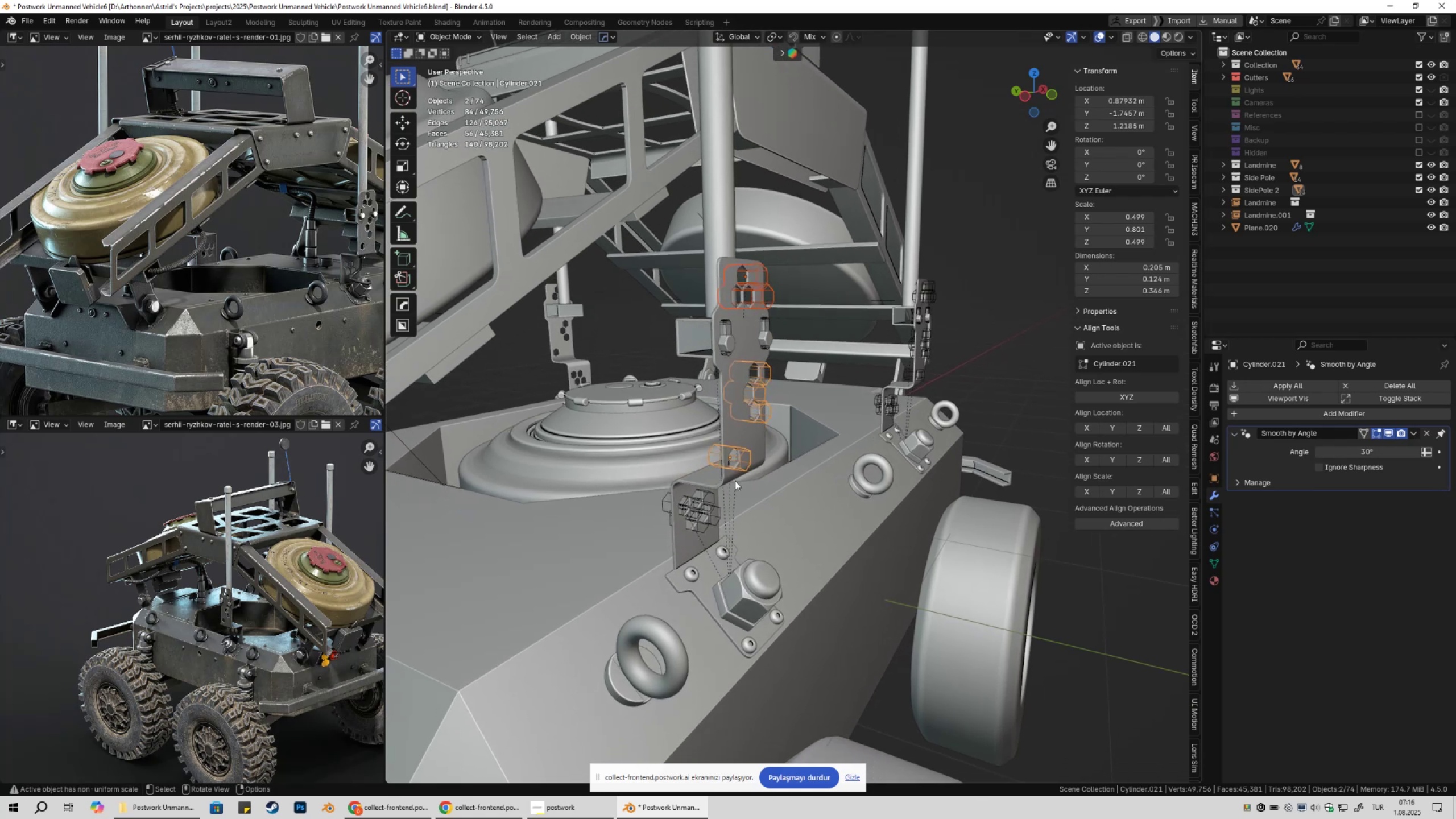 
hold_key(key=ShiftLeft, duration=0.5)
left_click([713, 512])
 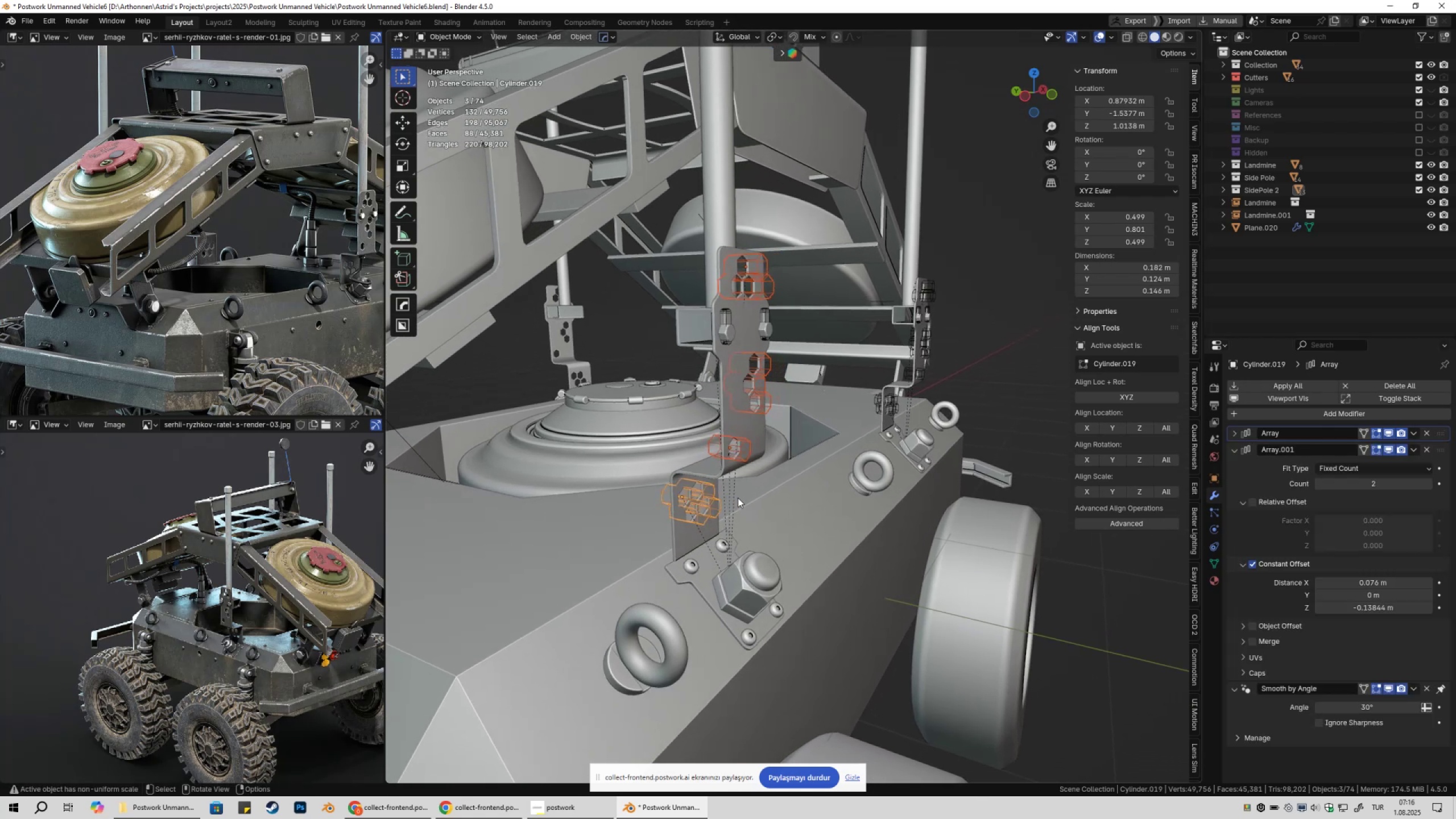 
key(M)
 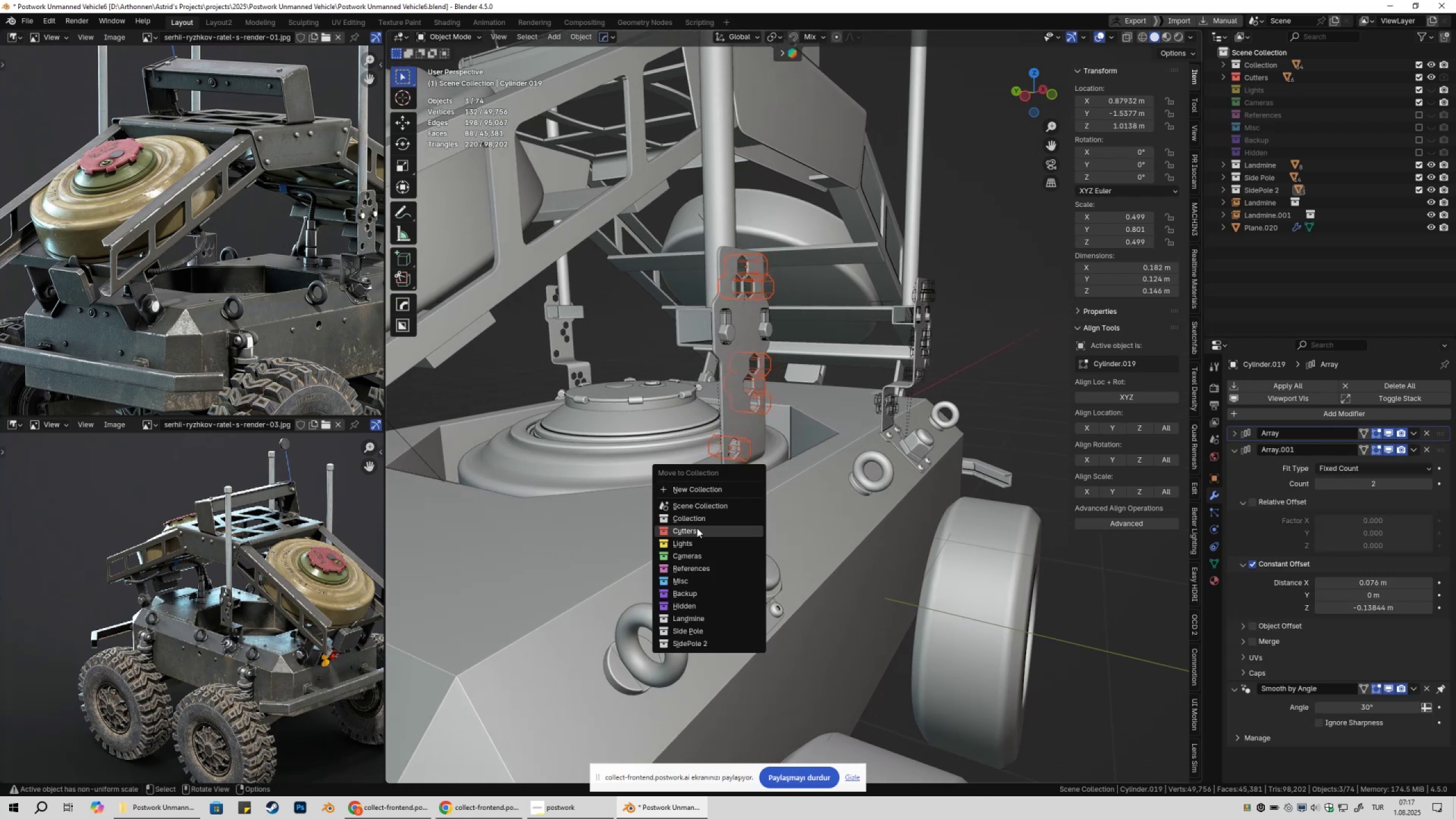 
left_click([694, 530])
 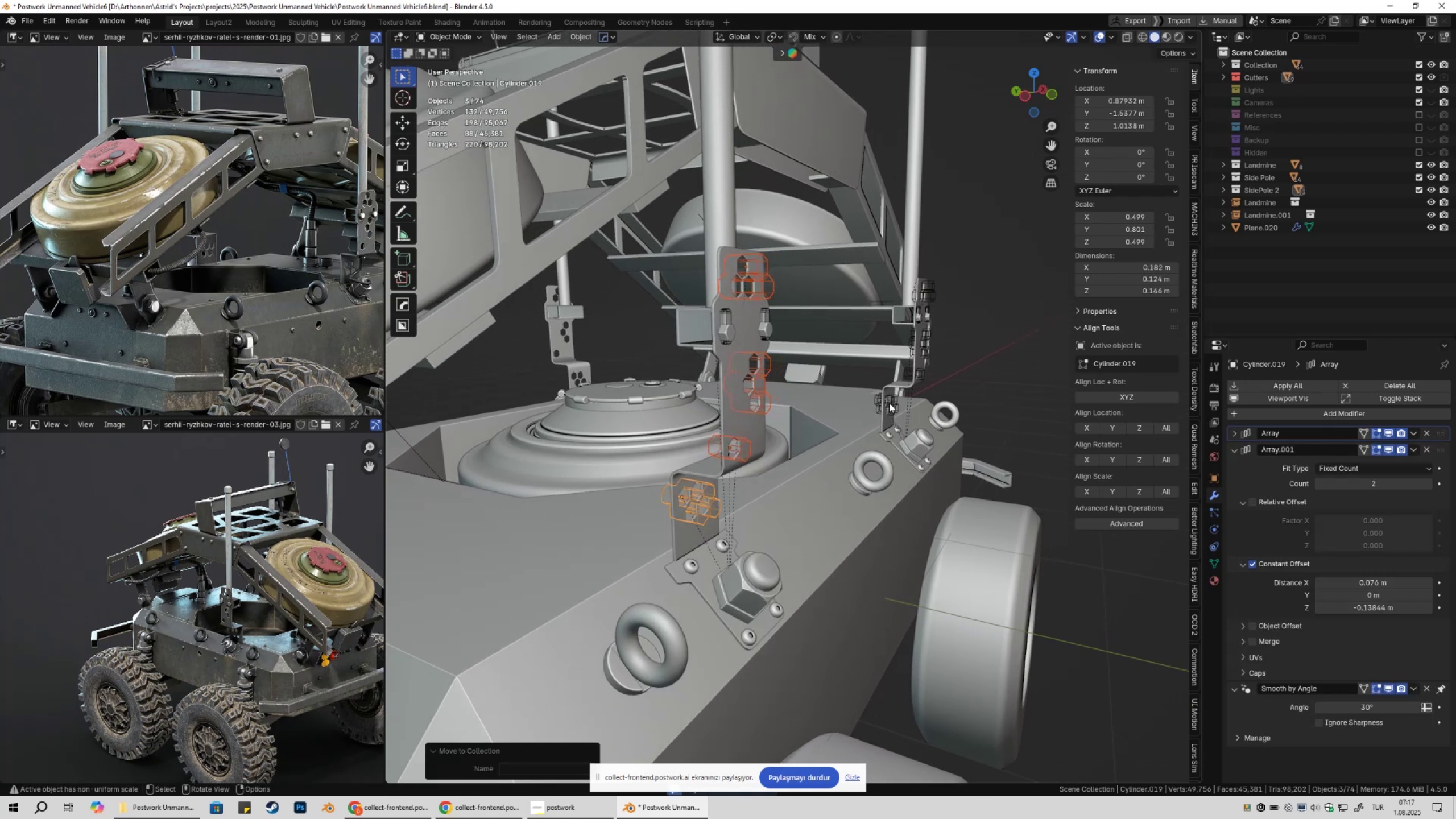 
left_click([999, 291])
 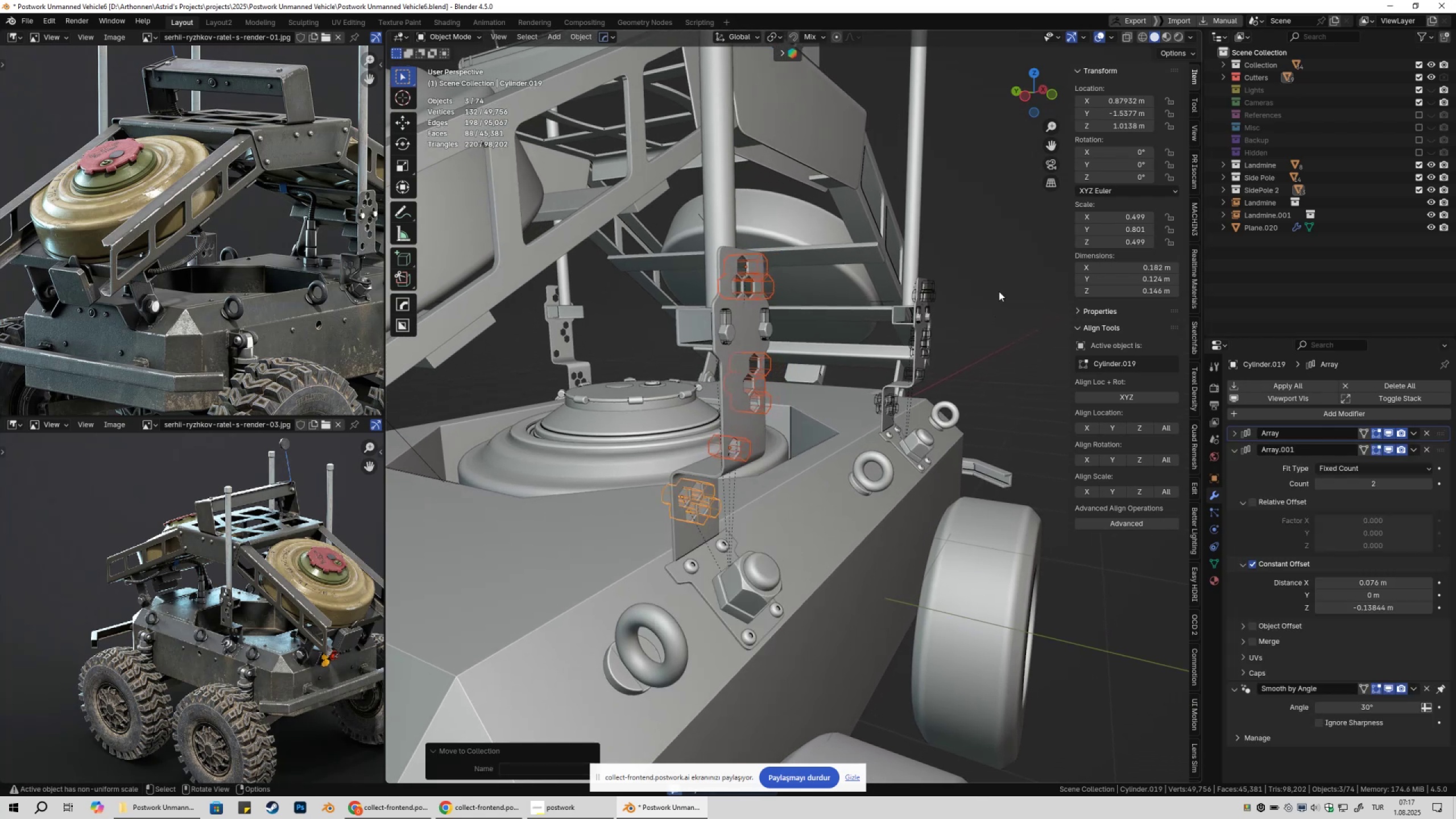 
key(Shift+ShiftLeft)
 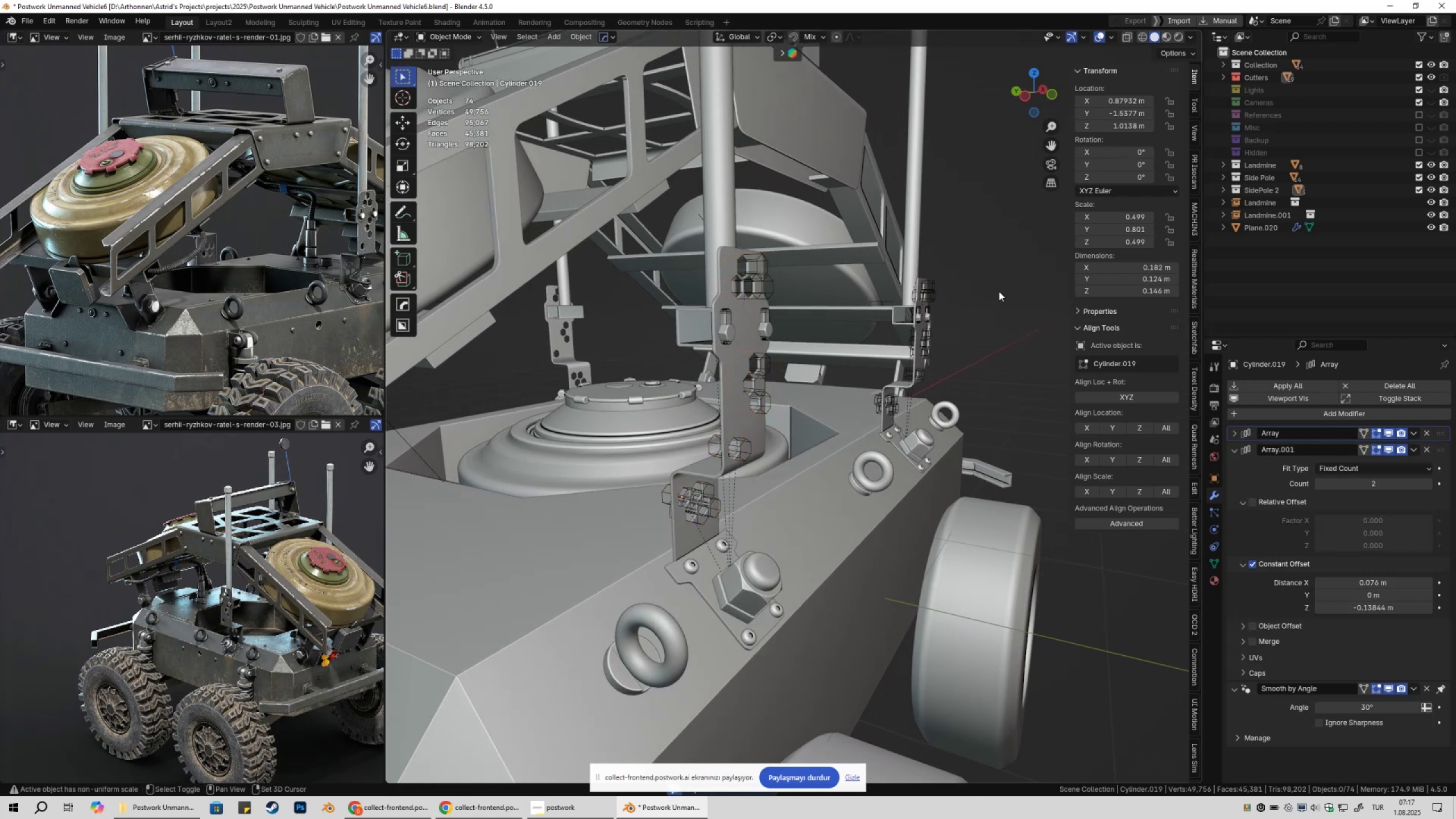 
key(Shift+2)
 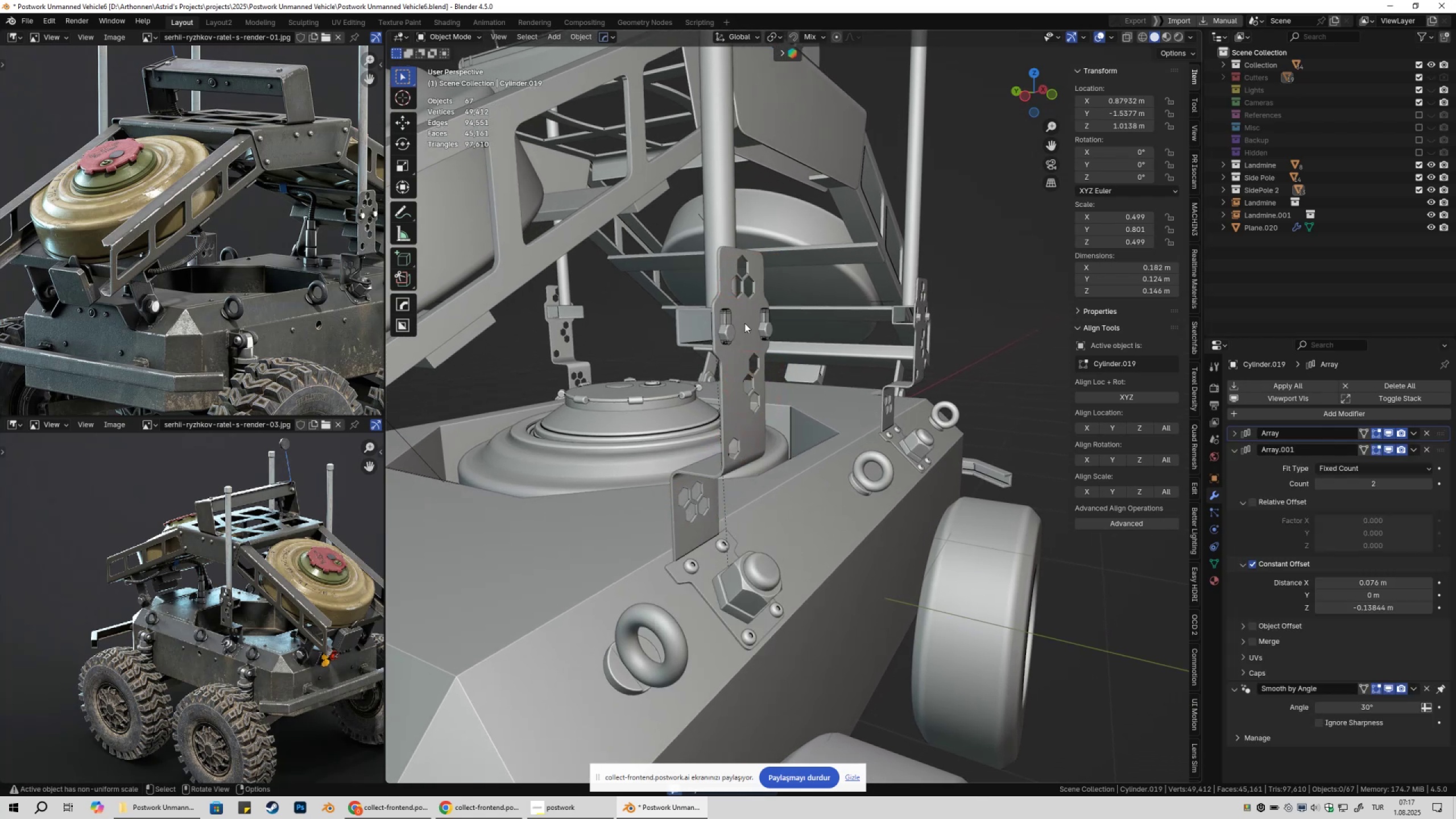 
left_click([728, 313])
 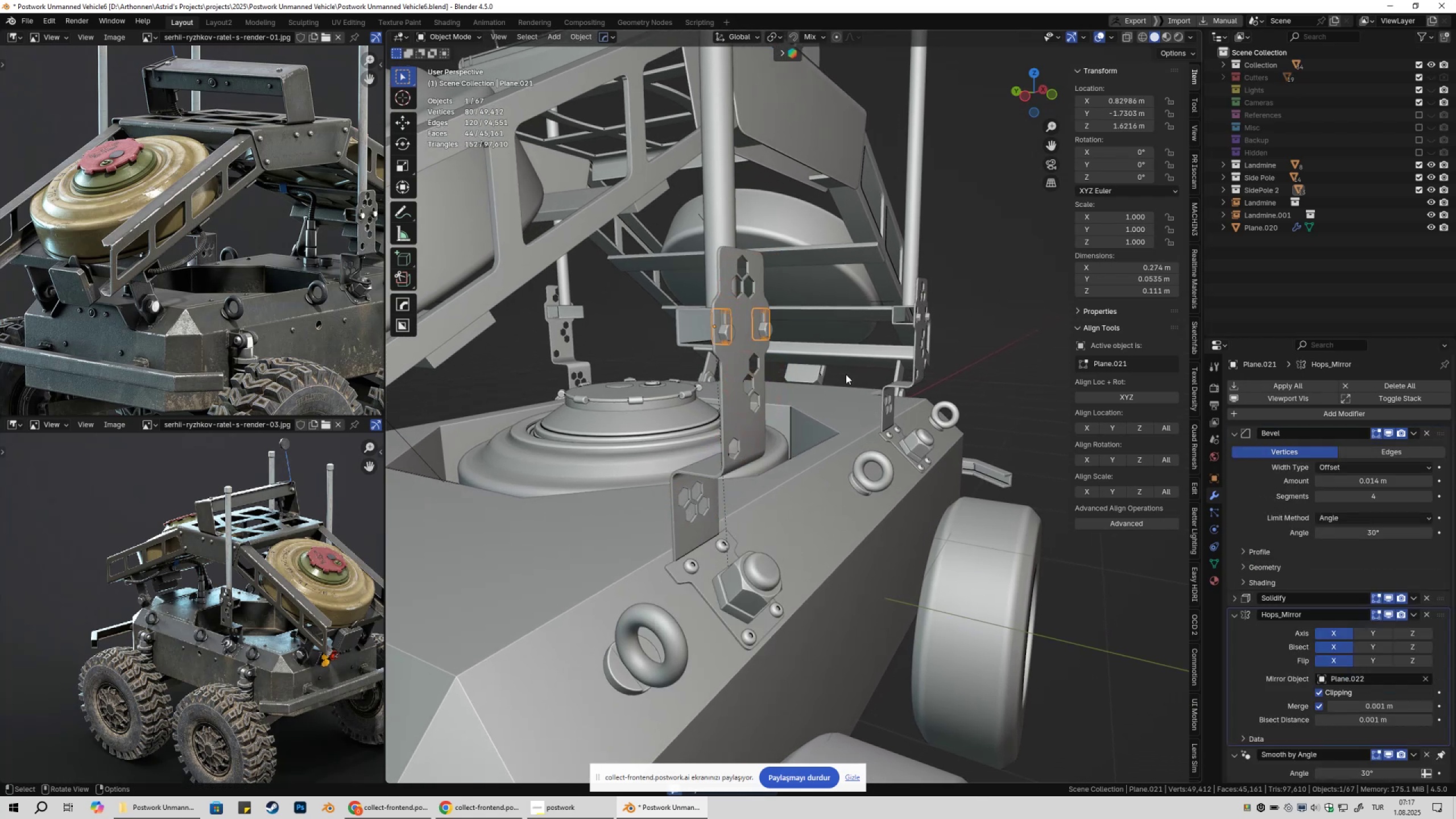 
scroll: coordinate [813, 376], scroll_direction: up, amount: 1.0
 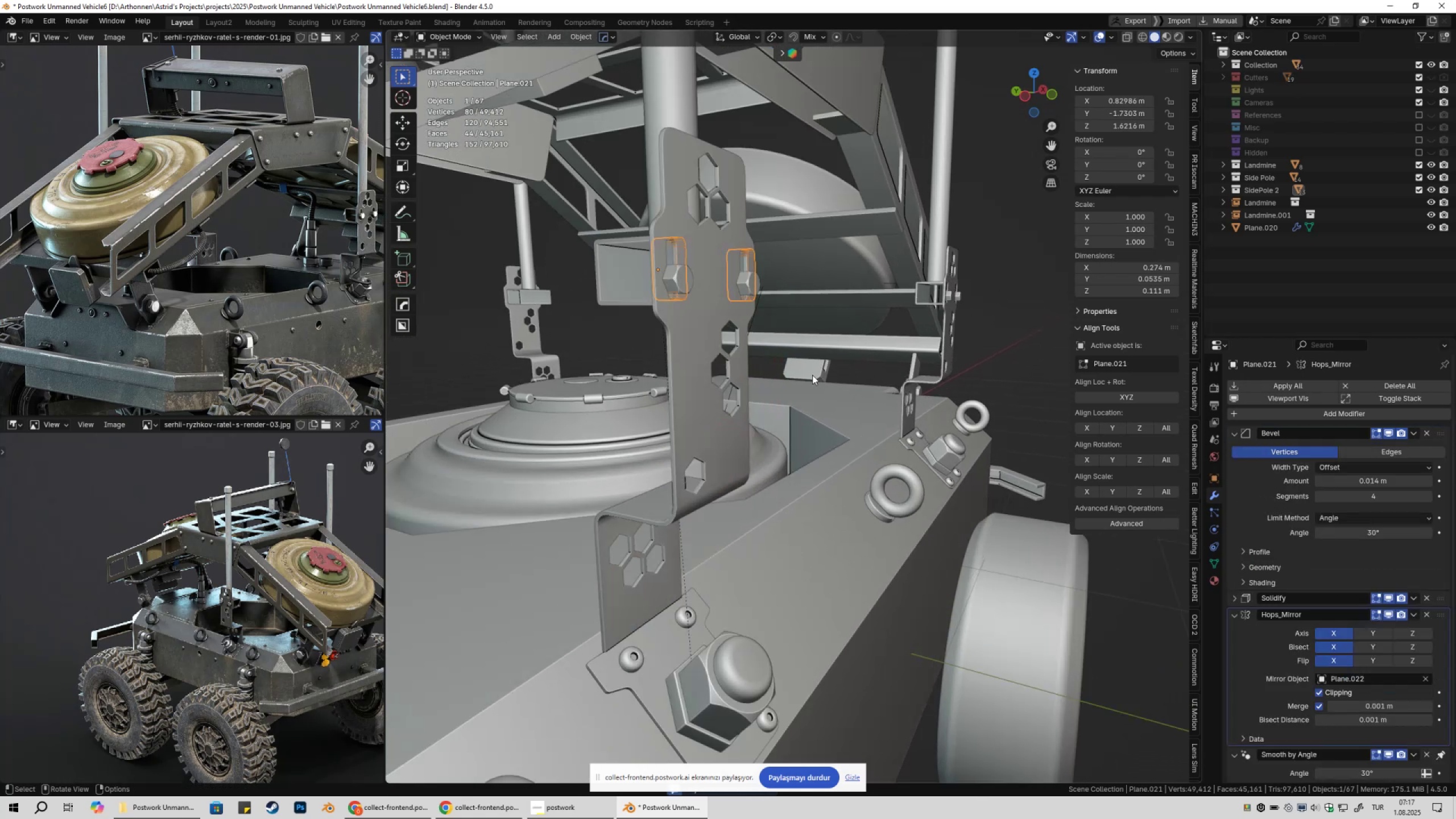 
key(G)
 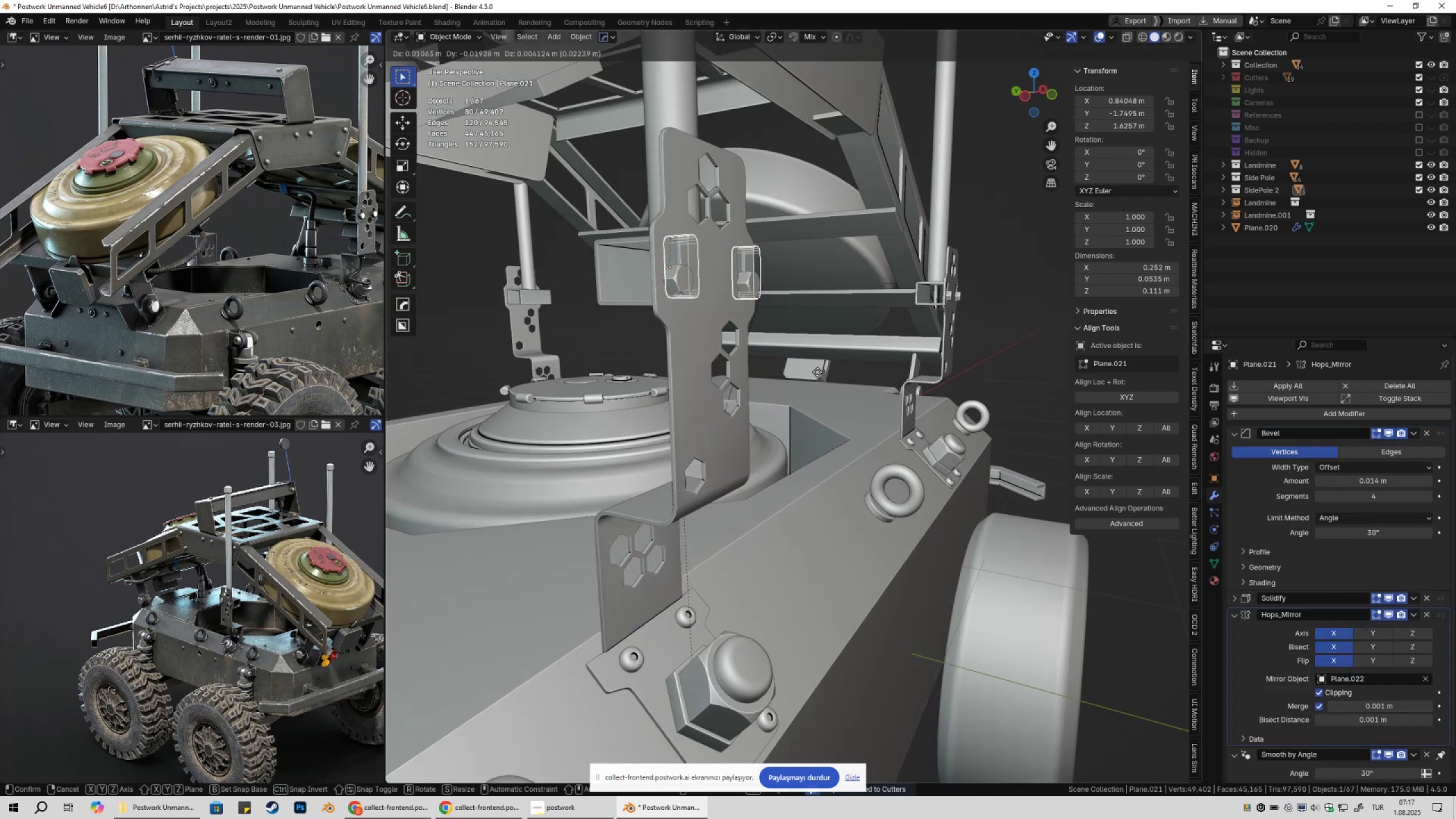 
key(Escape)
 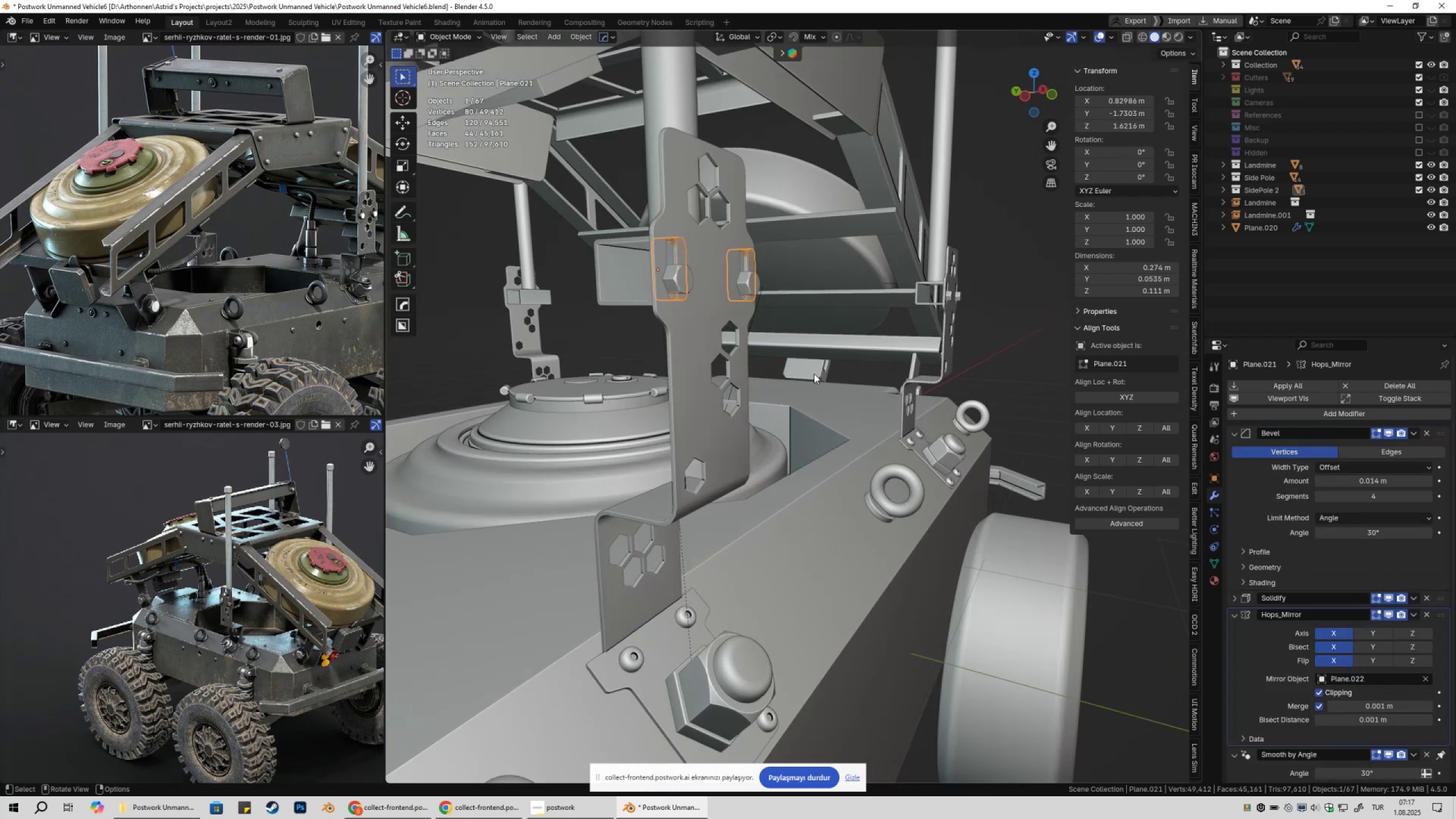 
key(M)
 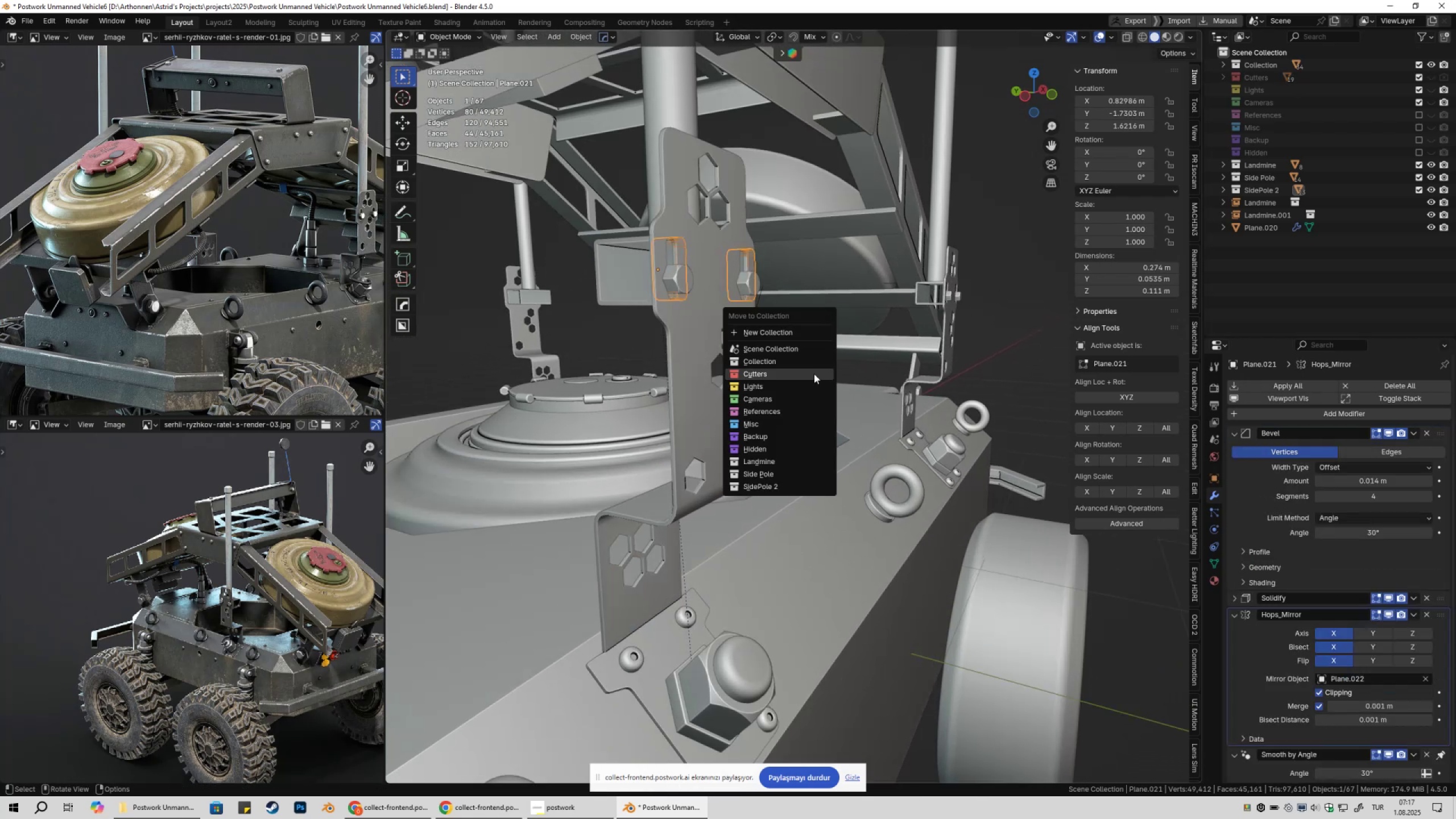 
left_click([814, 374])
 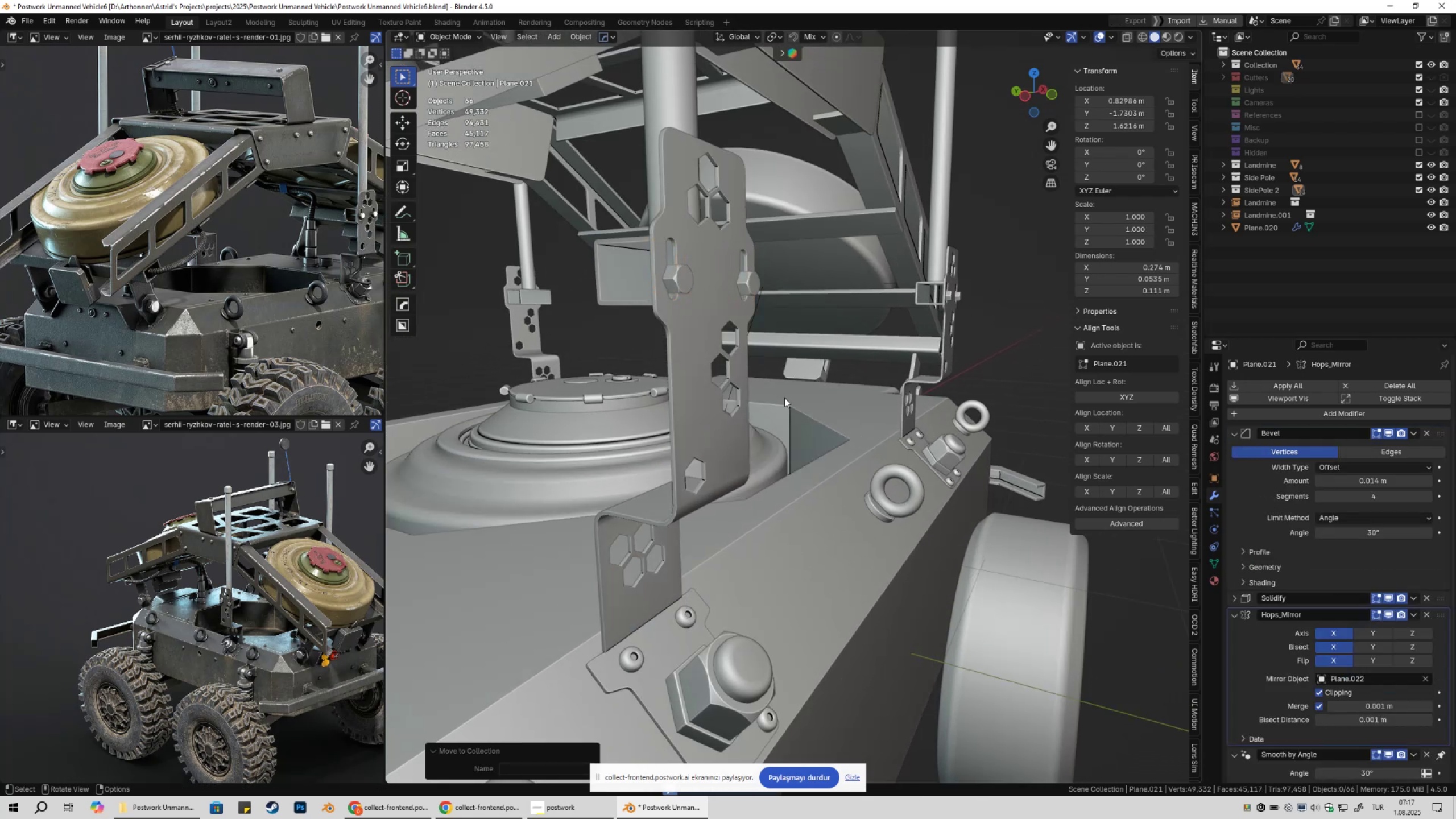 
hold_key(key=ShiftLeft, duration=0.45)
 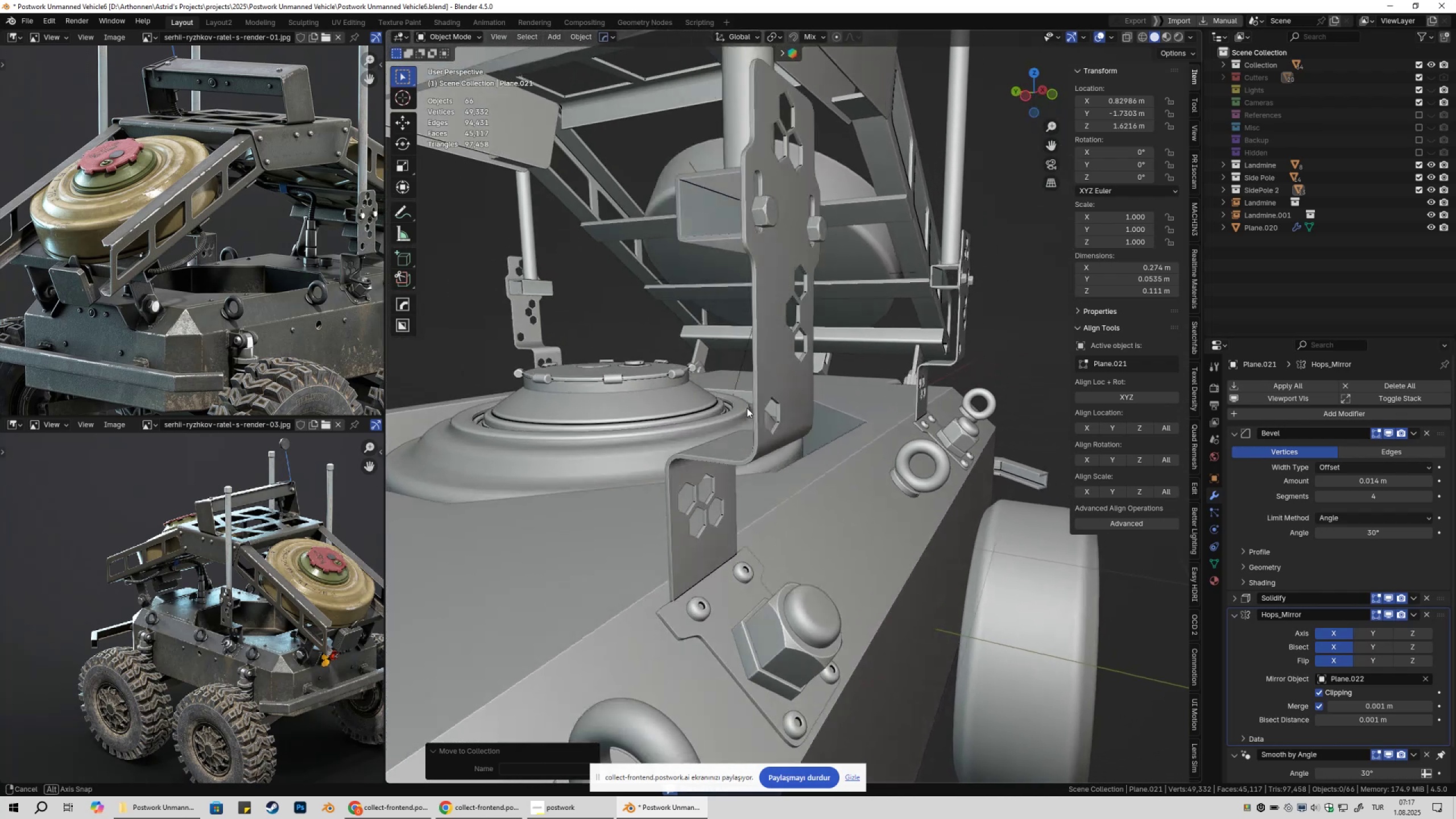 
wait(5.1)
 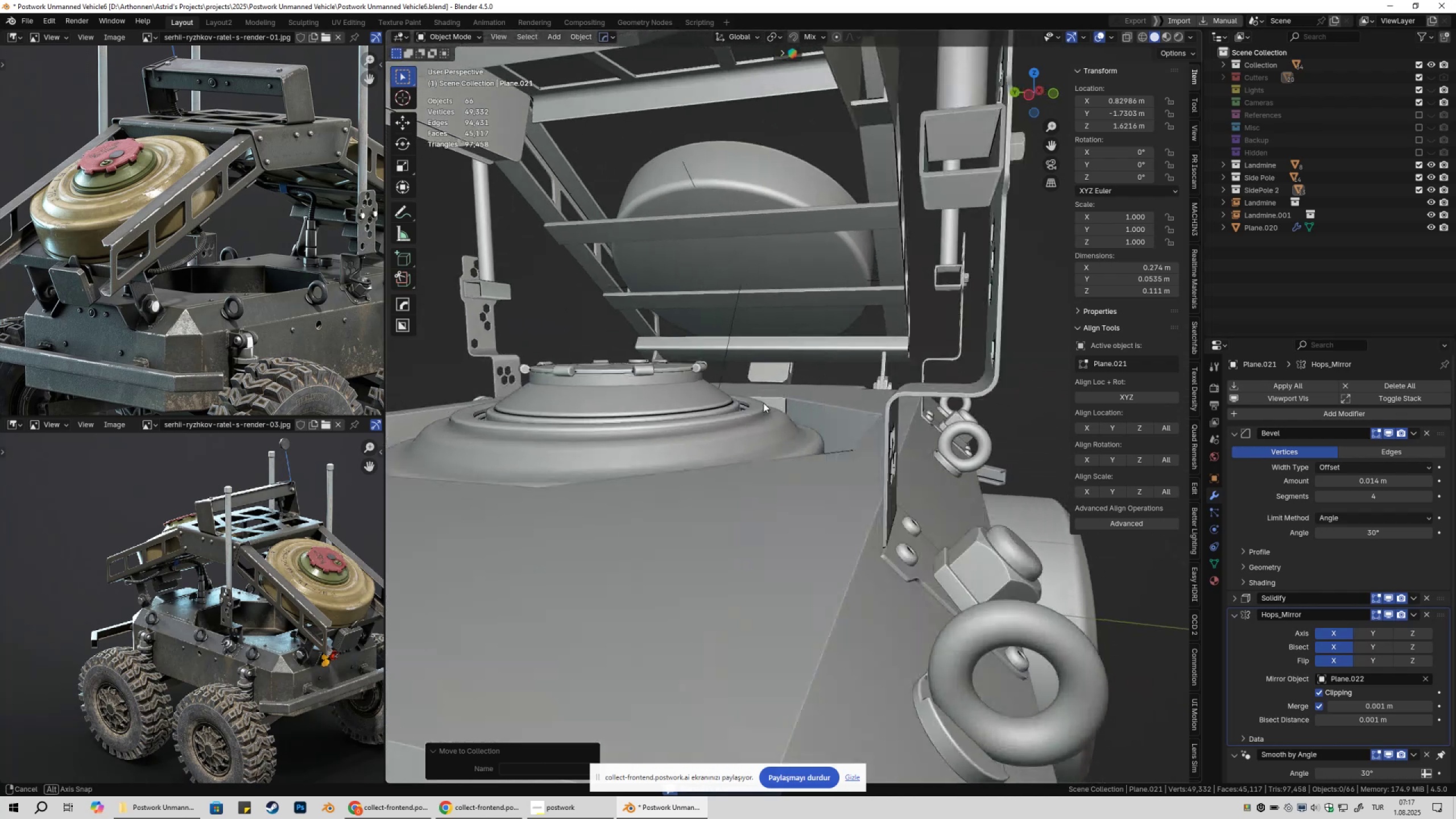 
scroll: coordinate [739, 417], scroll_direction: down, amount: 2.0
 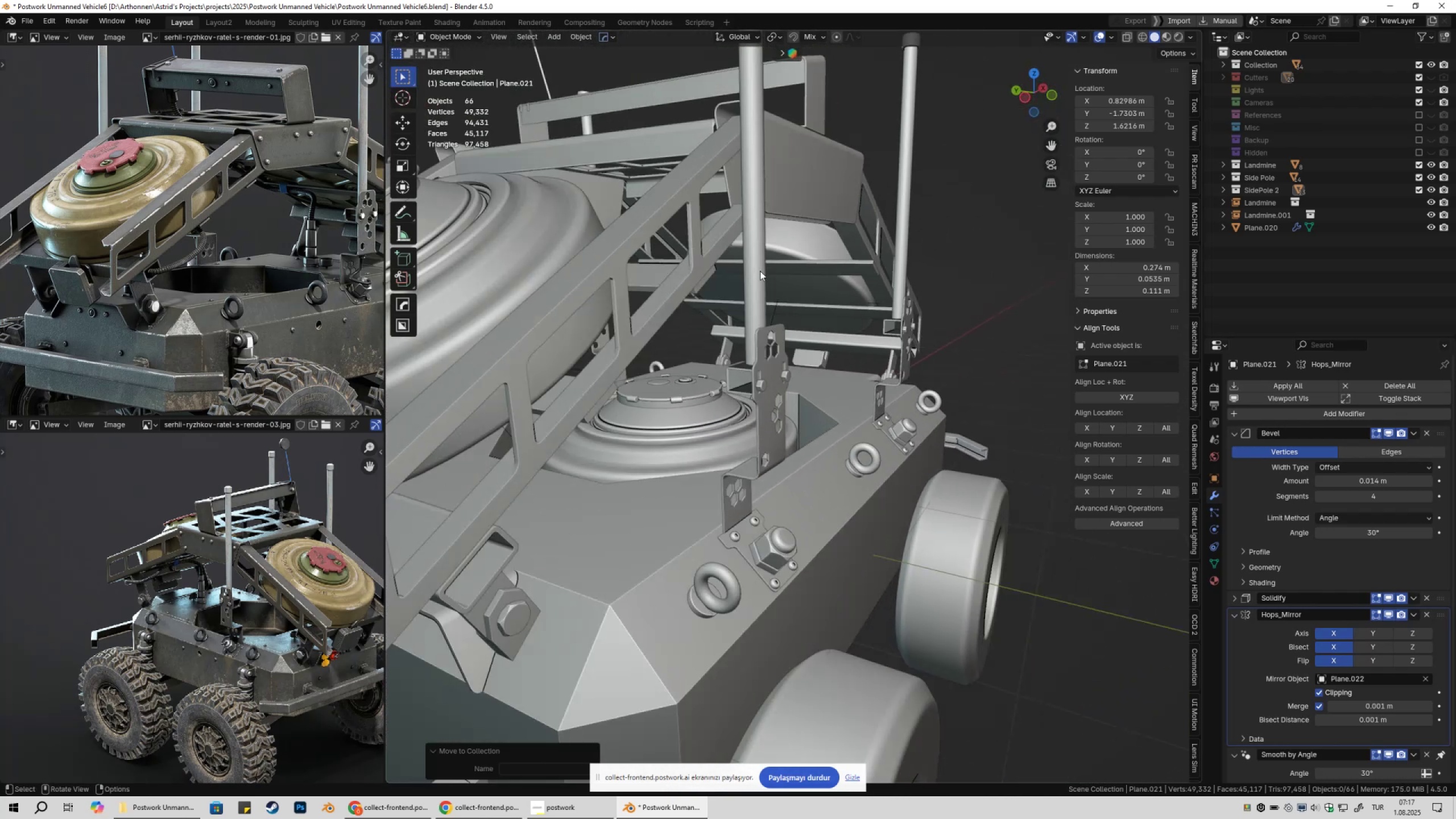 
left_click([761, 270])
 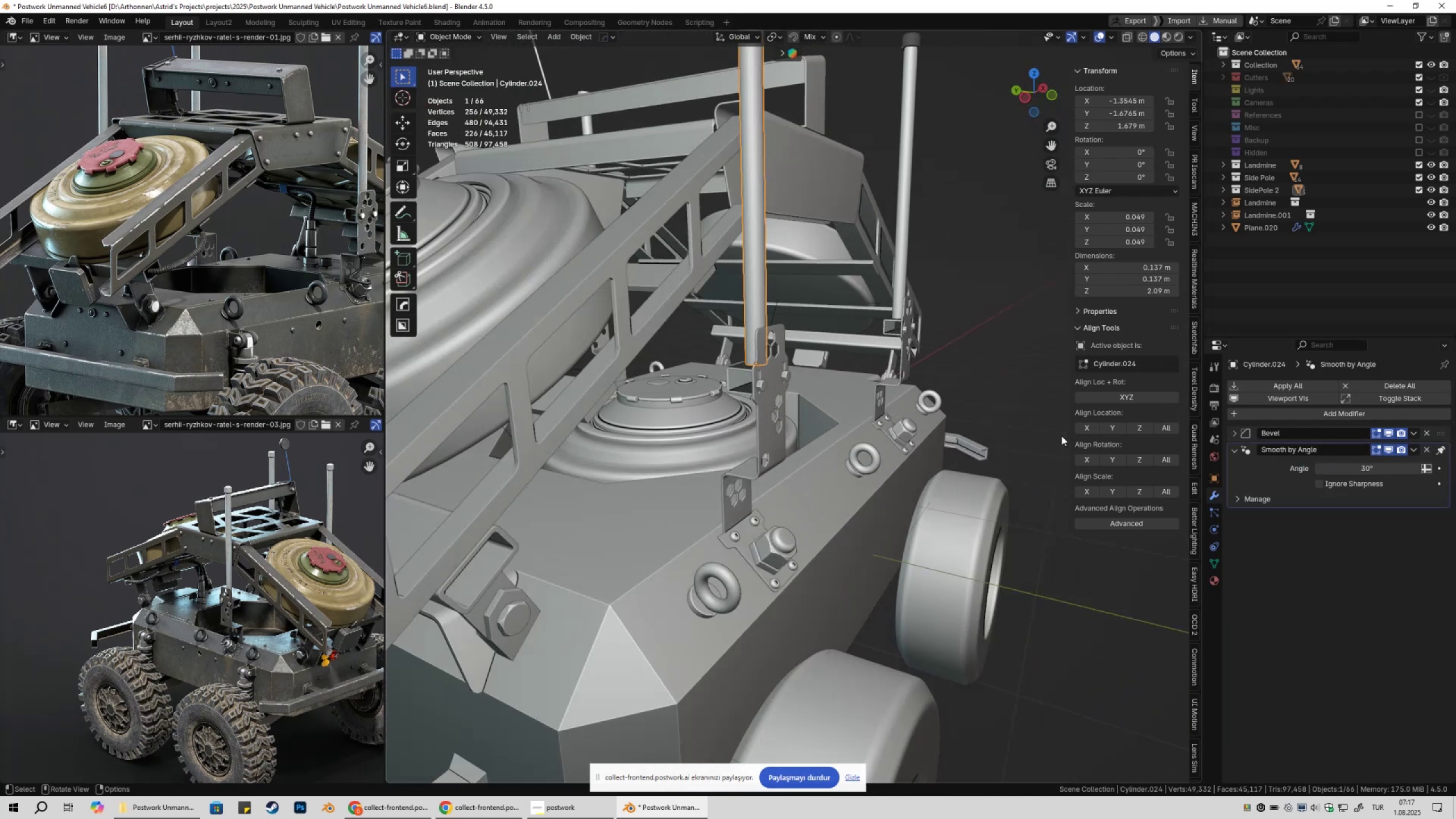 
scroll: coordinate [884, 423], scroll_direction: down, amount: 2.0
 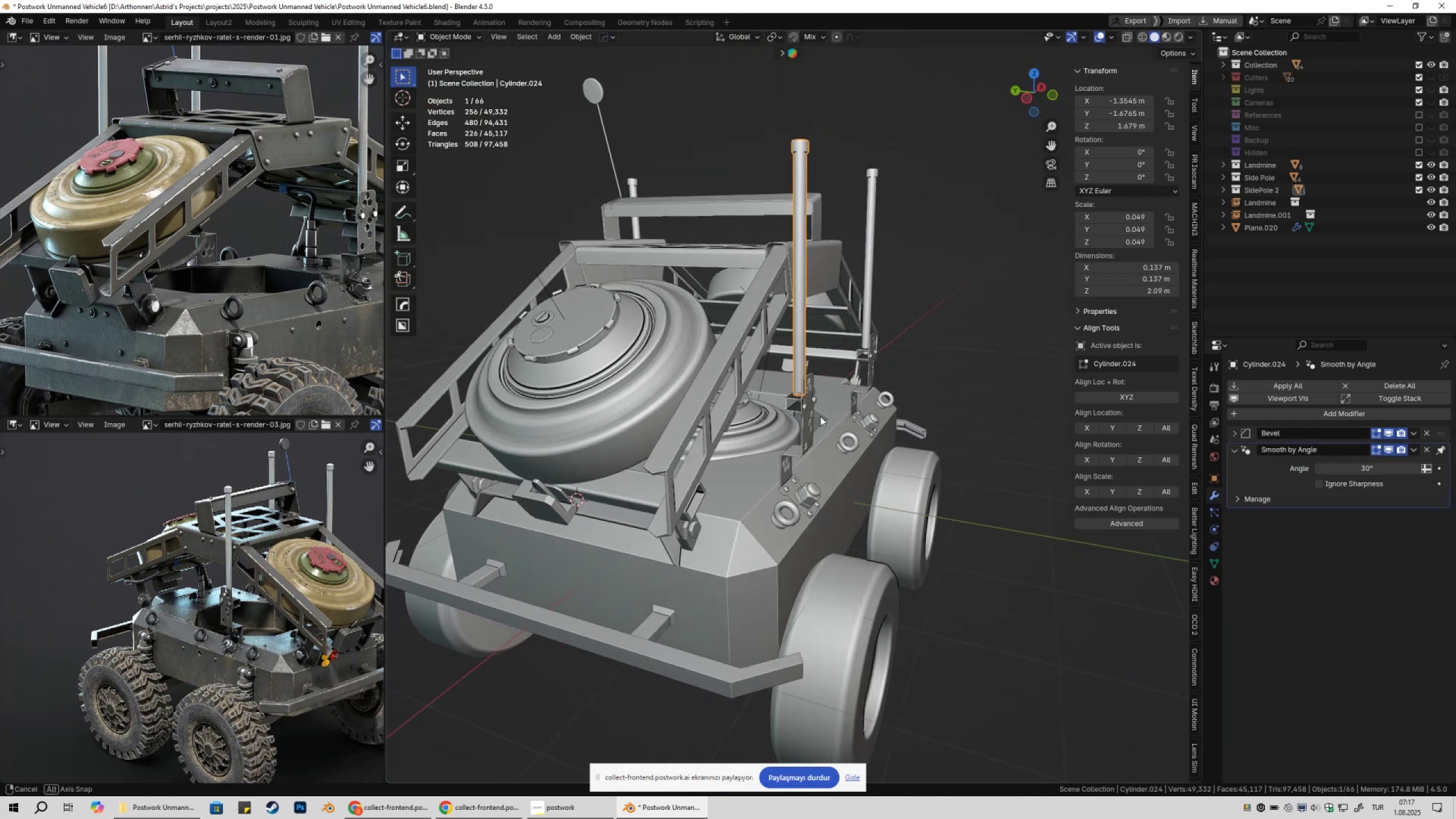 
scroll: coordinate [783, 415], scroll_direction: up, amount: 2.0
 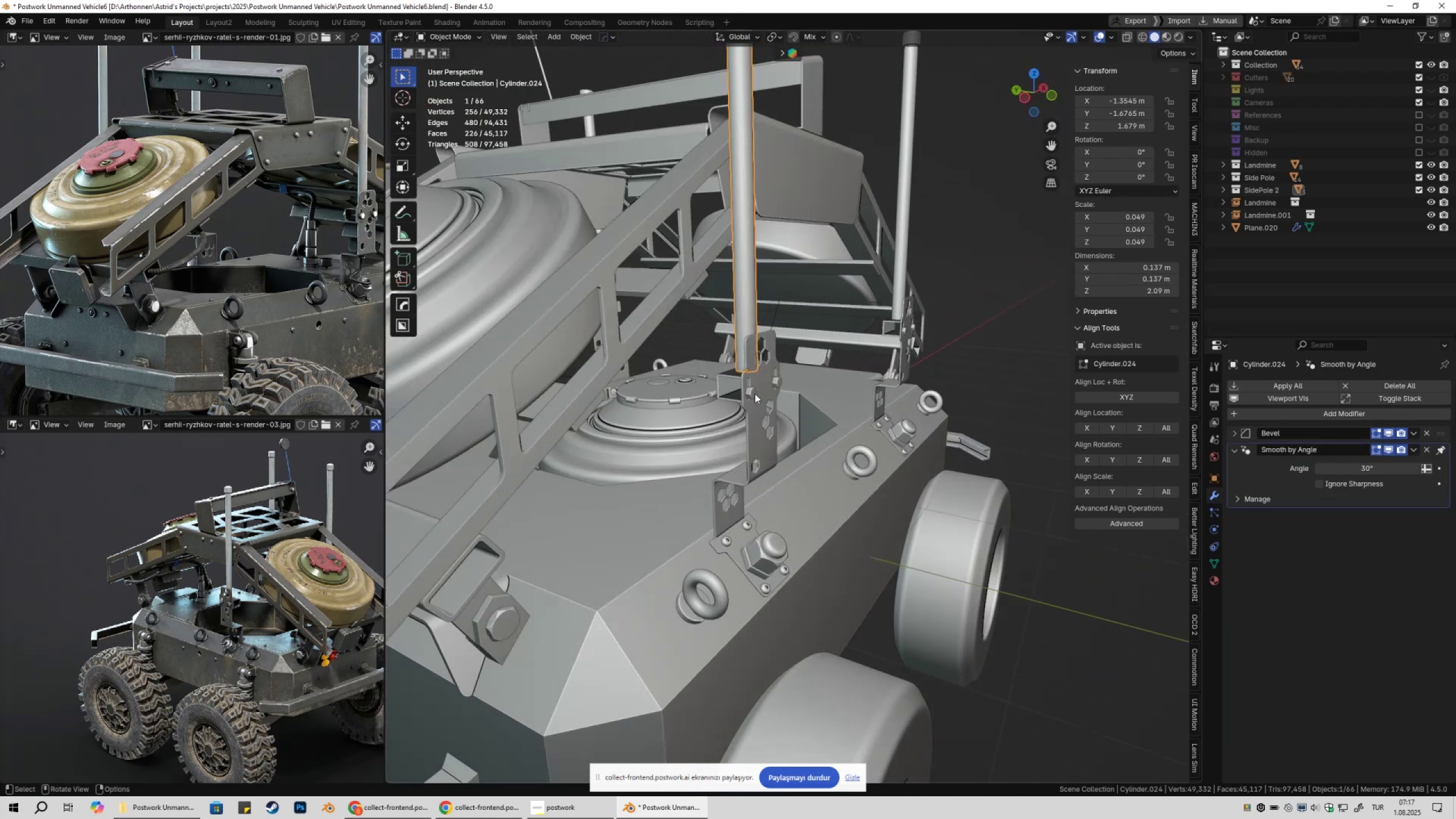 
left_click([755, 393])
 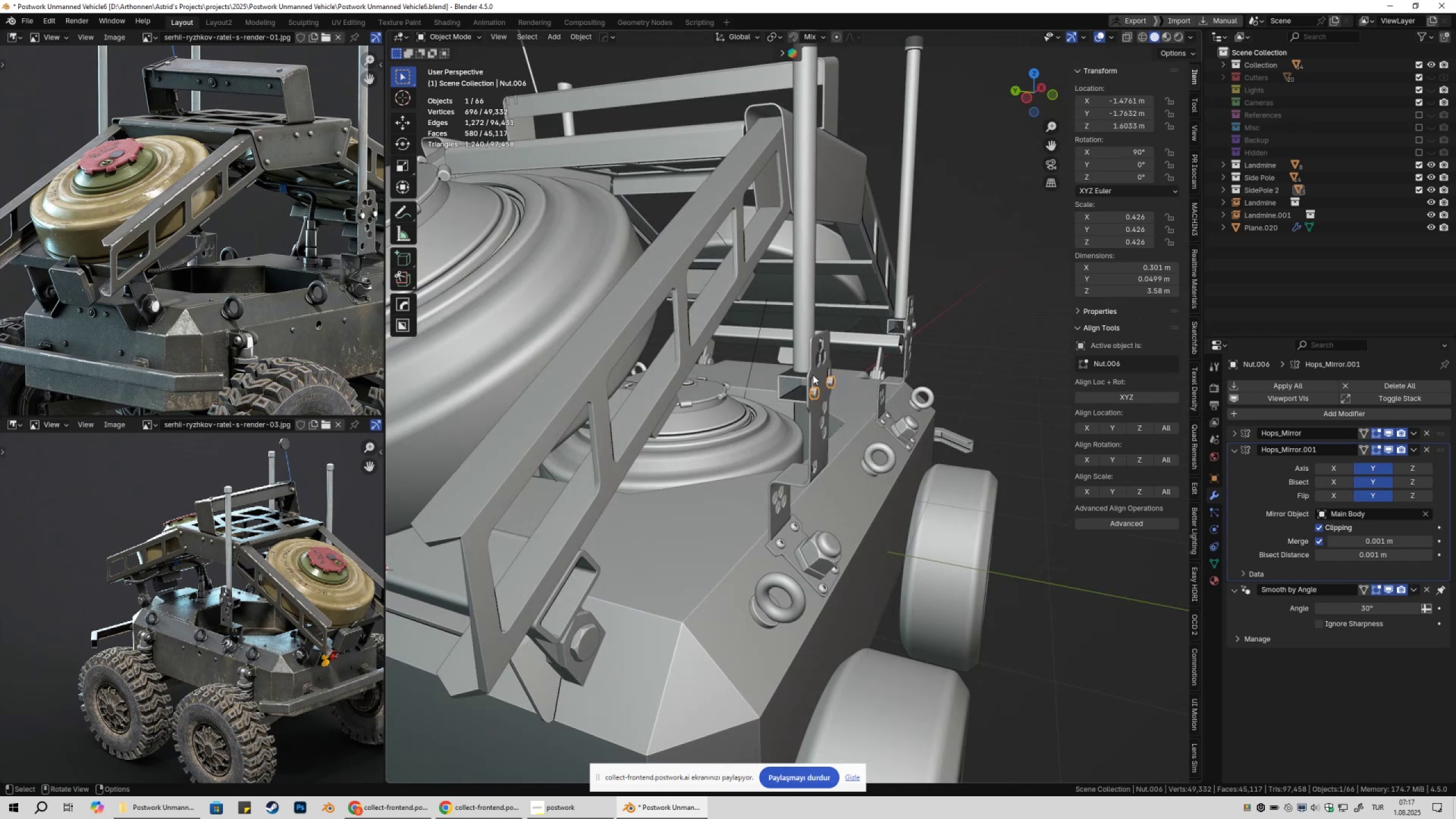 
left_click([814, 374])
 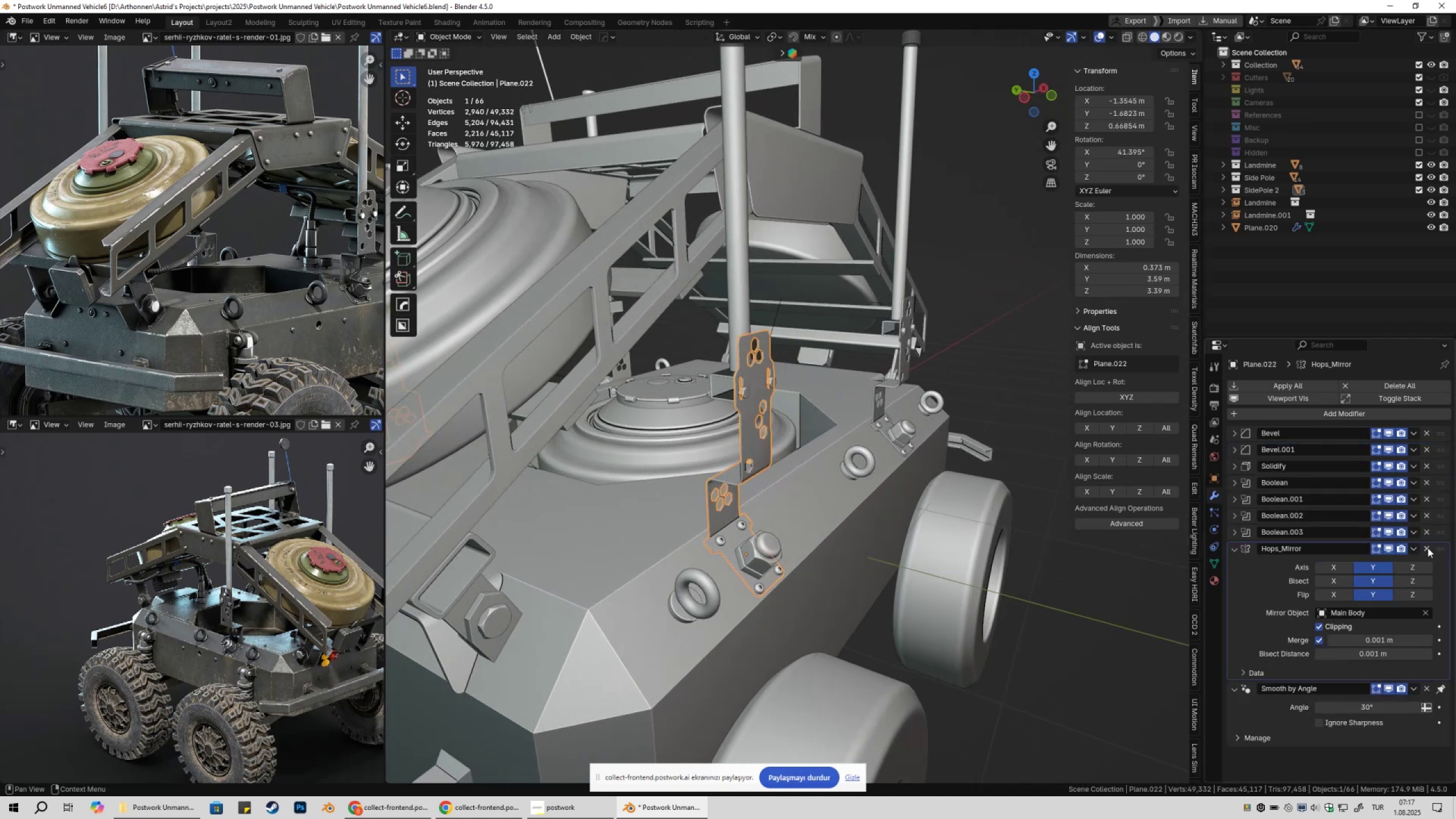 
scroll: coordinate [800, 429], scroll_direction: up, amount: 1.0
 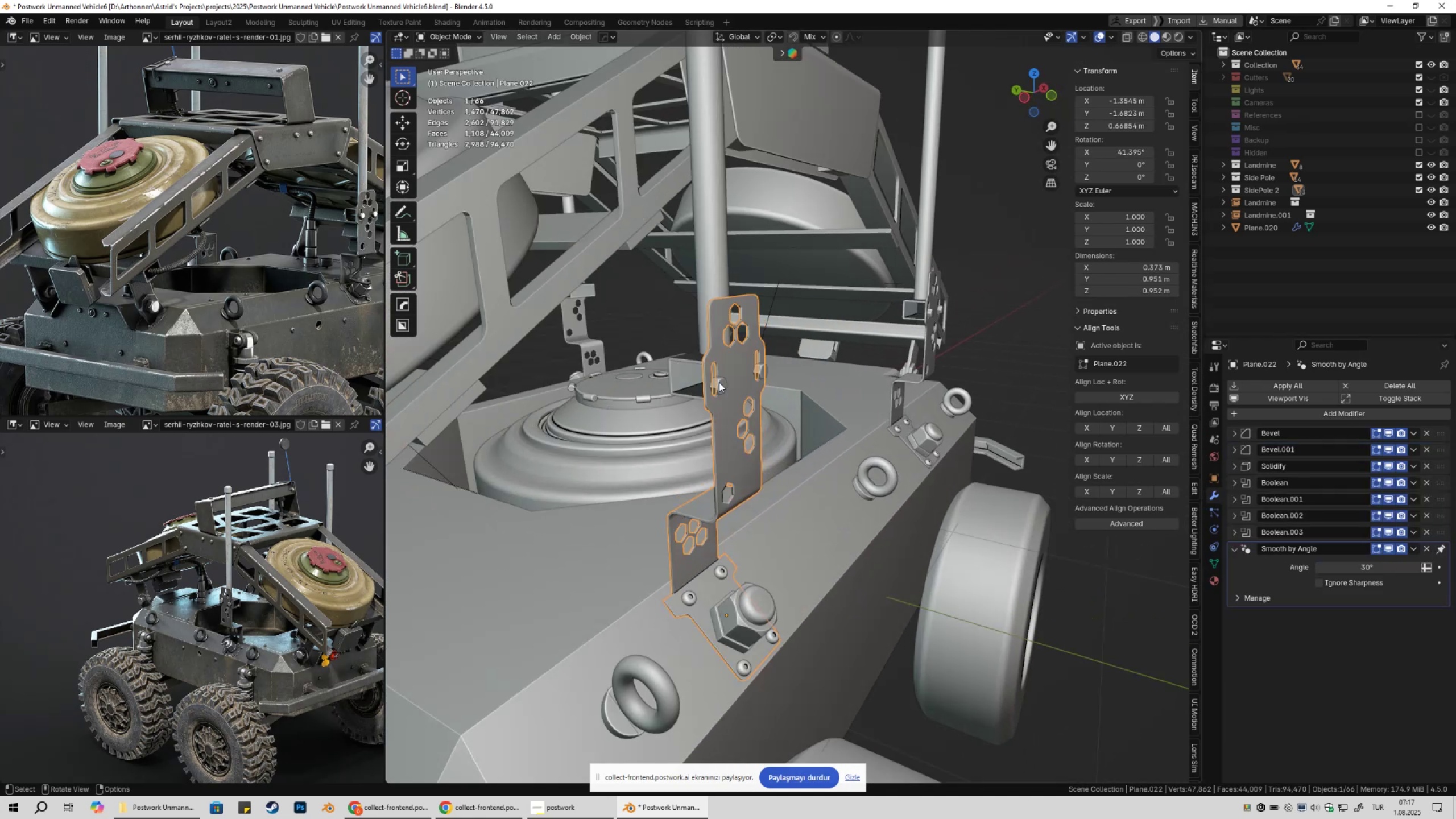 
left_click([718, 382])
 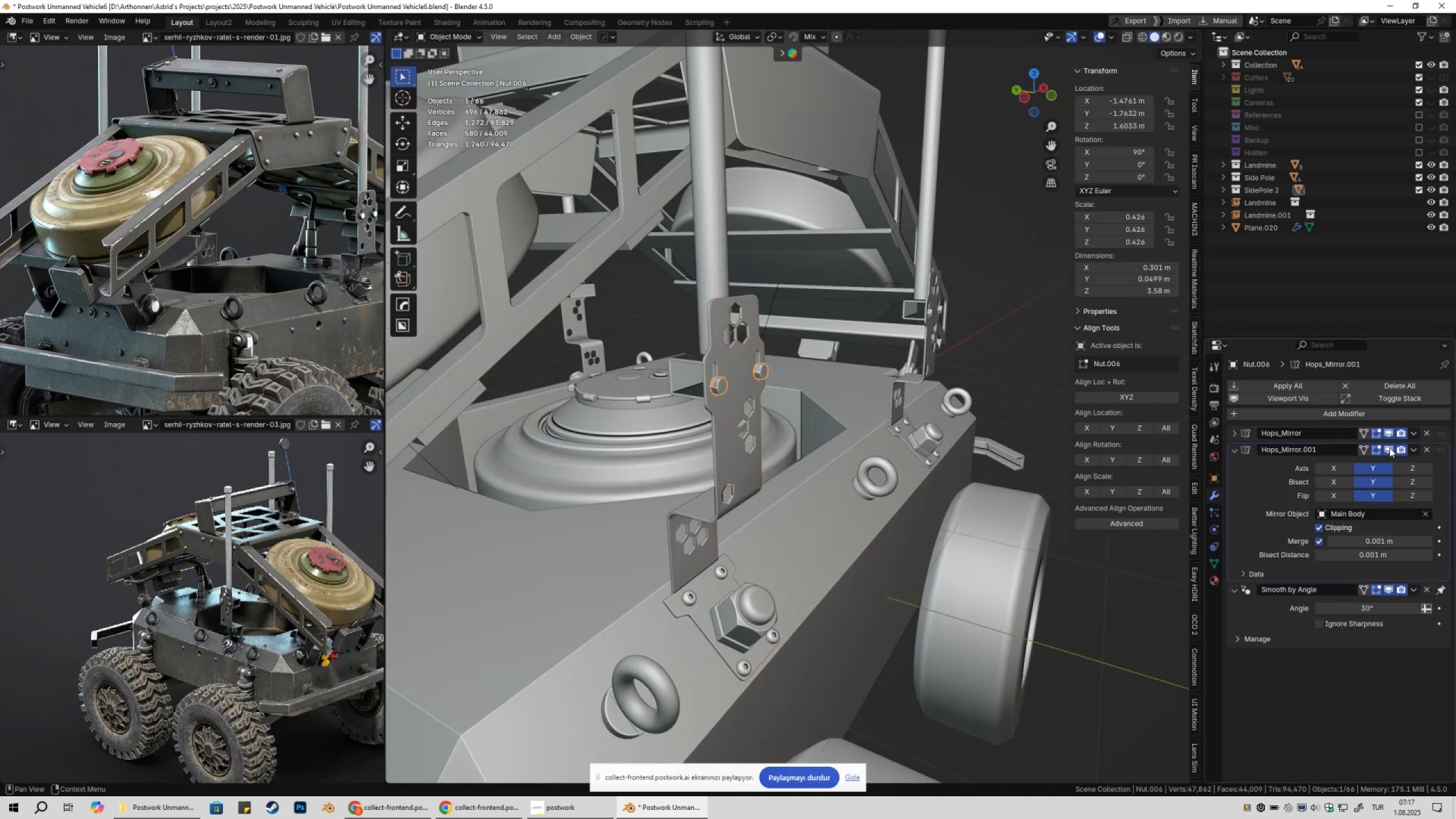 
double_click([1387, 447])
 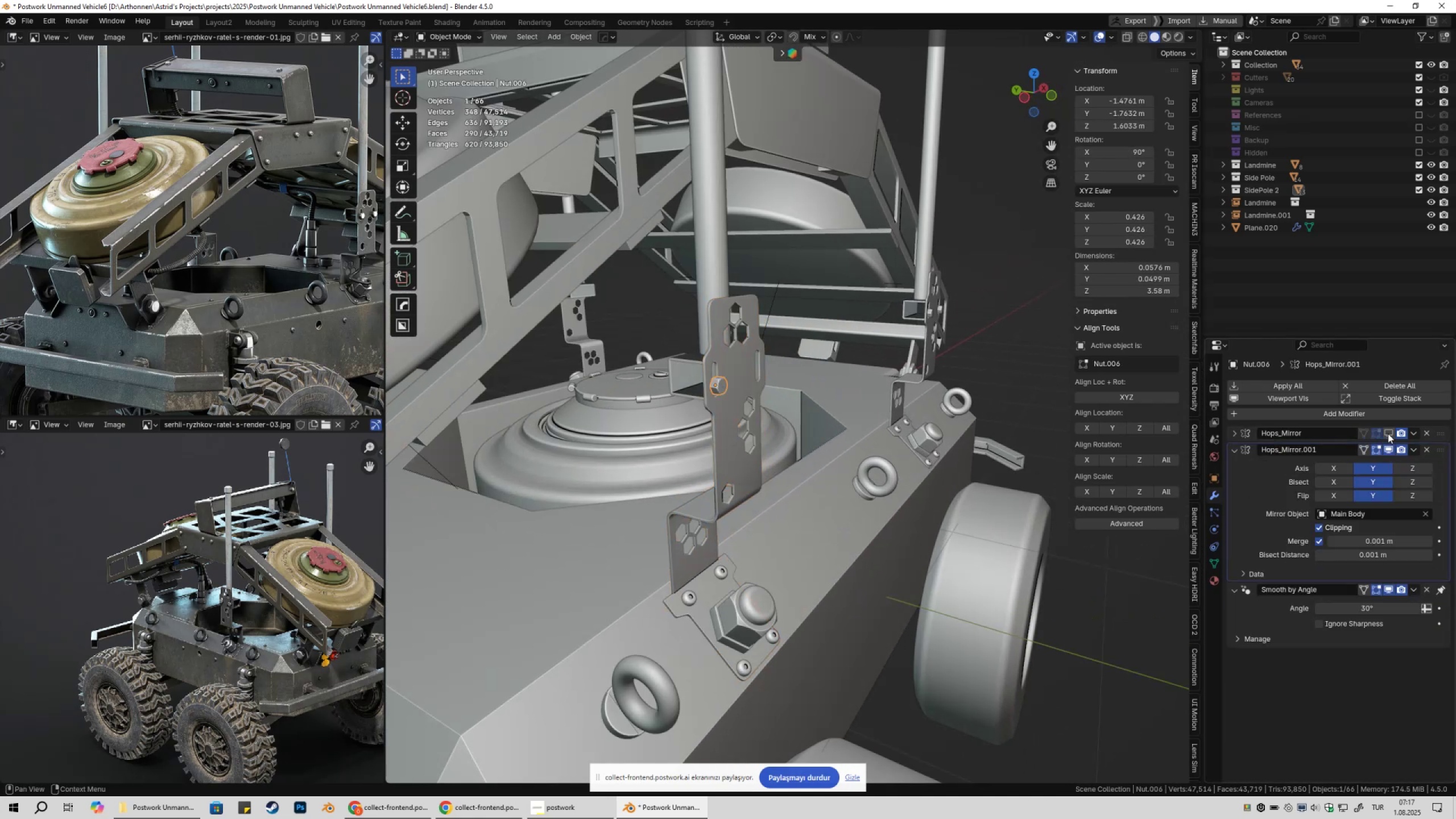 
double_click([1388, 433])
 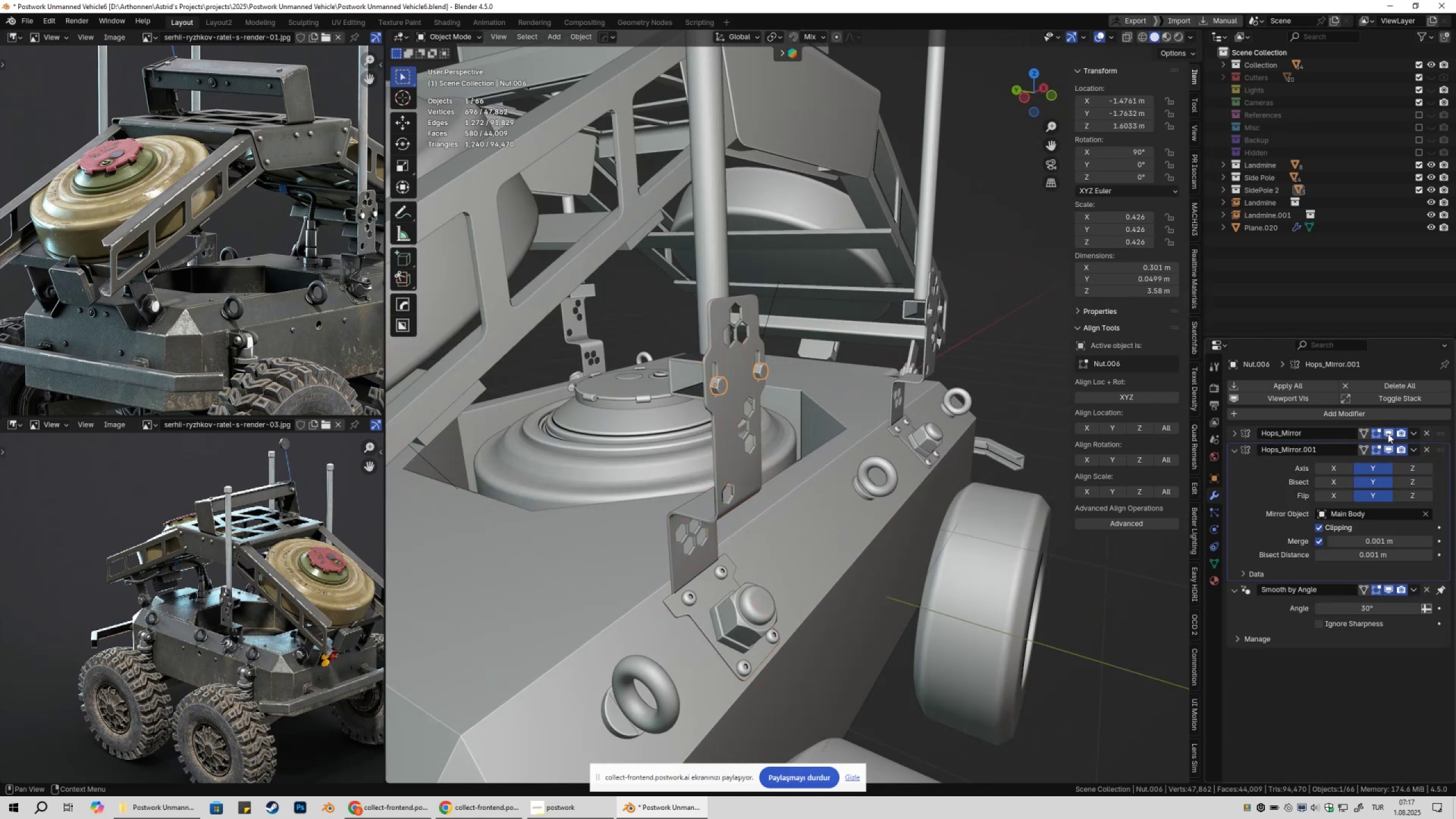 
triple_click([1388, 433])
 